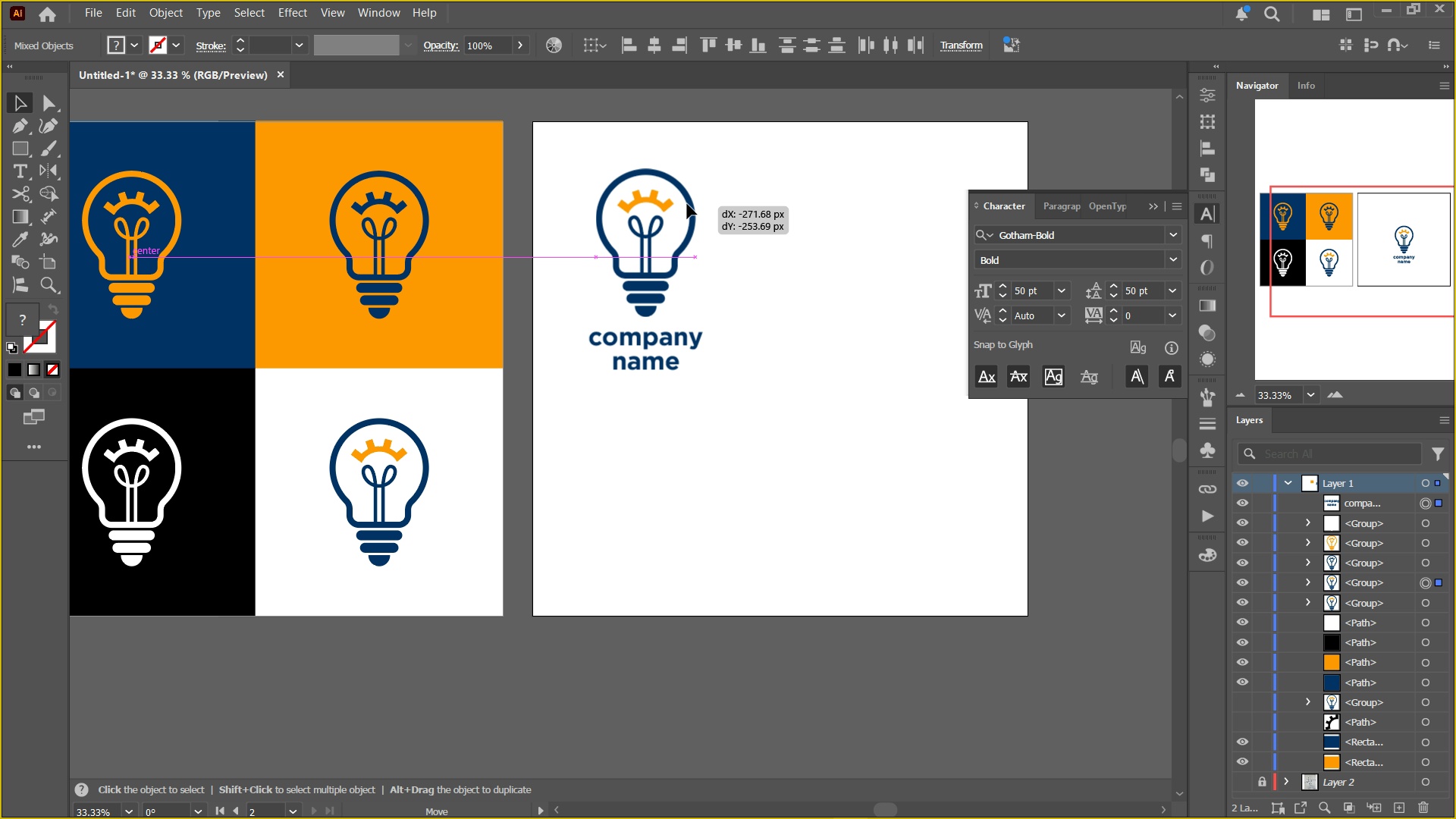 
hold_key(key=Space, duration=0.55)
 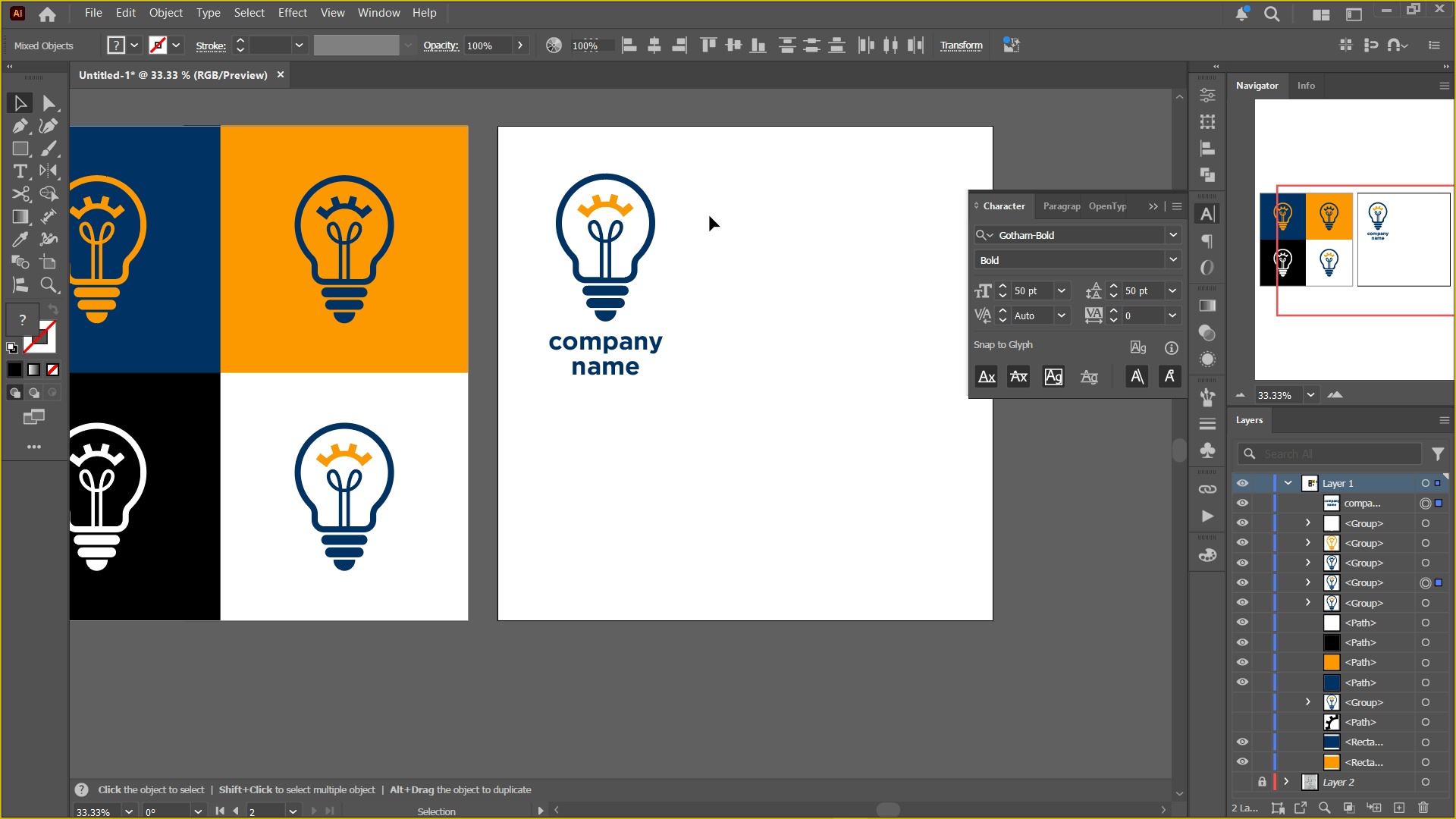 
double_click([710, 216])
 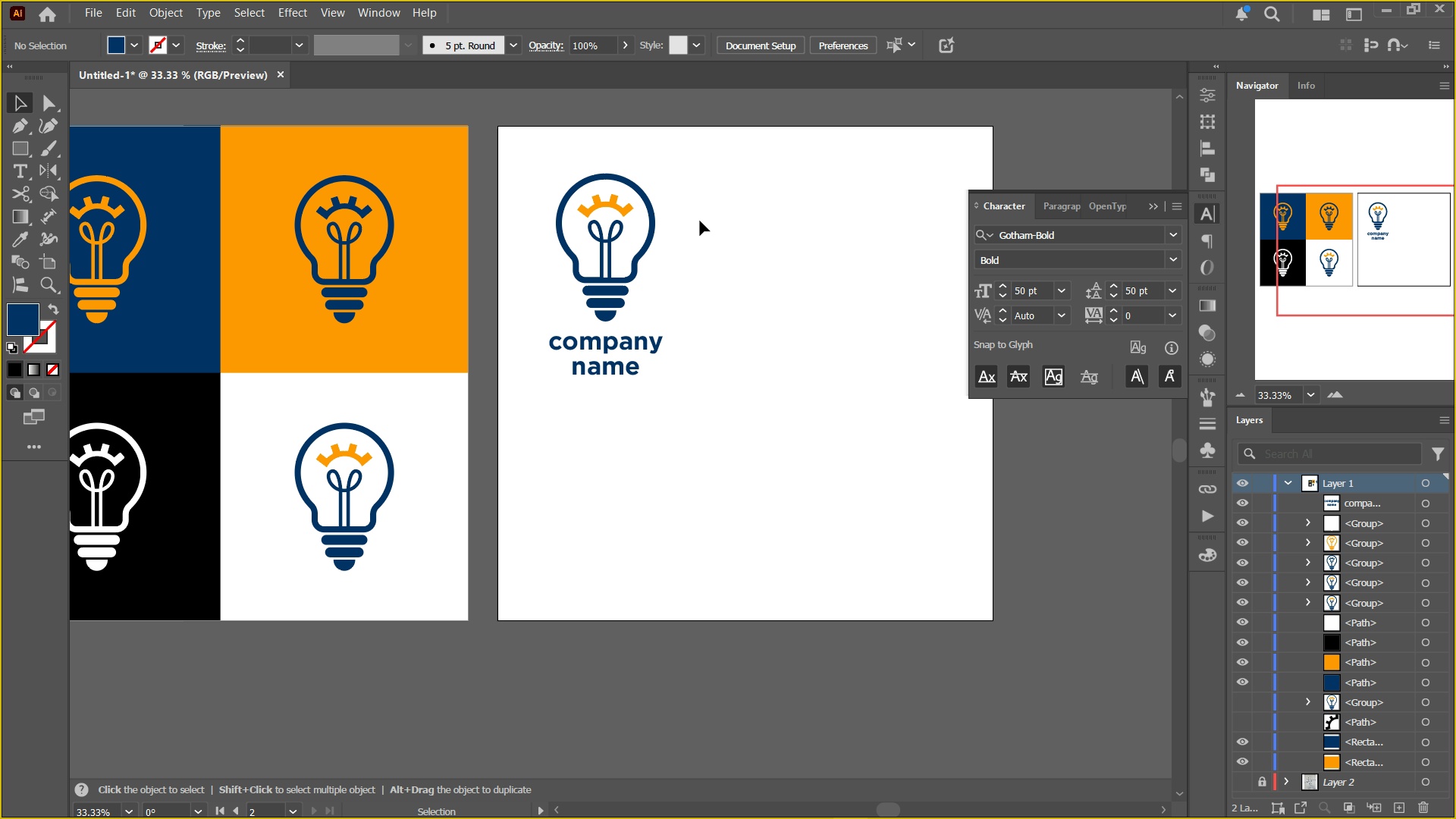 
hold_key(key=Space, duration=0.69)
 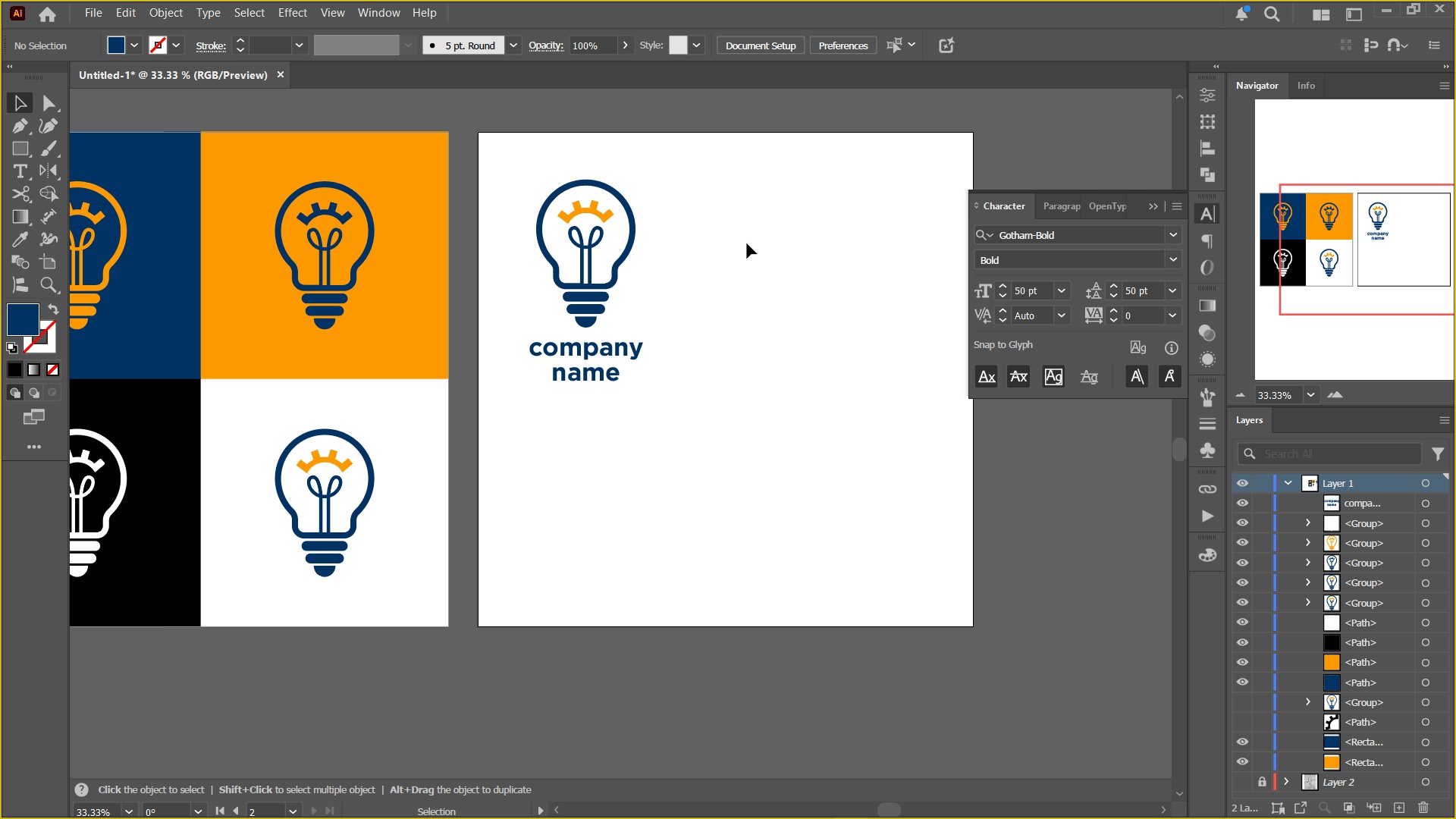 
hold_key(key=Space, duration=0.49)
 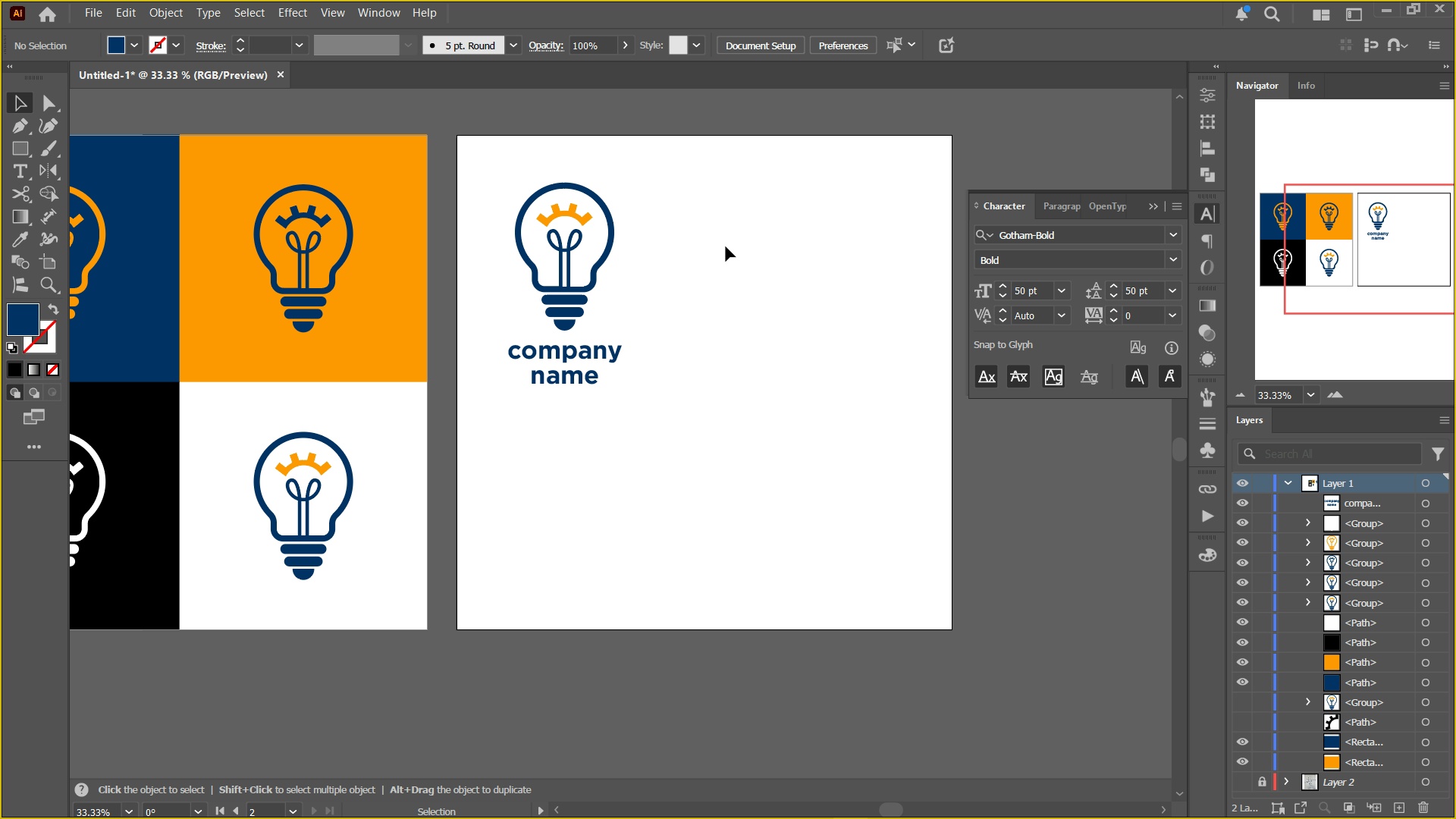 
left_click([726, 246])
 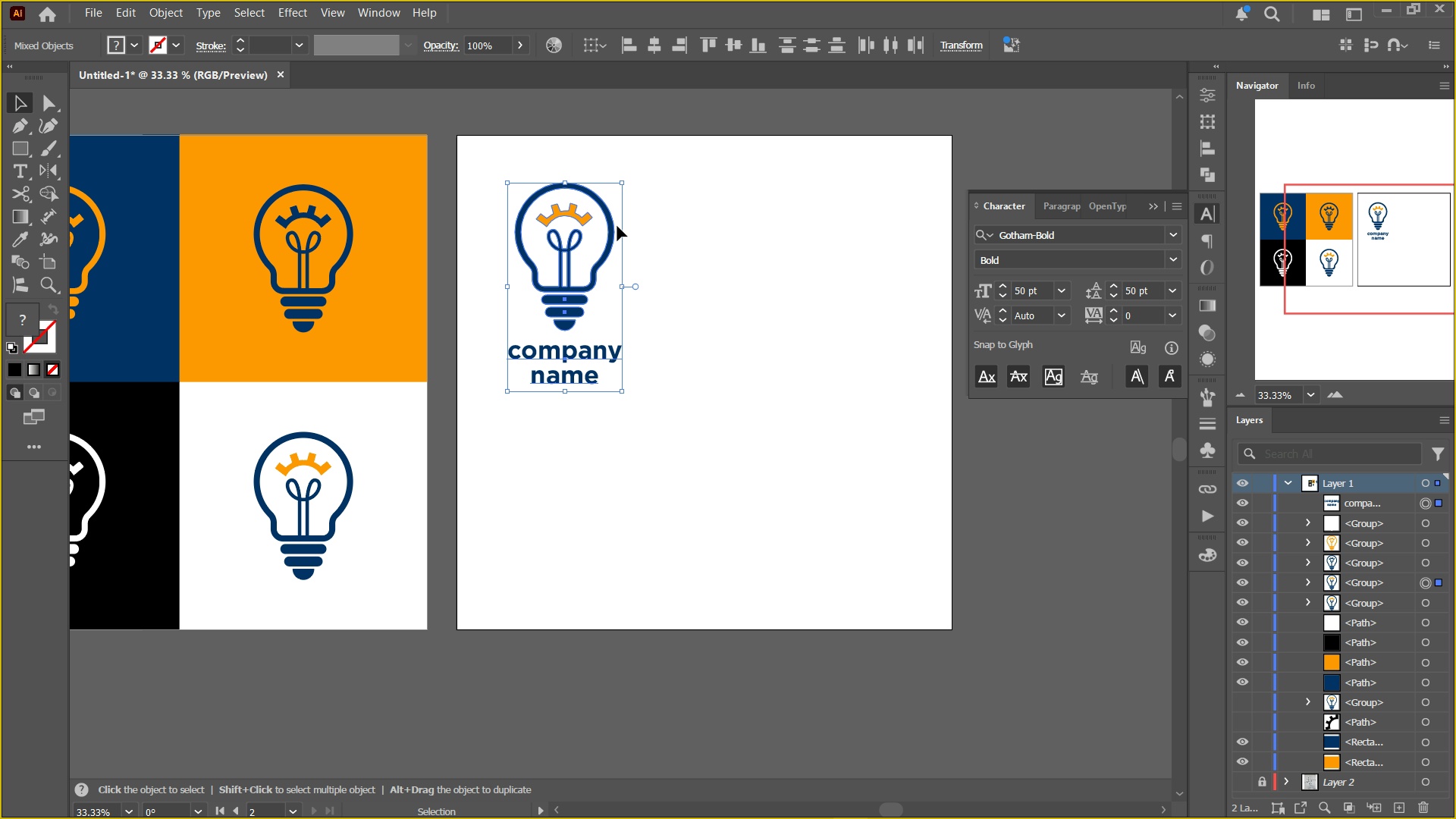 
hold_key(key=ShiftLeft, duration=1.5)
 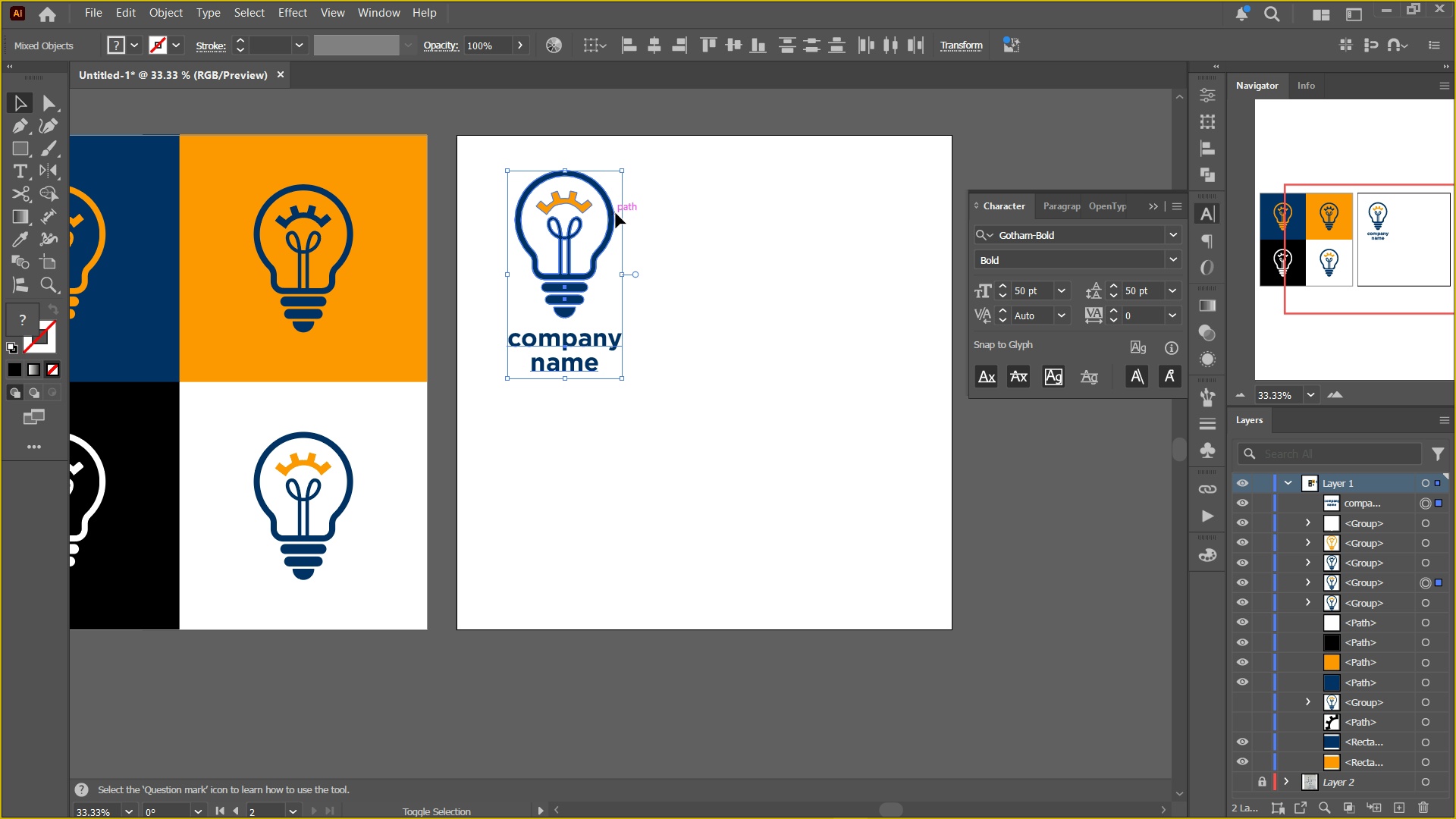 
key(Shift+ShiftLeft)
 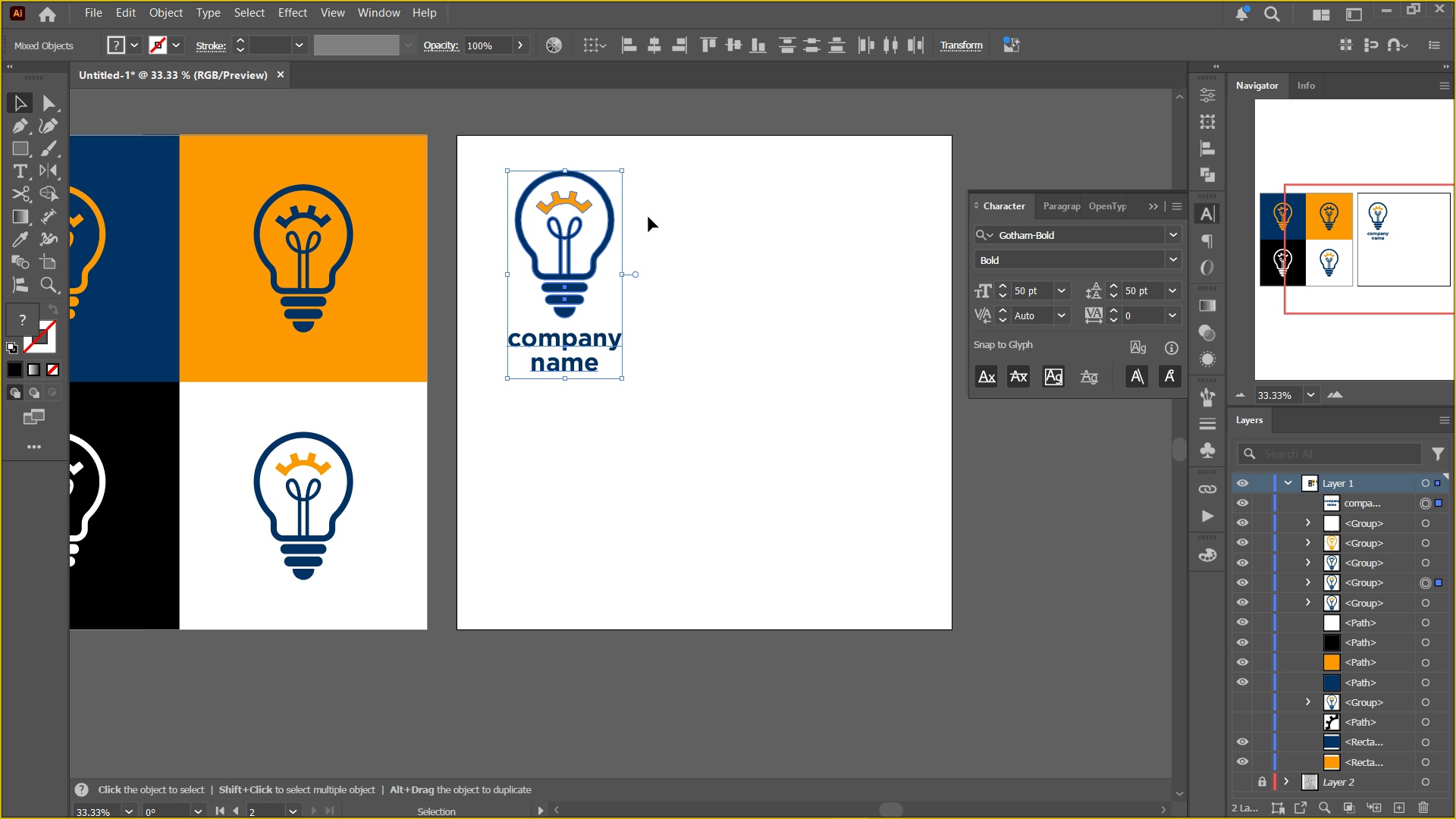 
left_click([648, 217])
 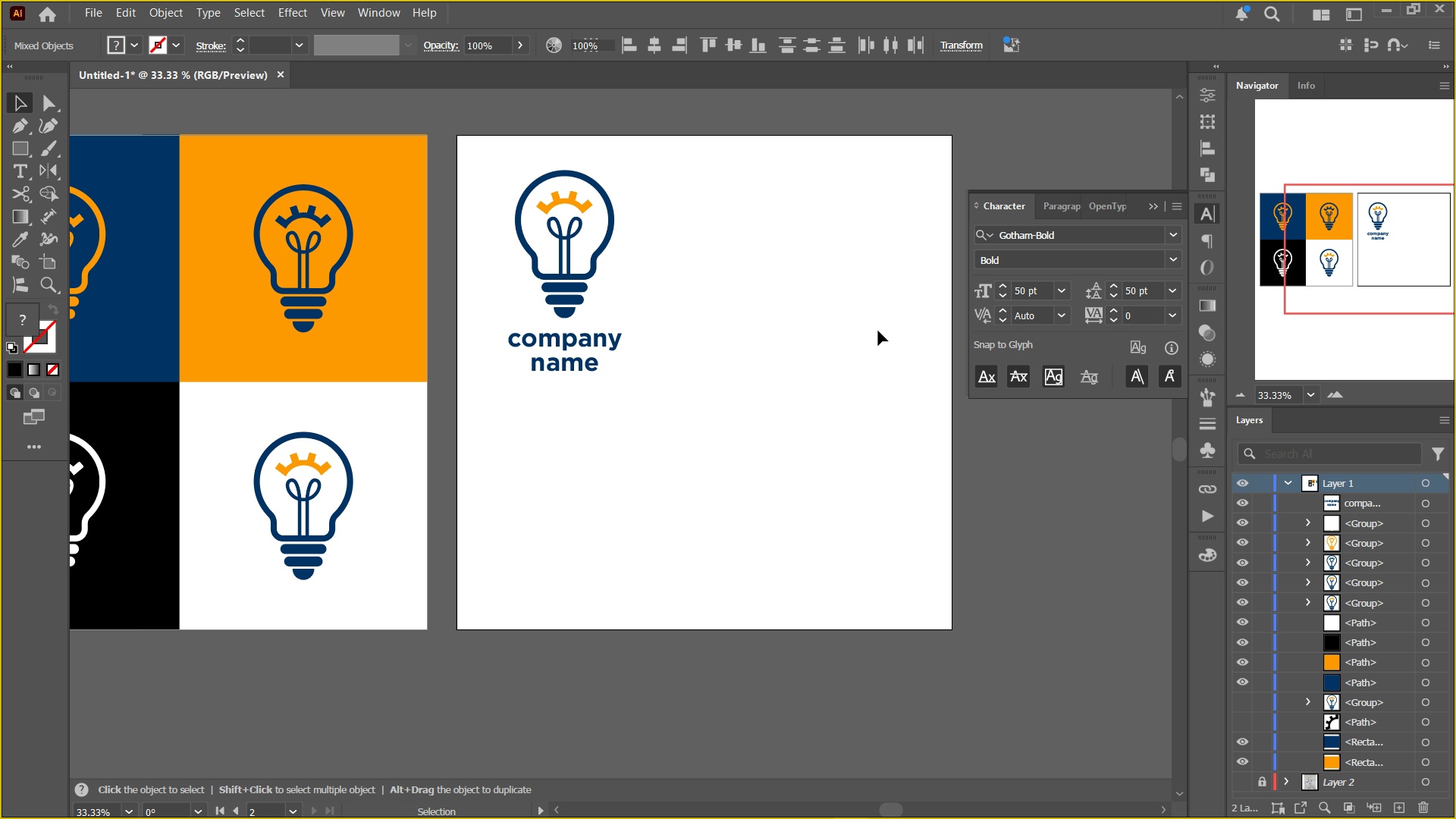 
hold_key(key=Space, duration=0.33)
 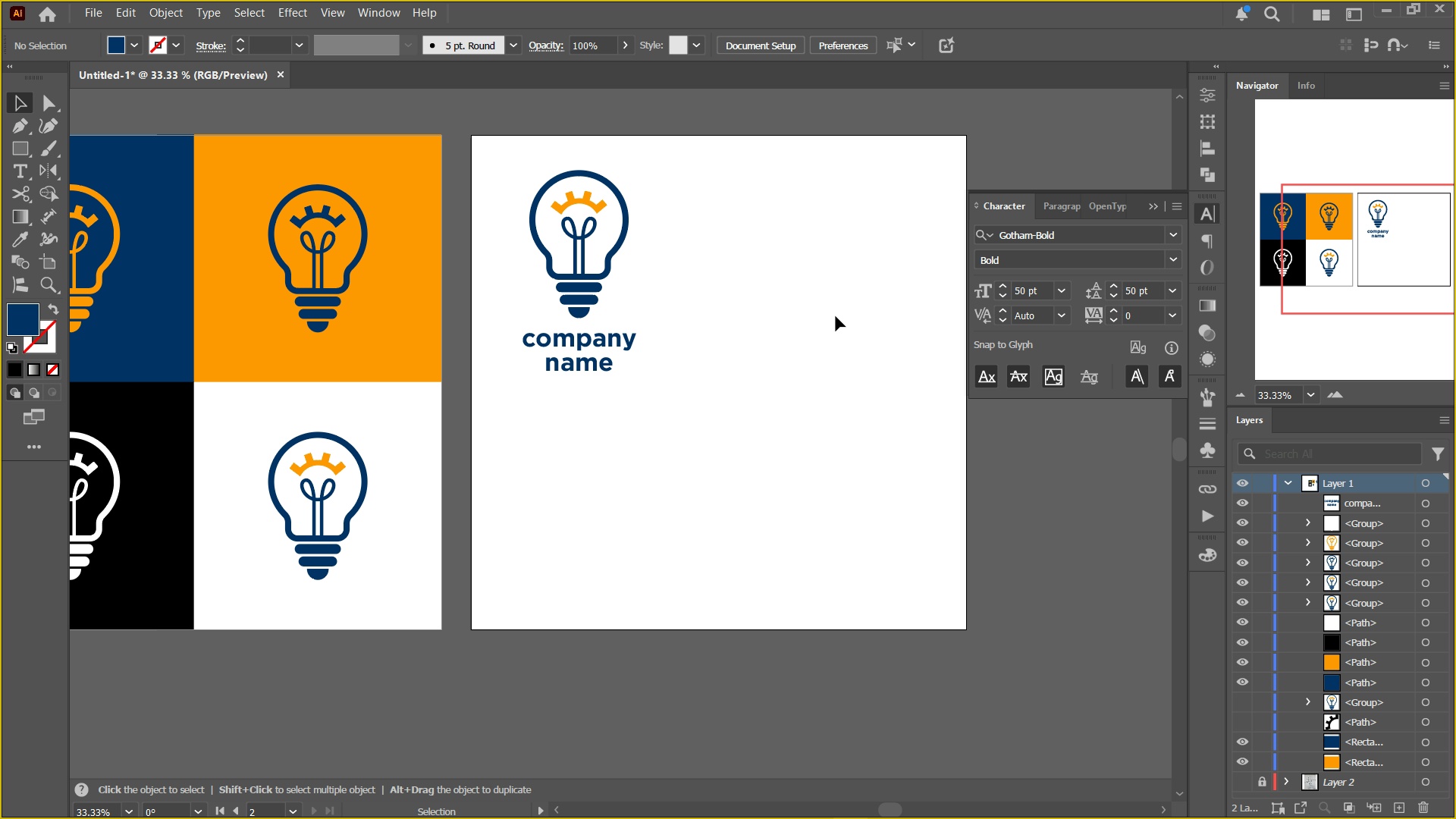 
triple_click([880, 306])
 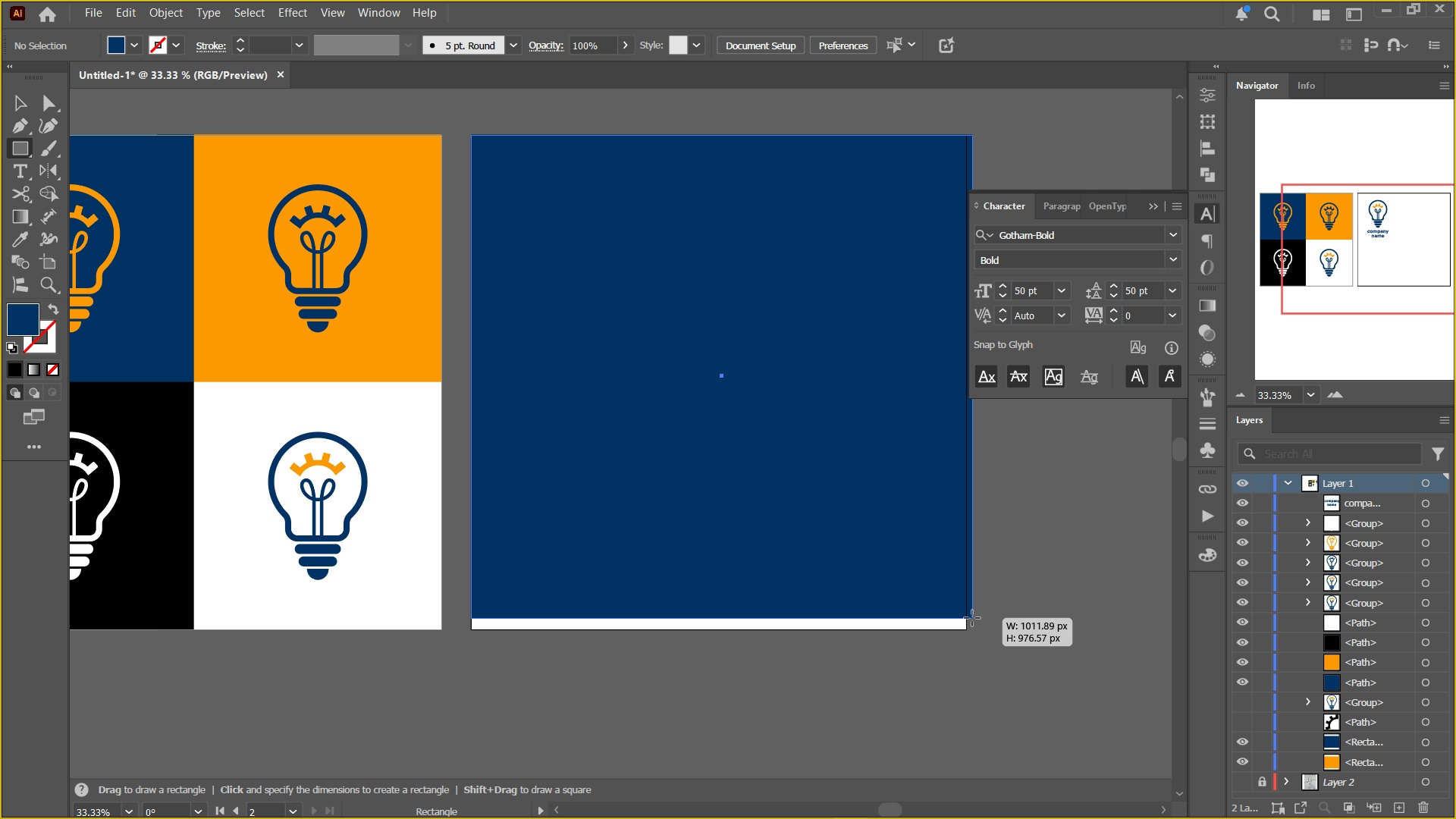 
wait(6.87)
 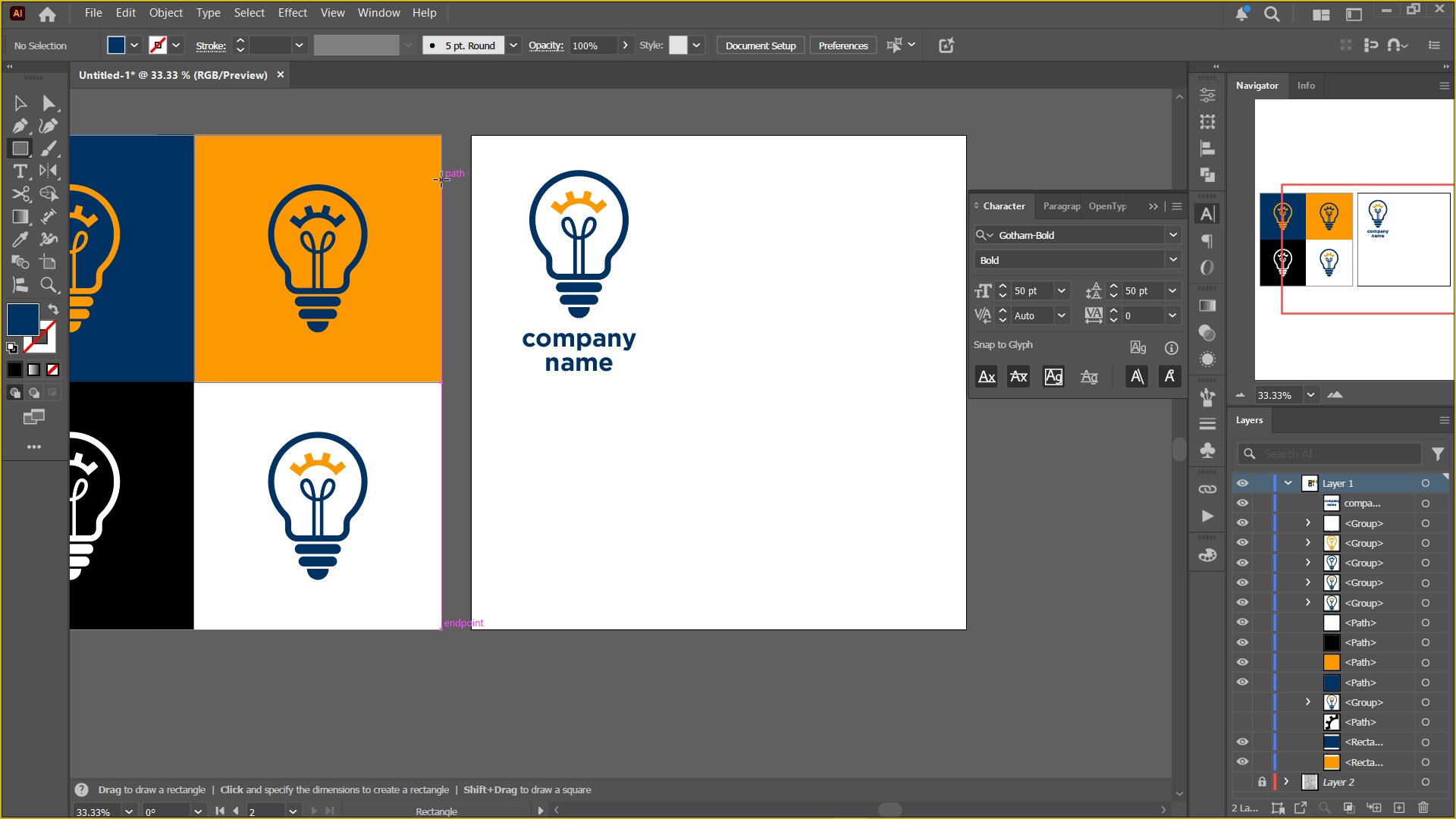 
key(V)
 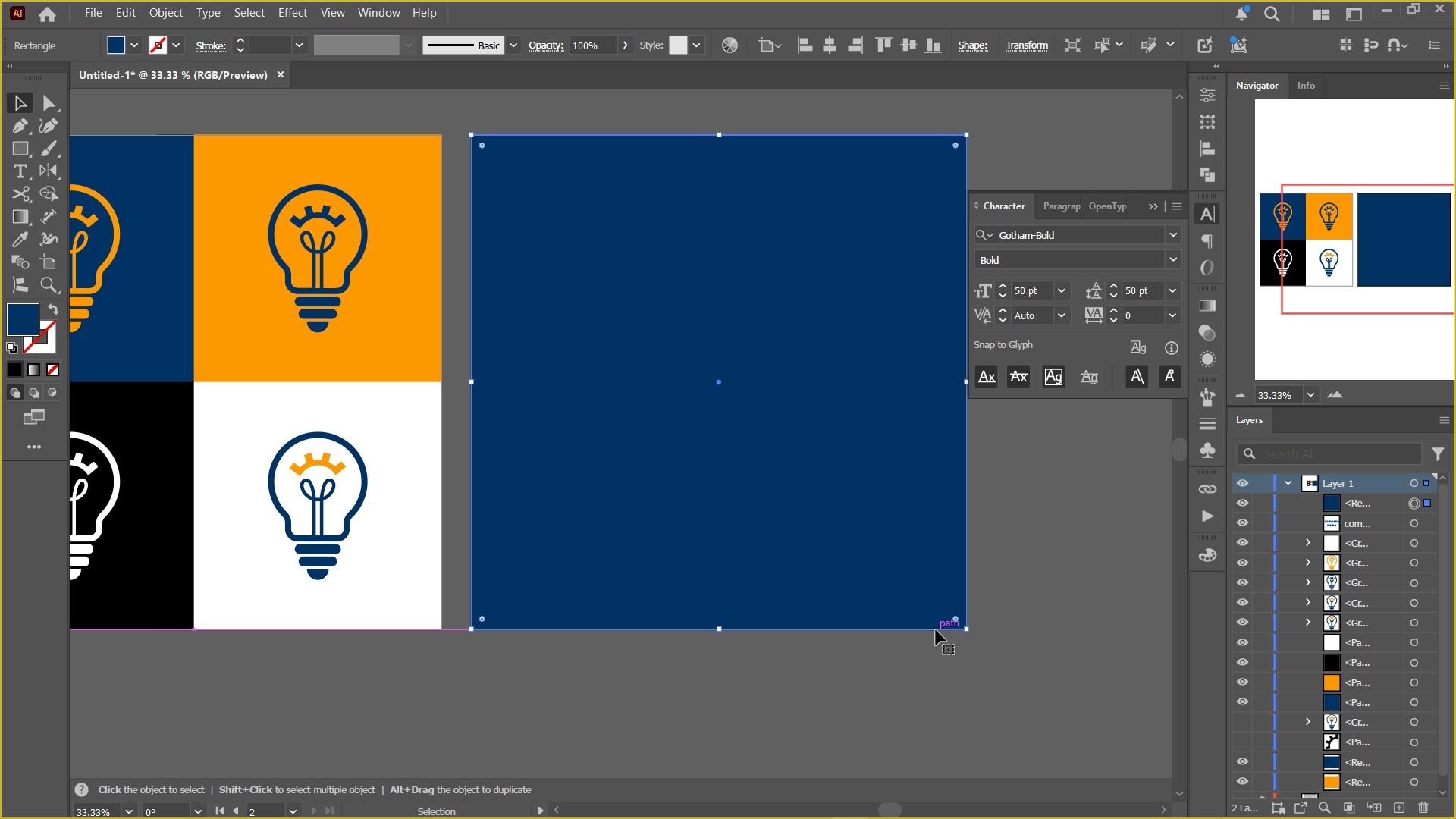 
key(Control+Shift+BracketLeft)
 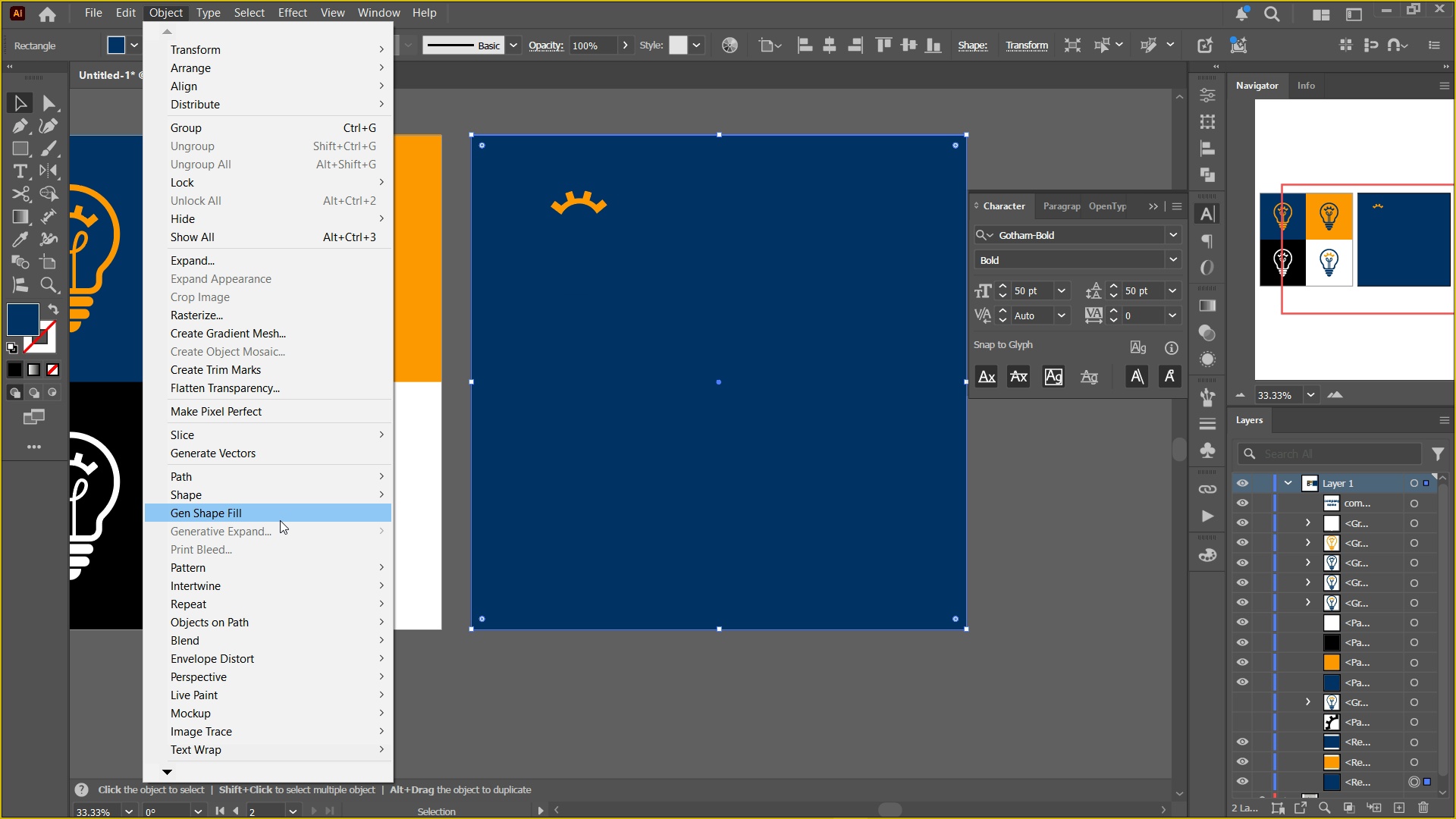 
left_click([309, 475])
 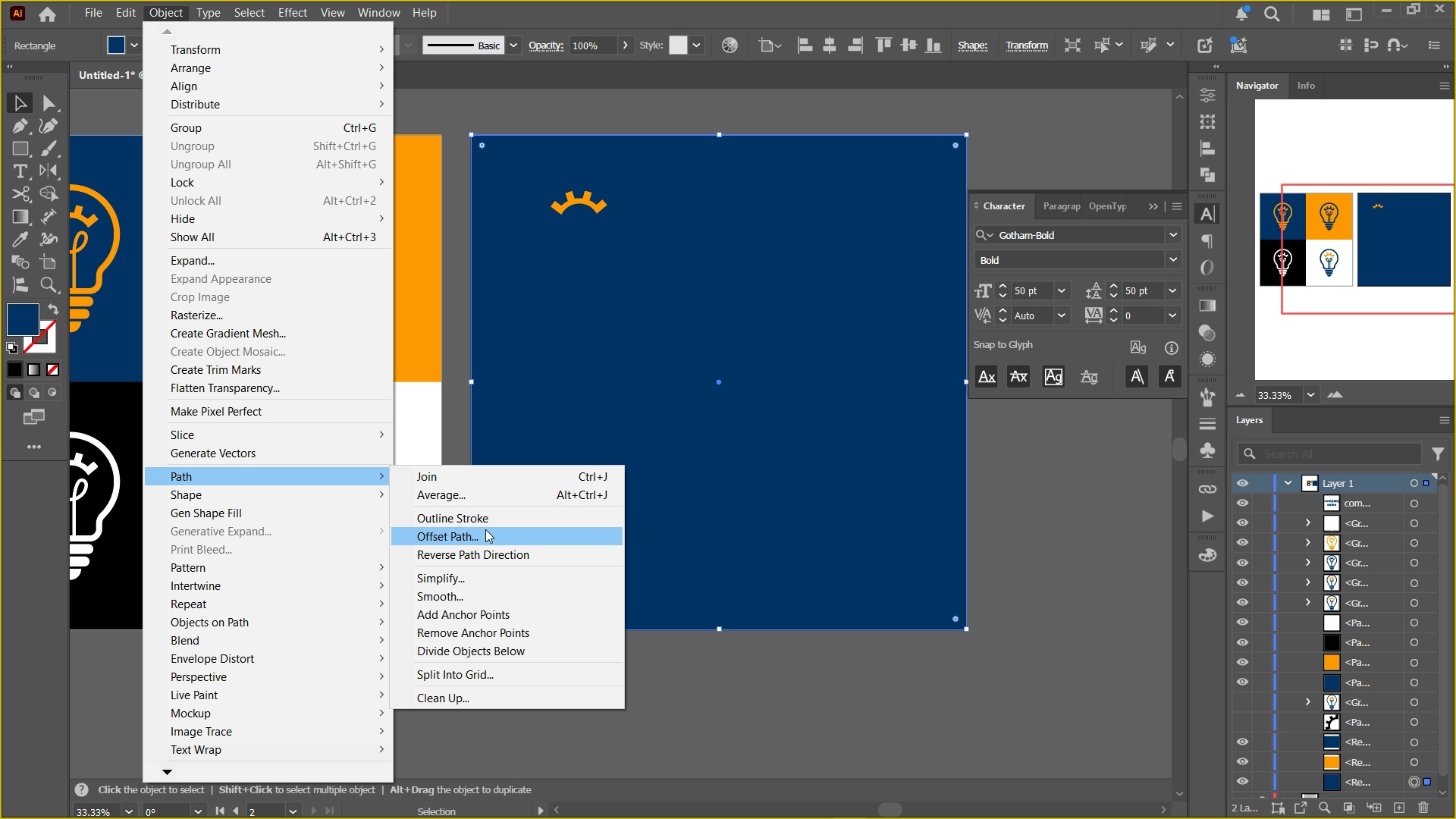 
wait(6.1)
 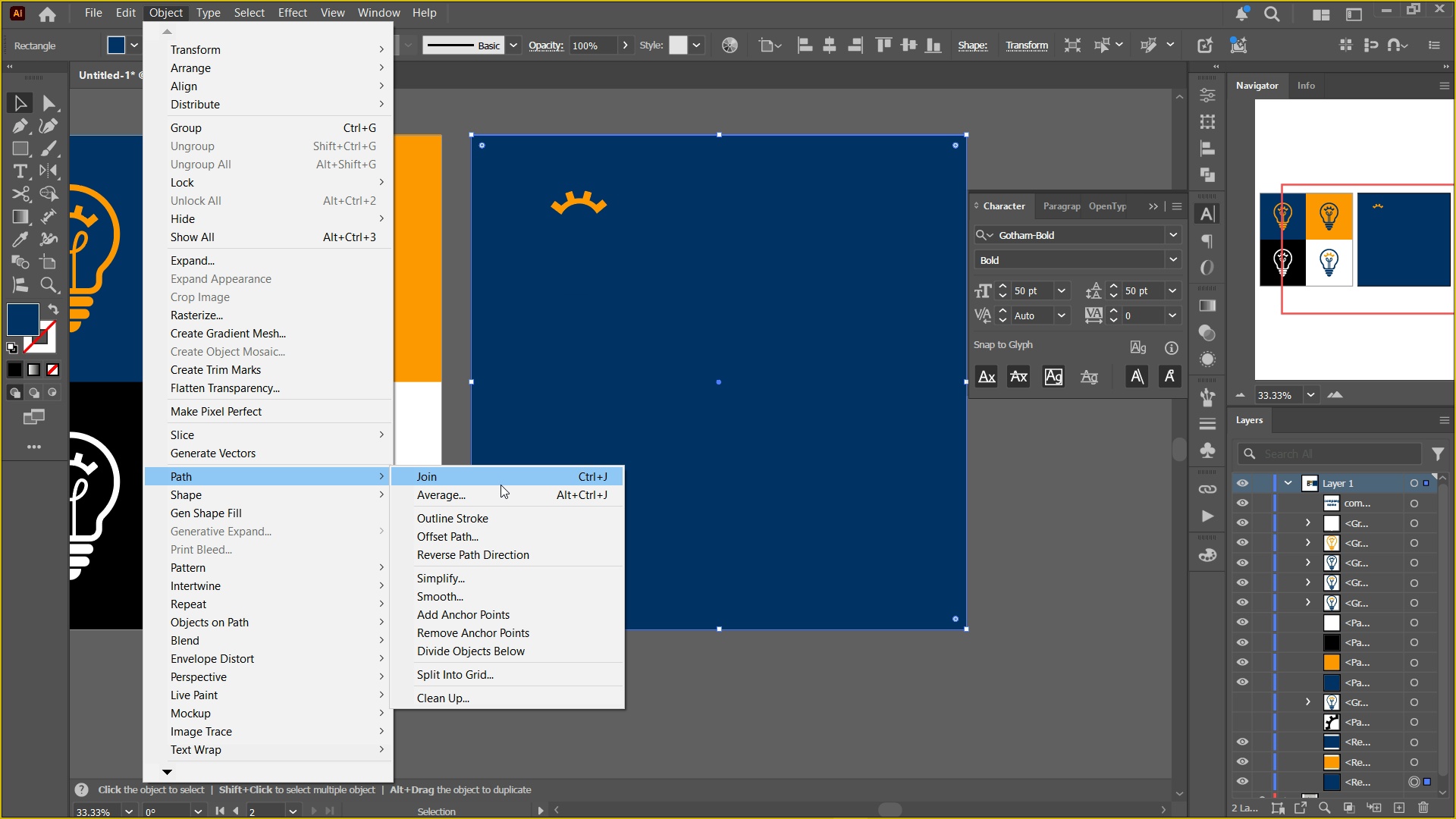 
left_click([477, 678])
 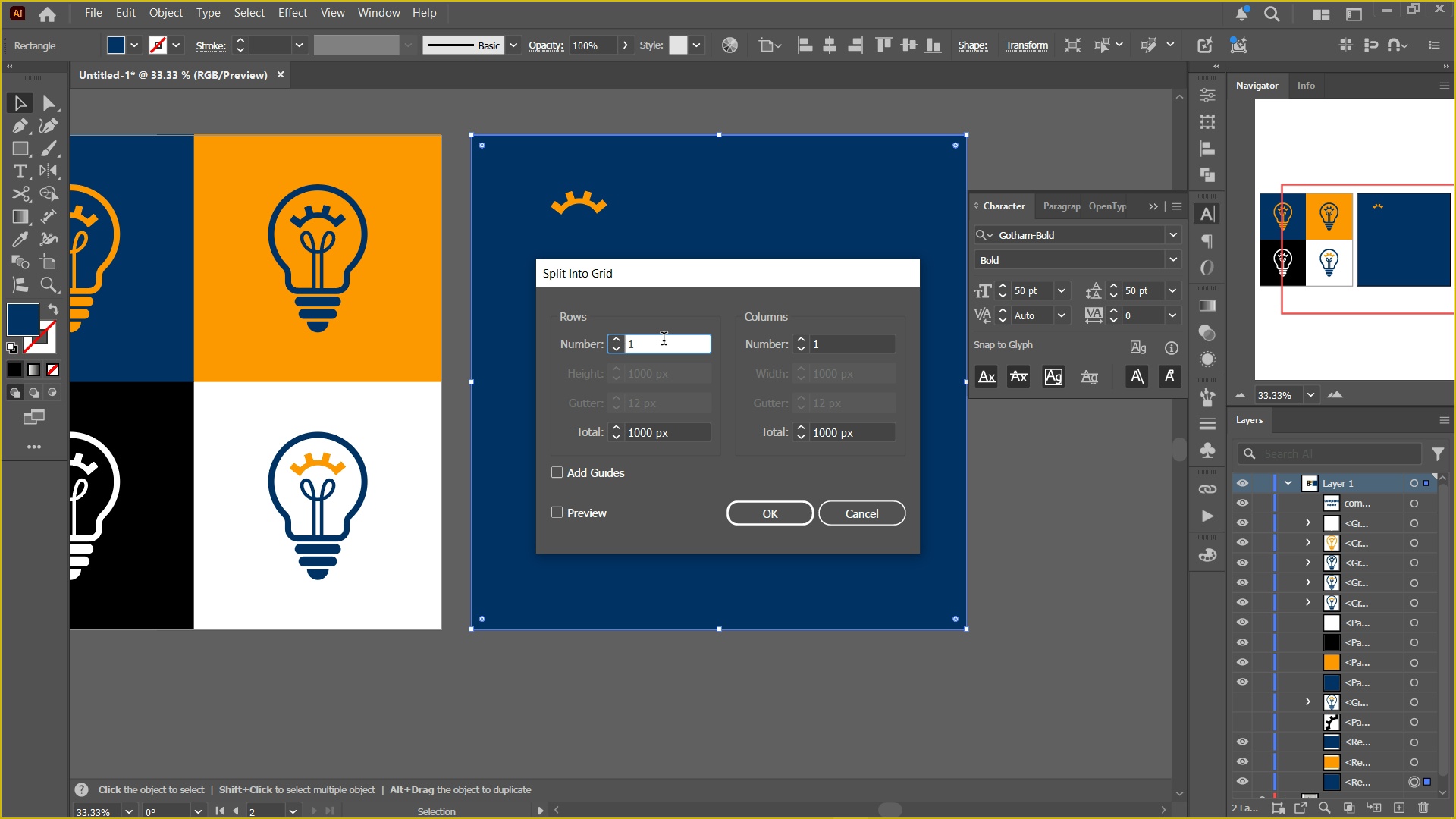 
key(Numpad2)
 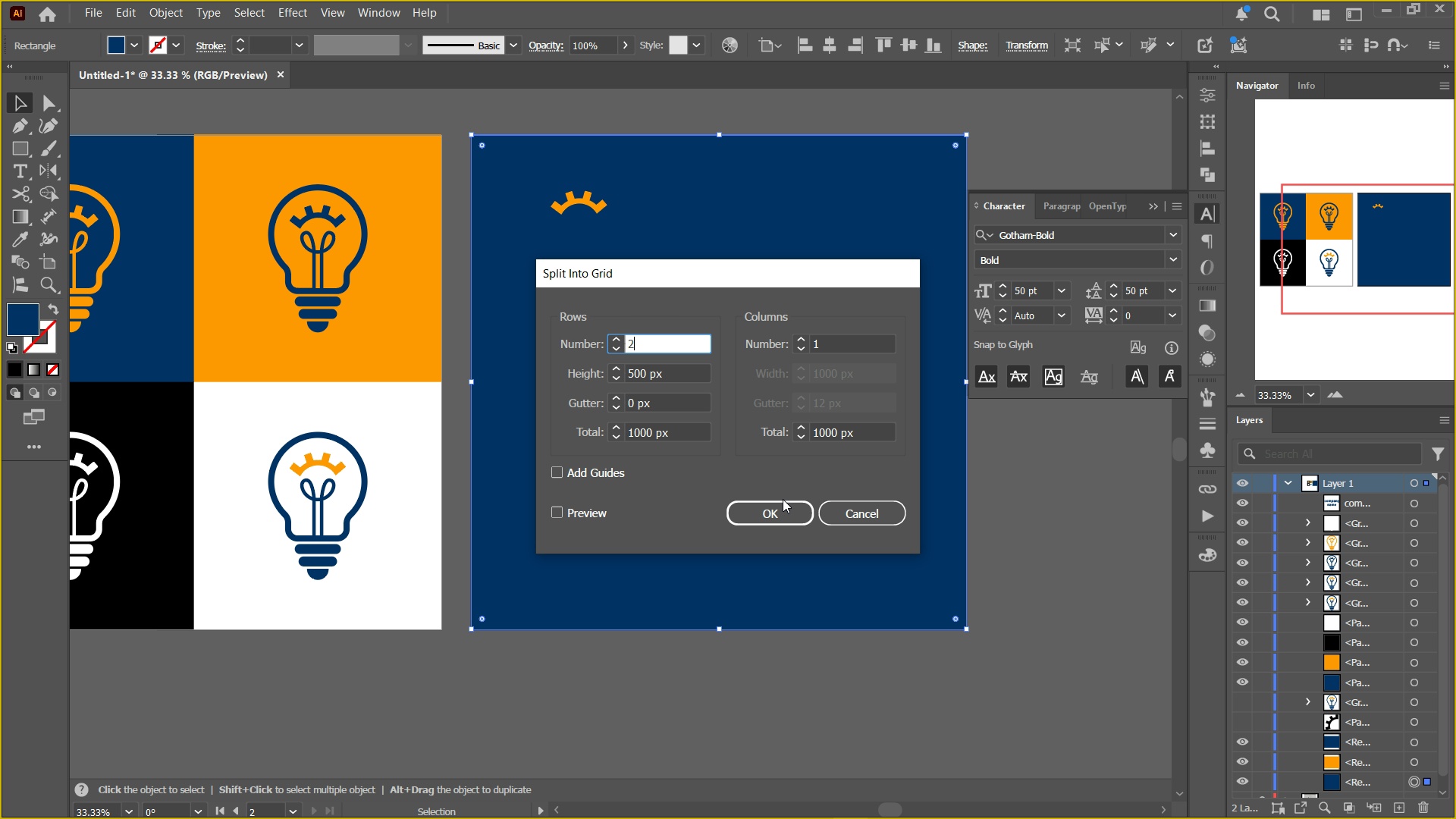 
left_click([770, 516])
 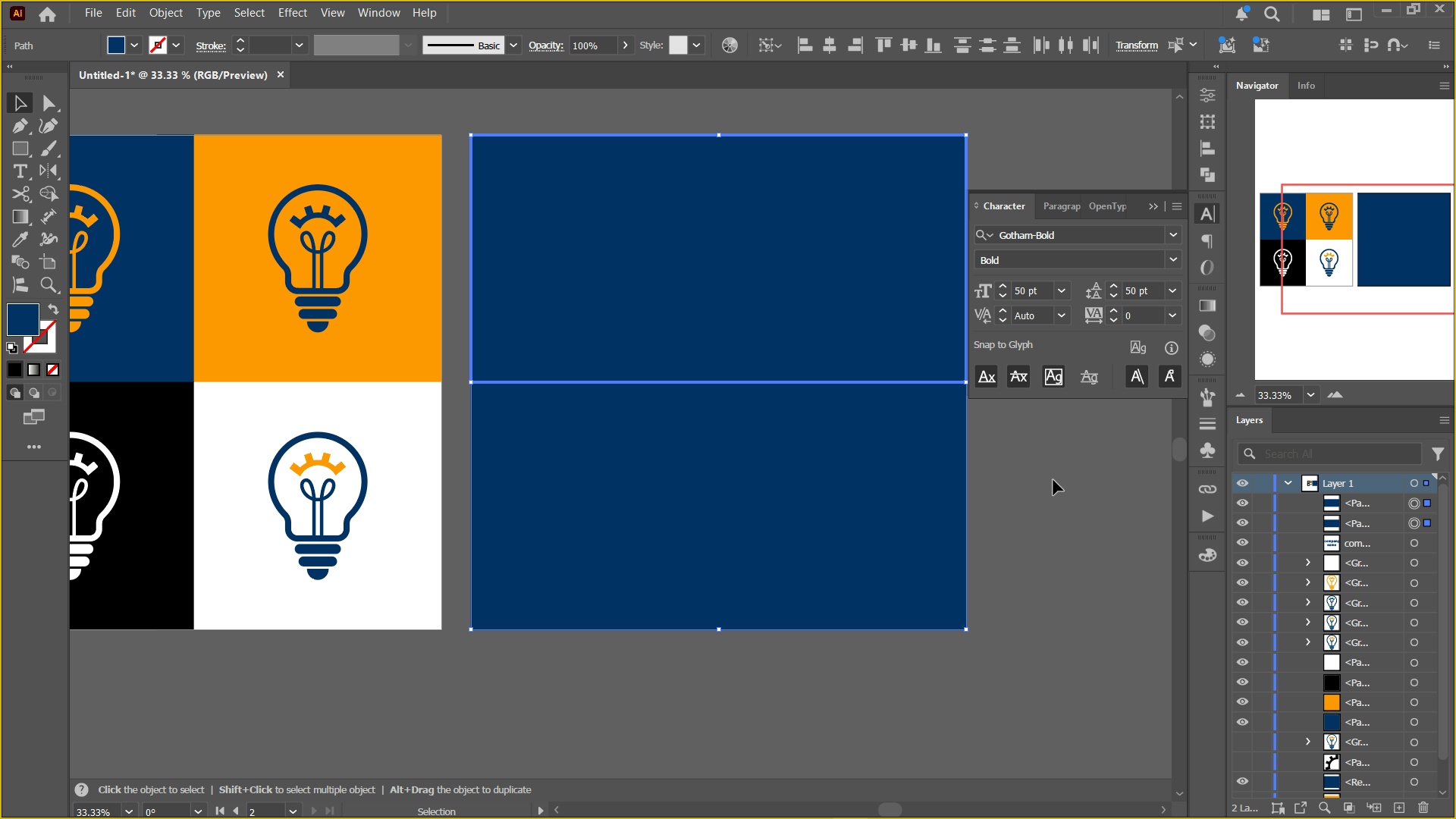 
double_click([873, 273])
 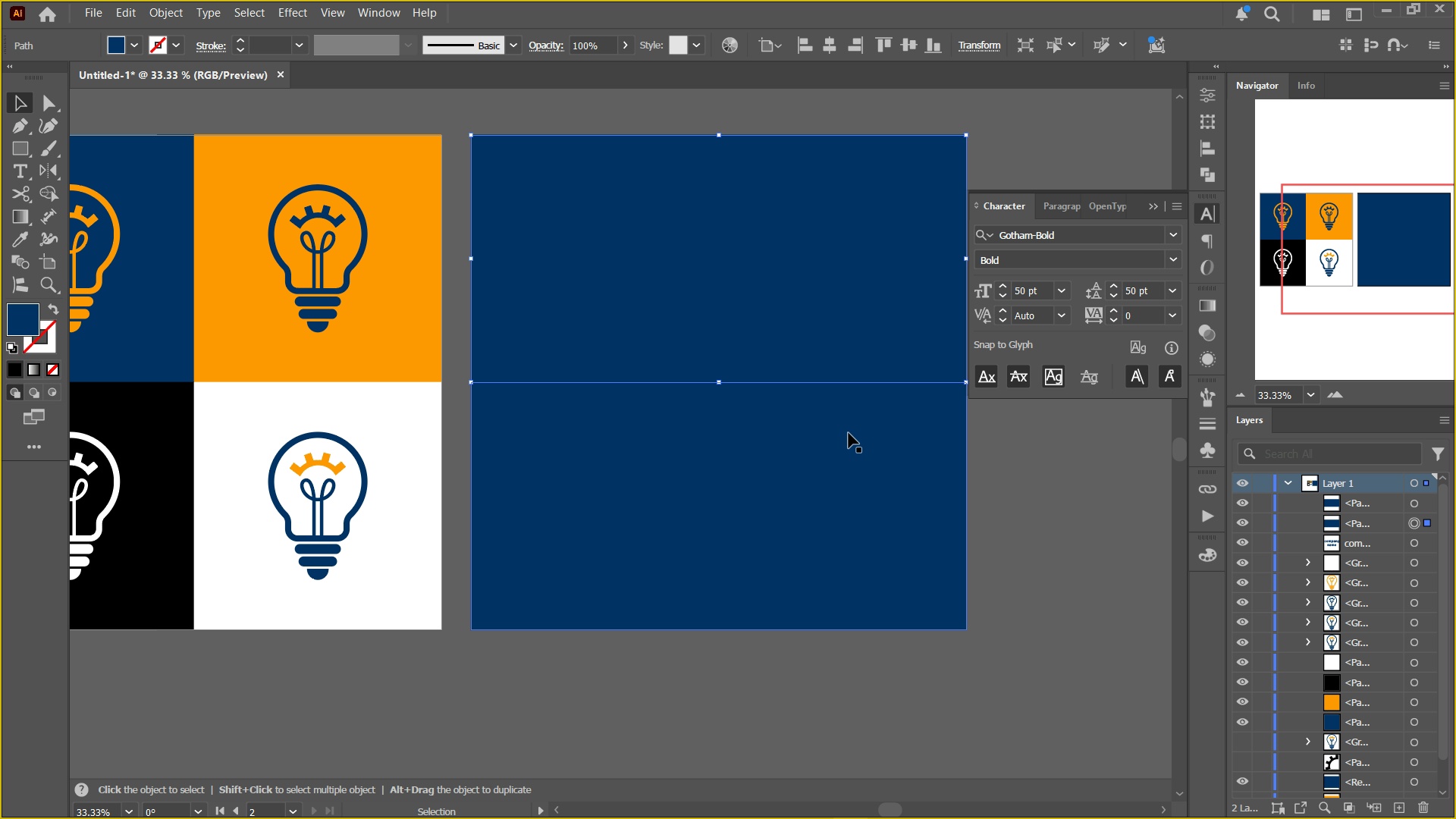 
hold_key(key=ShiftLeft, duration=0.47)
left_click([827, 484])
 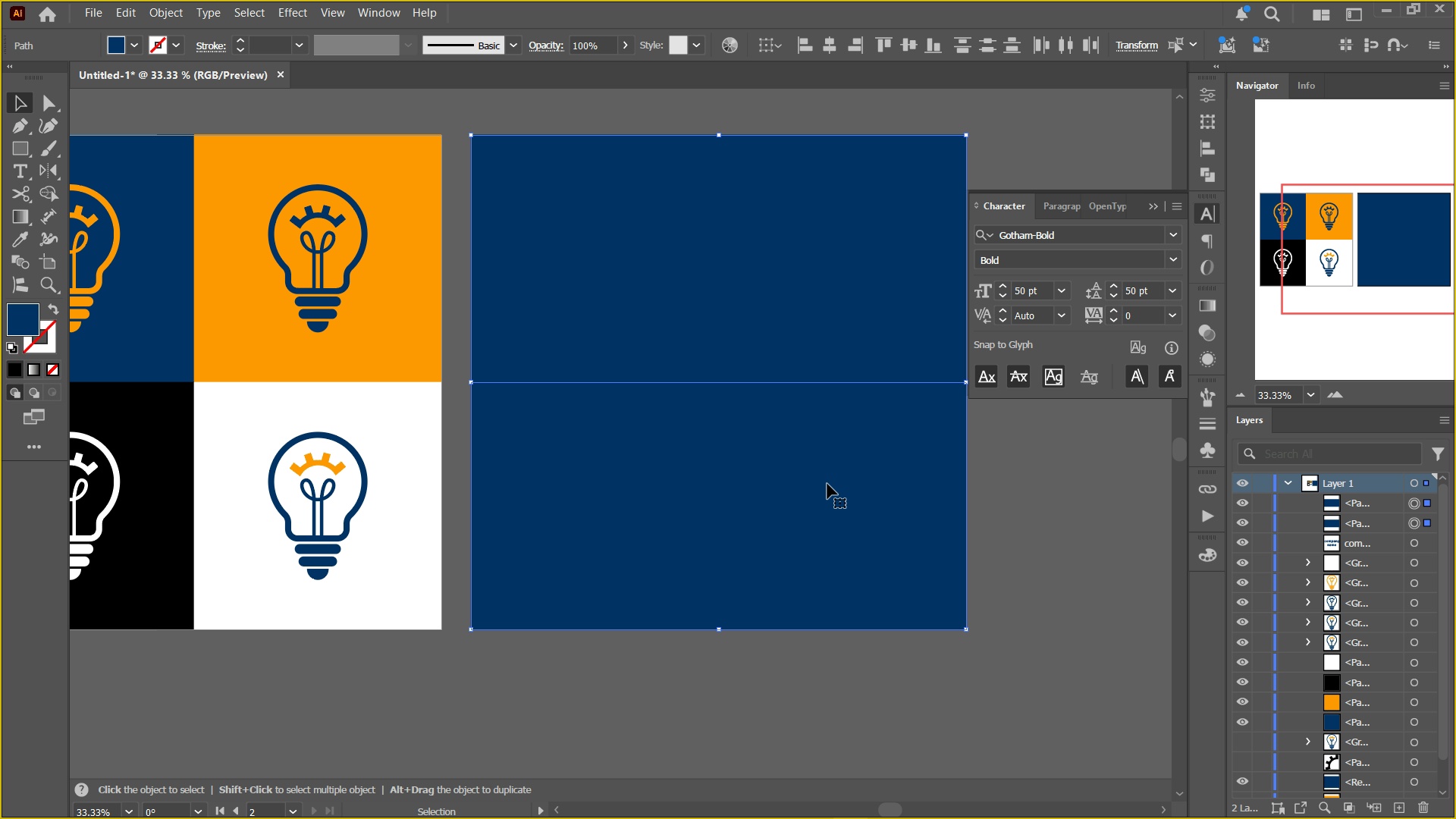 
hold_key(key=ShiftLeft, duration=1.51)
 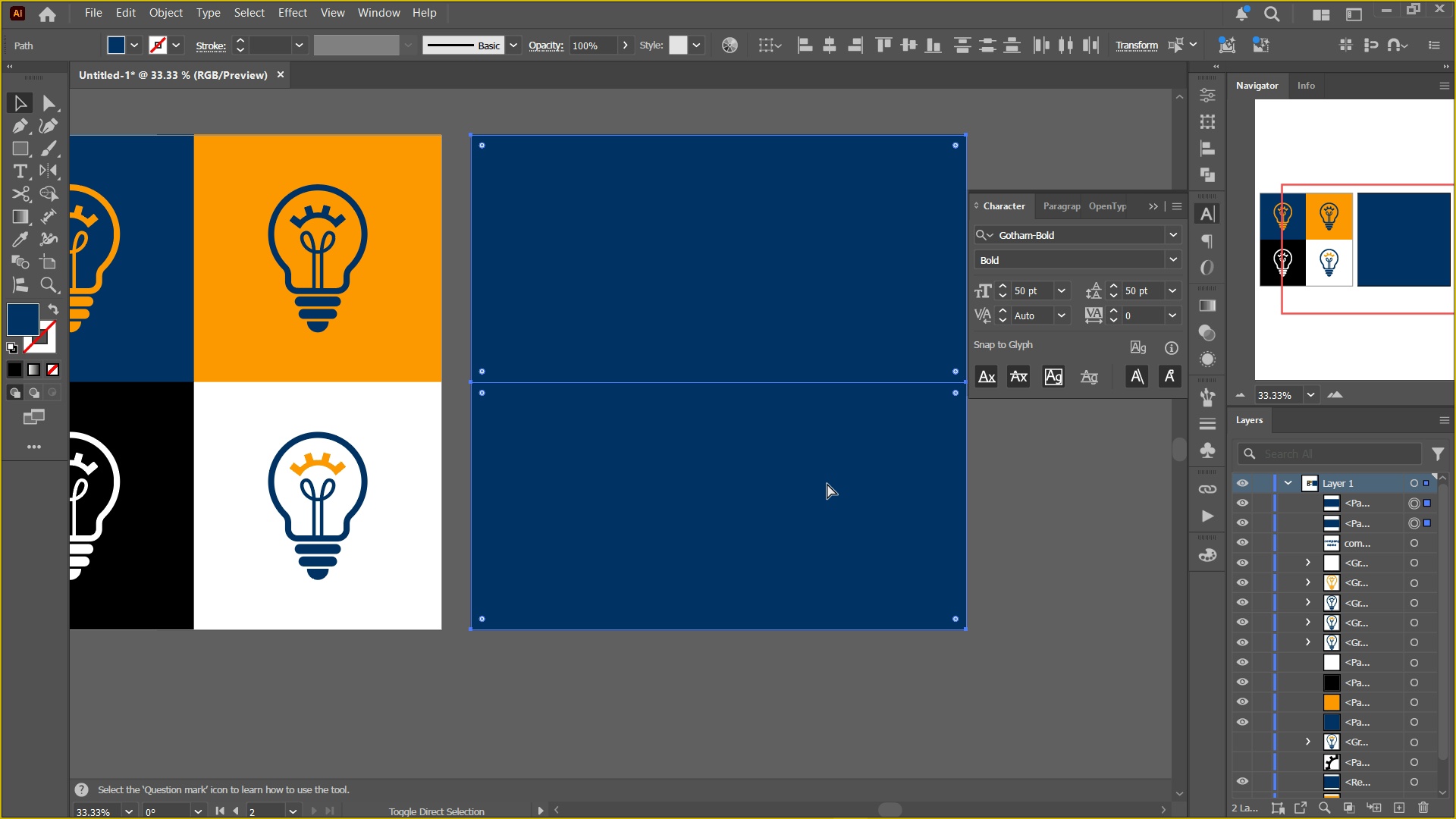 
key(Control+Shift+BracketLeft)
 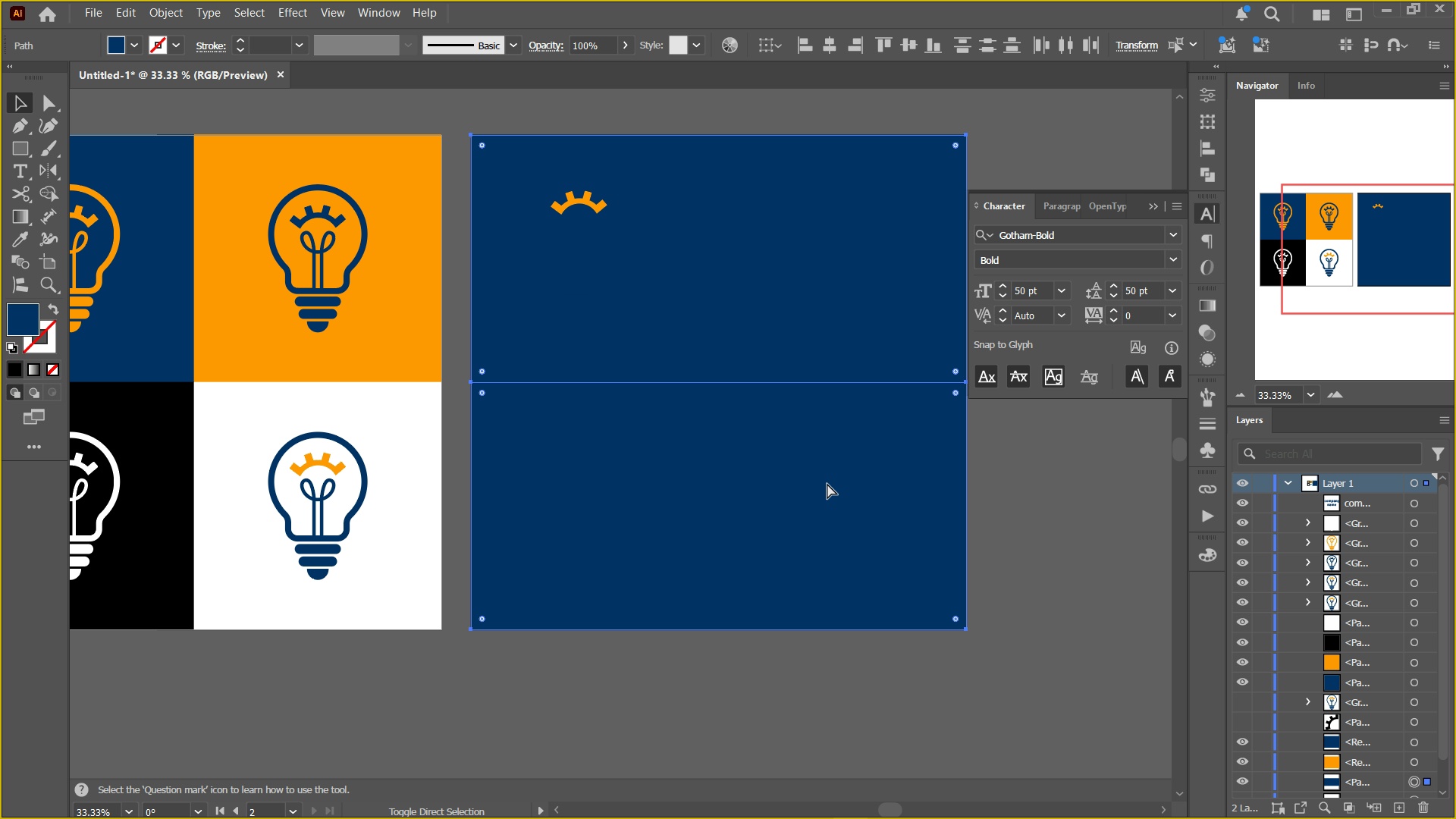 
key(Control+Shift+BracketLeft)
 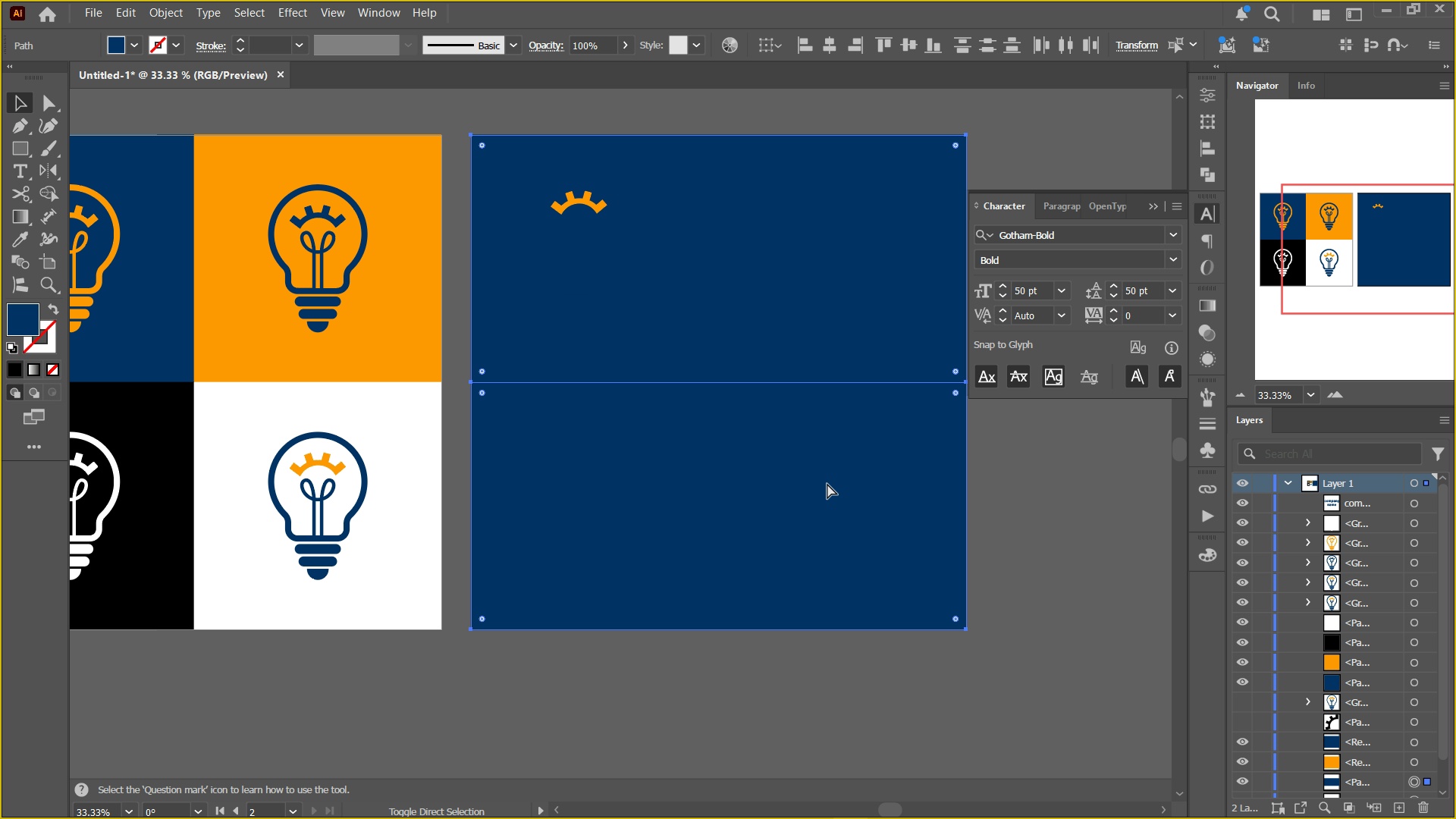 
key(Control+Shift+BracketLeft)
 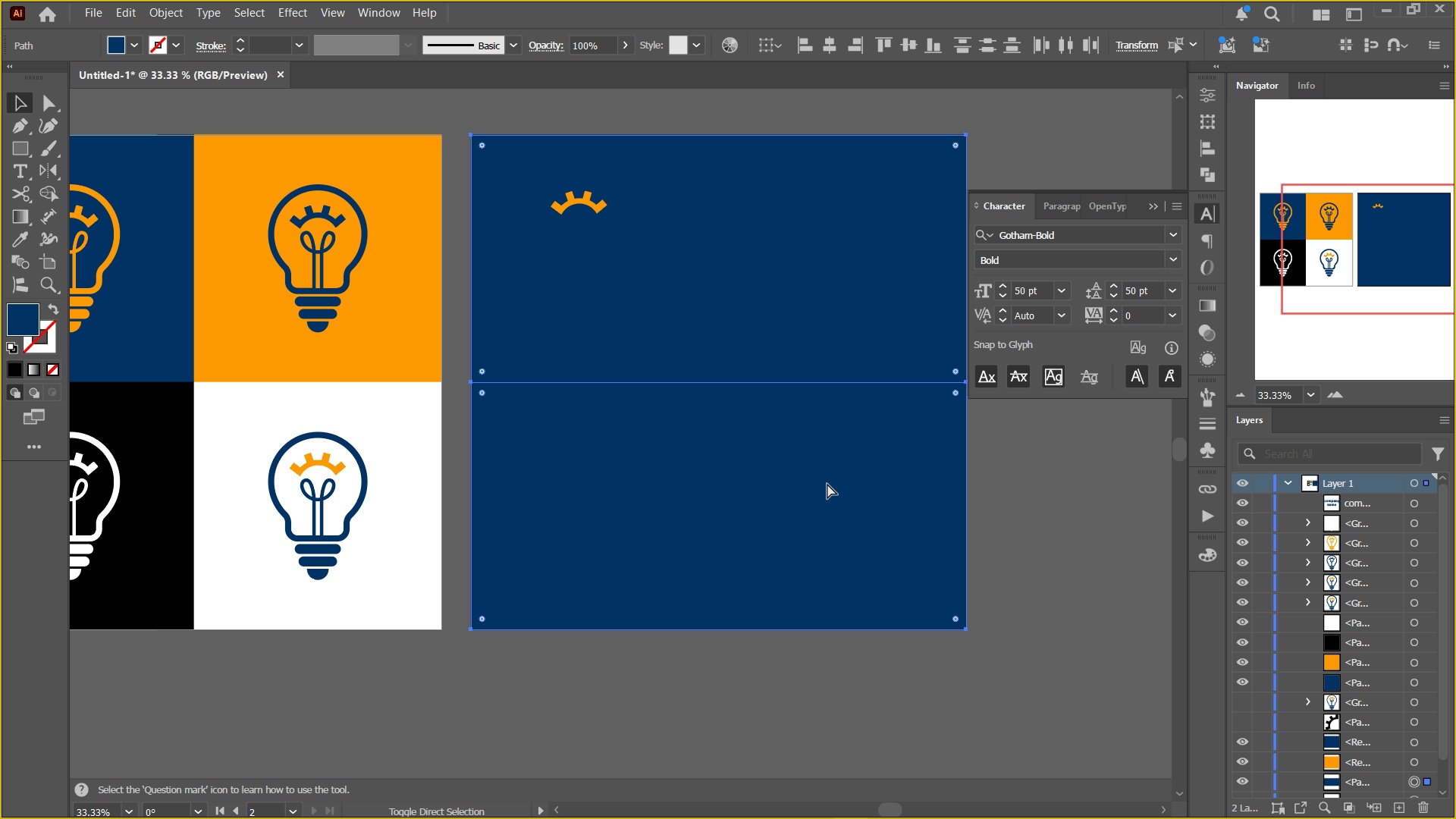 
key(Control+Shift+BracketLeft)
 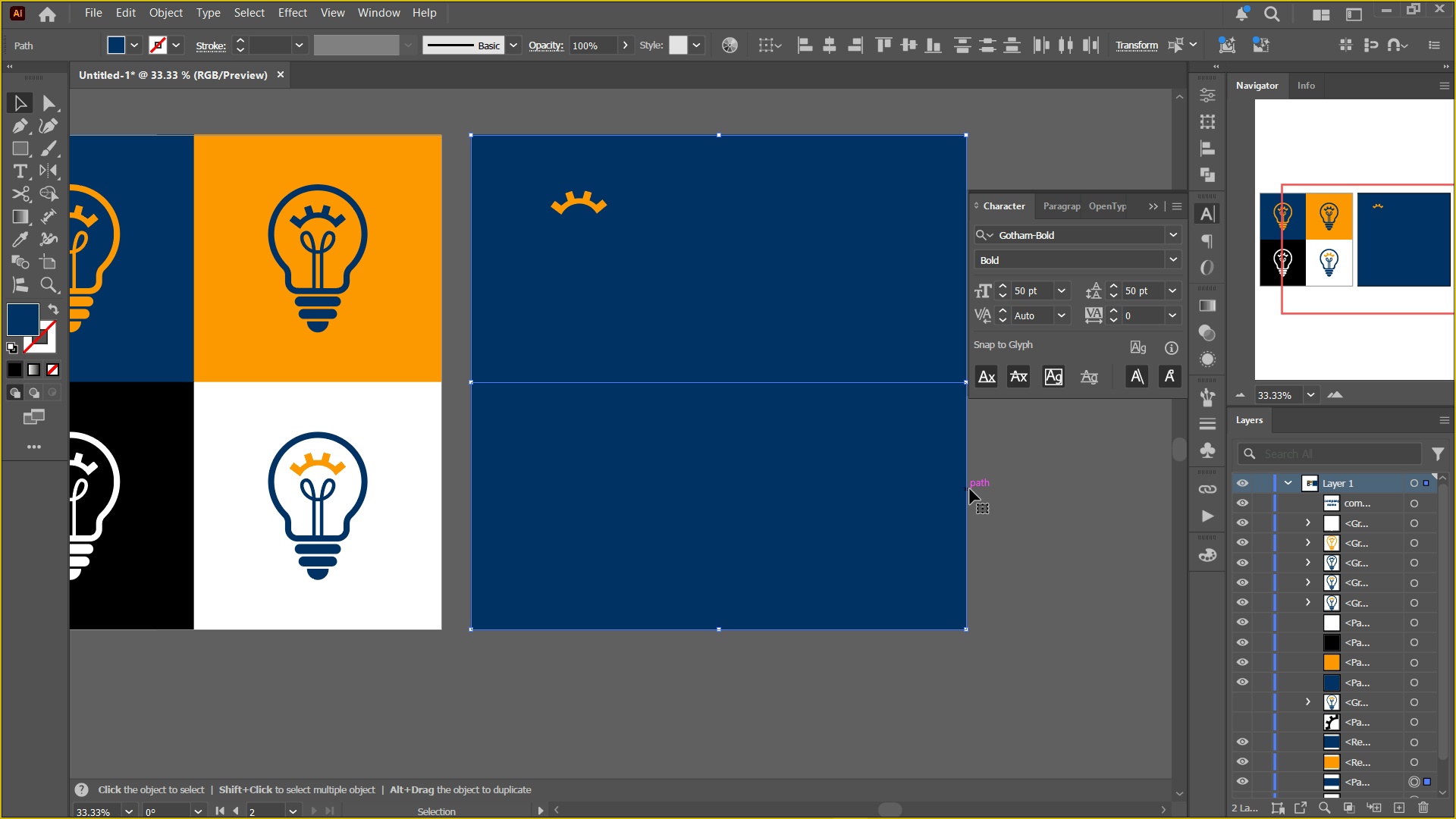 
left_click([1004, 497])
 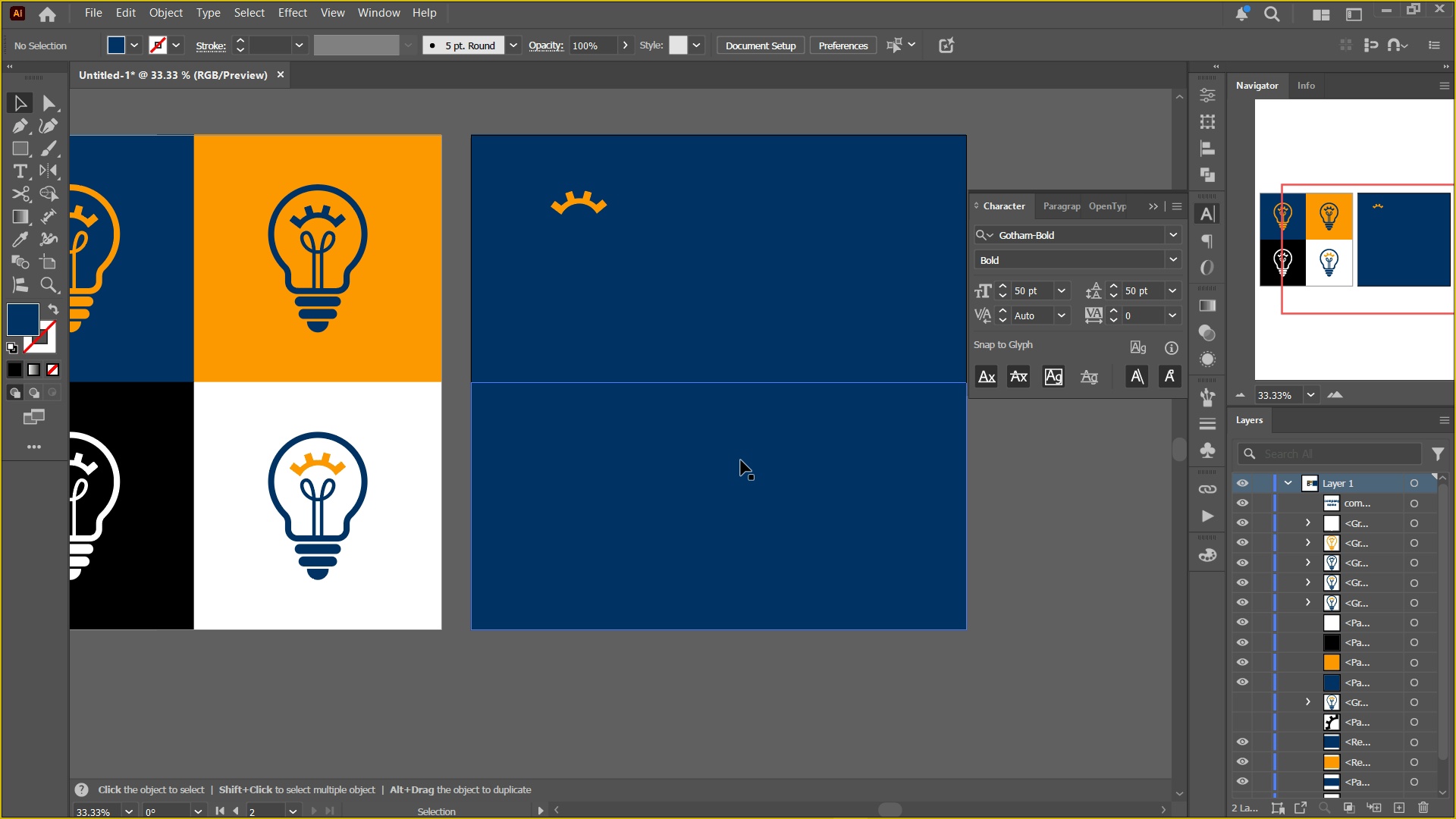 
left_click([835, 256])
 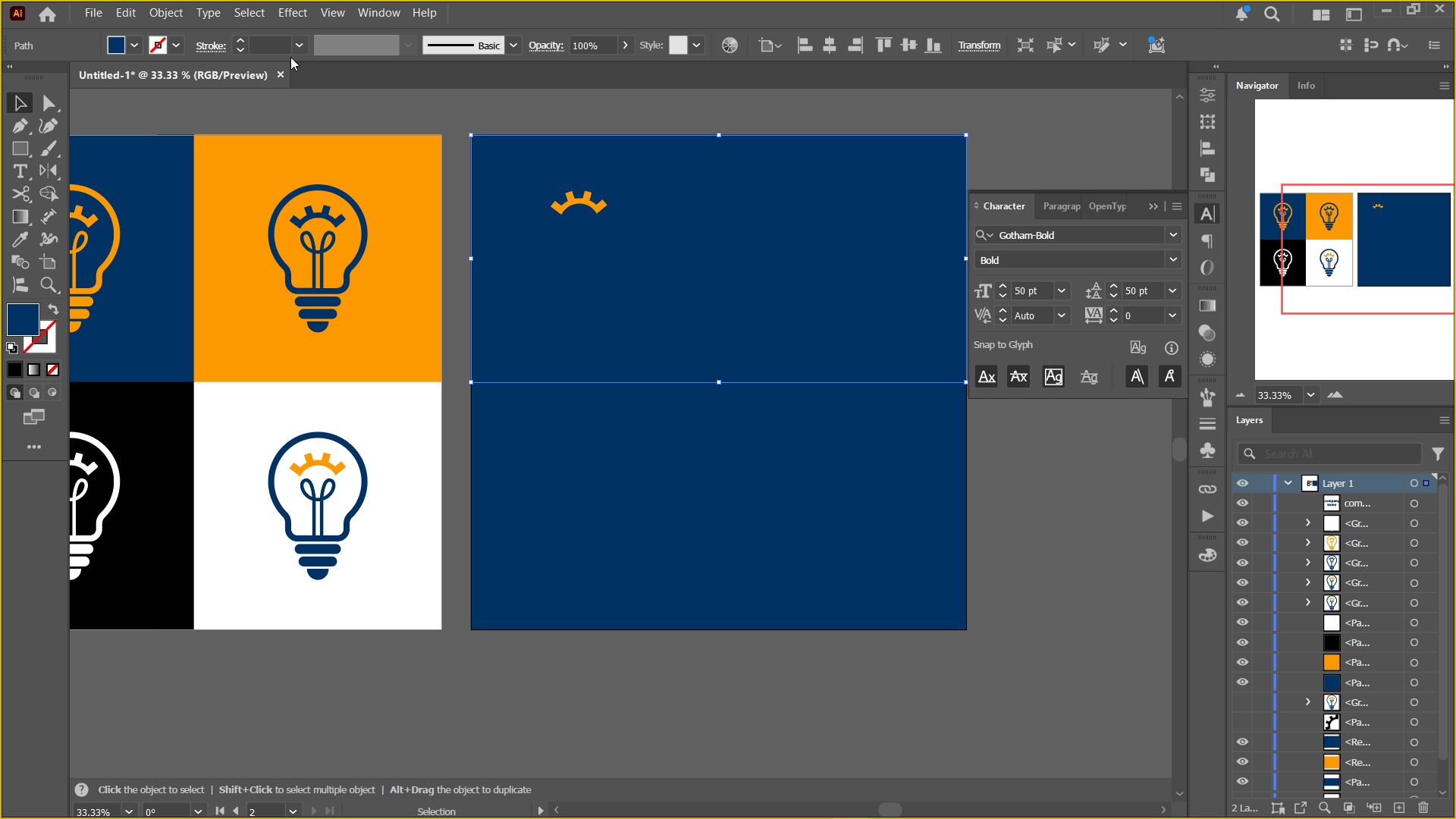 
left_click([135, 42])
 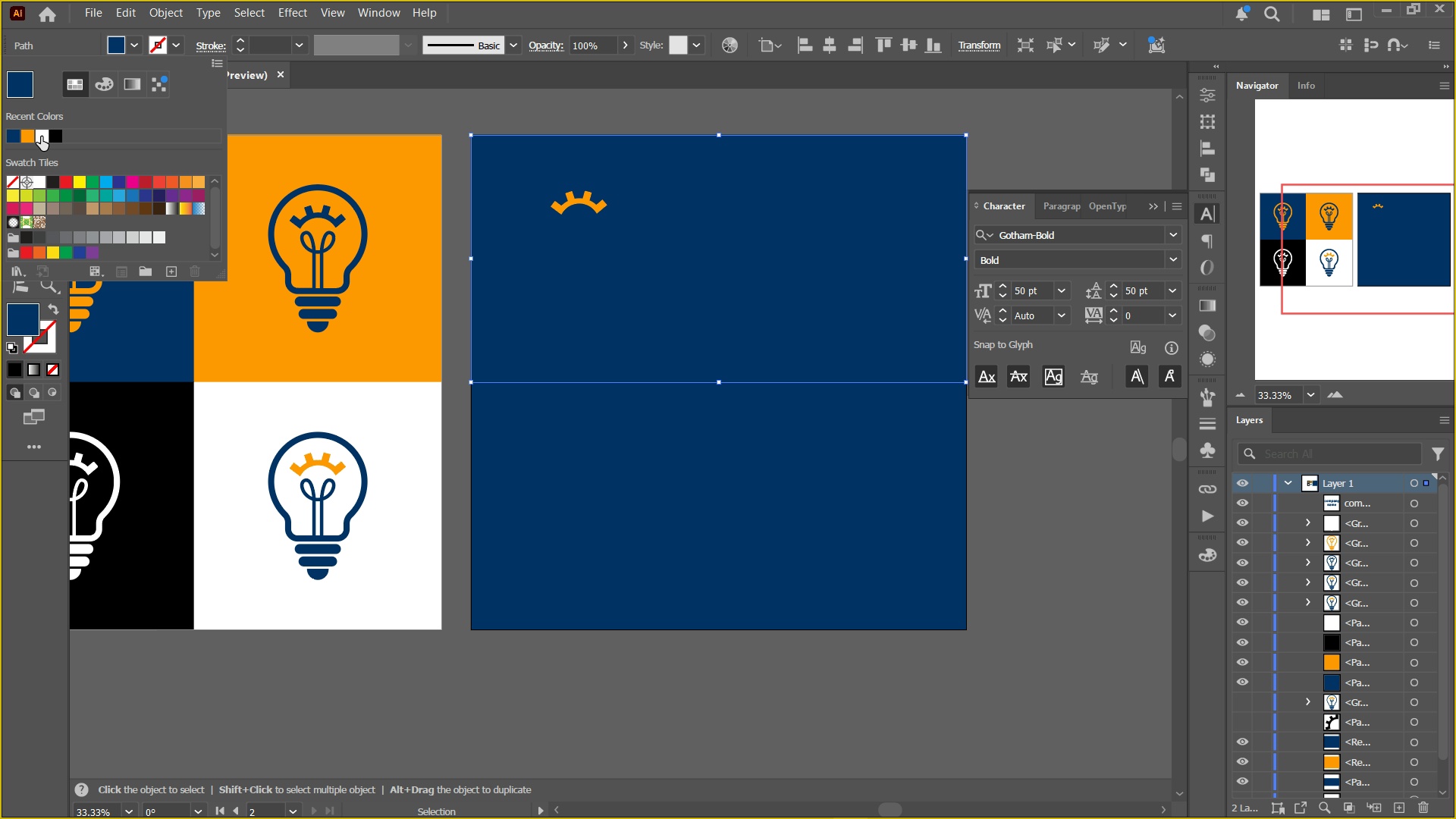 
left_click([41, 136])
 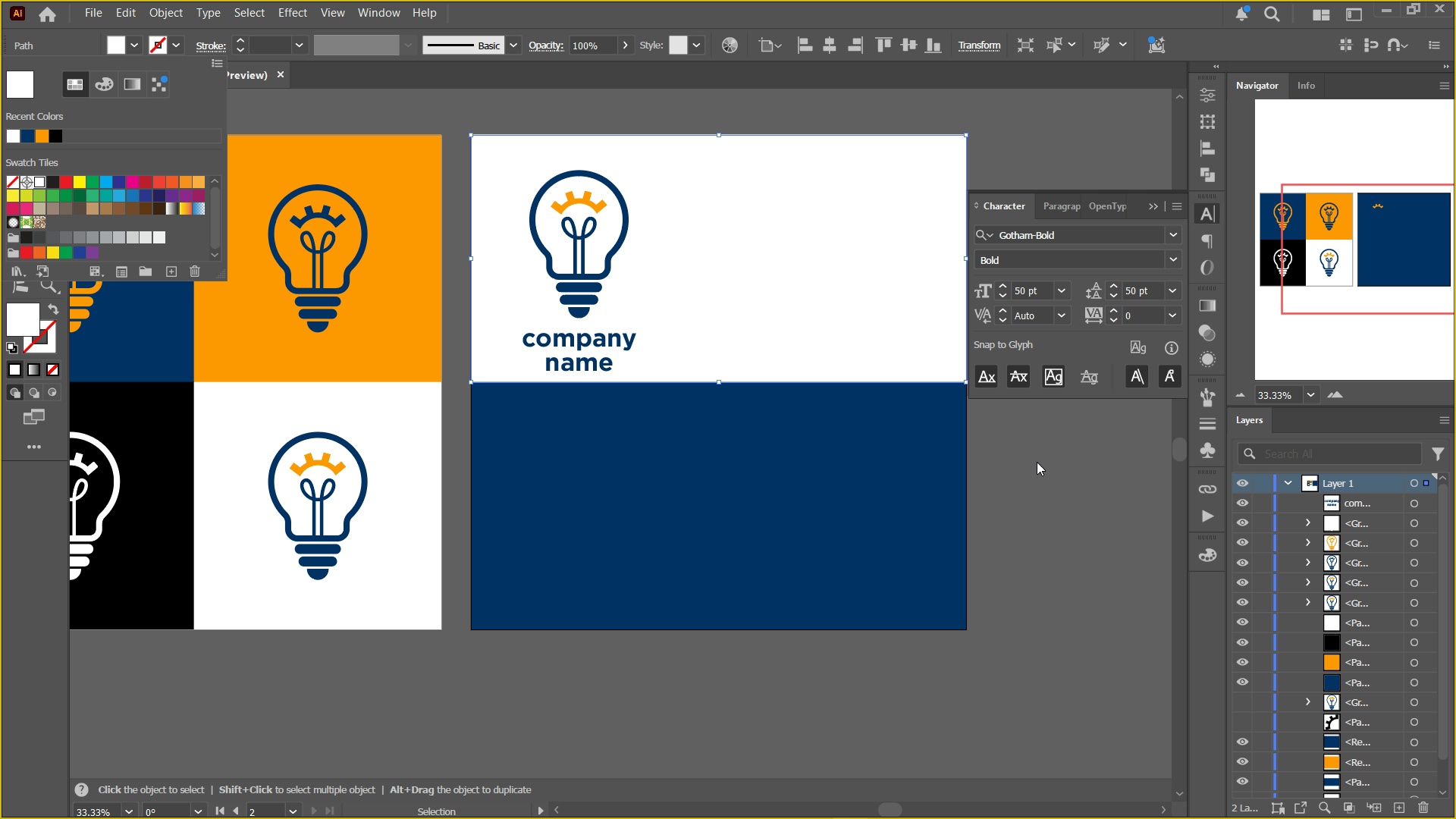 
double_click([1040, 460])
 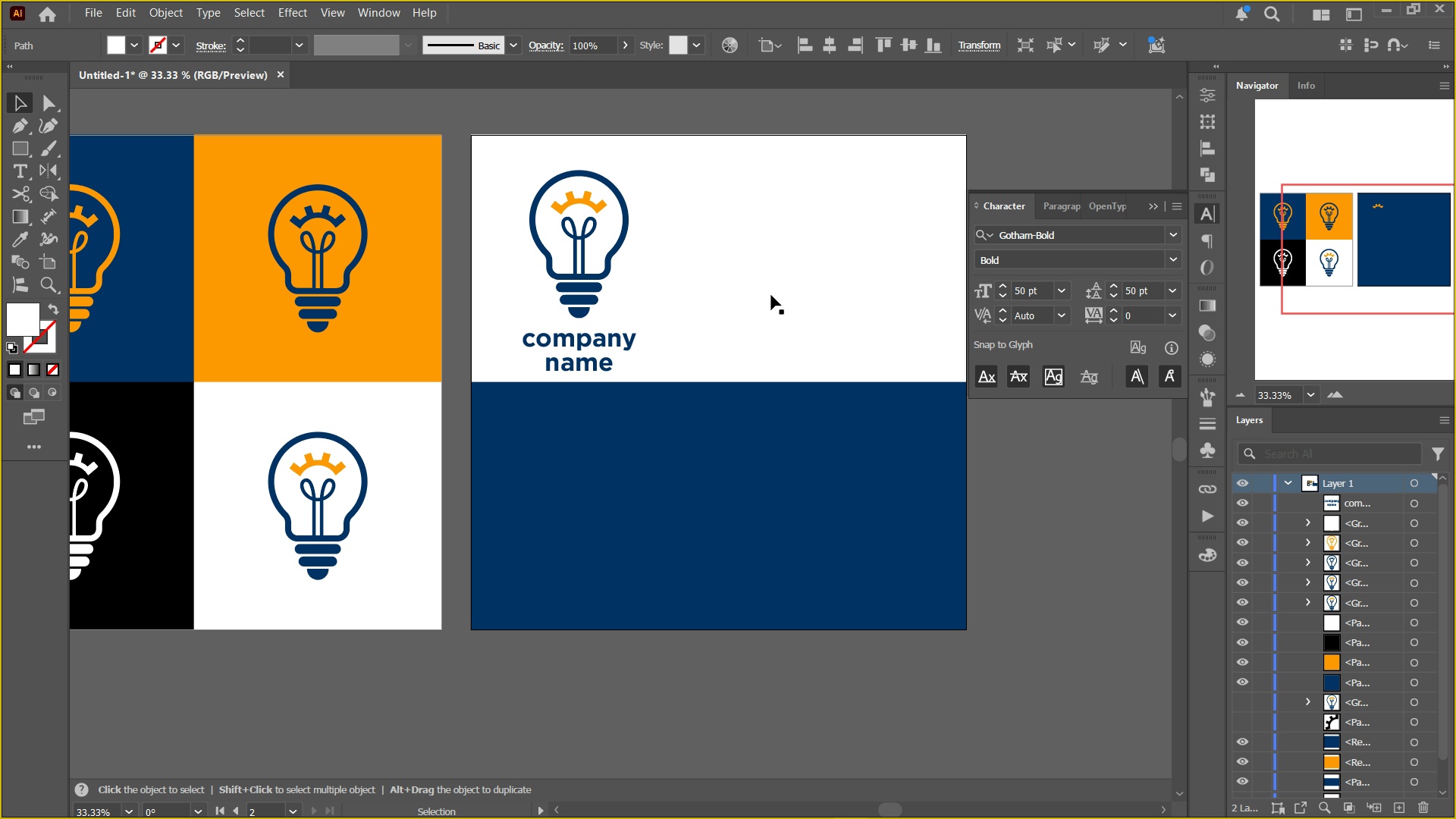 
hold_key(key=Space, duration=0.41)
 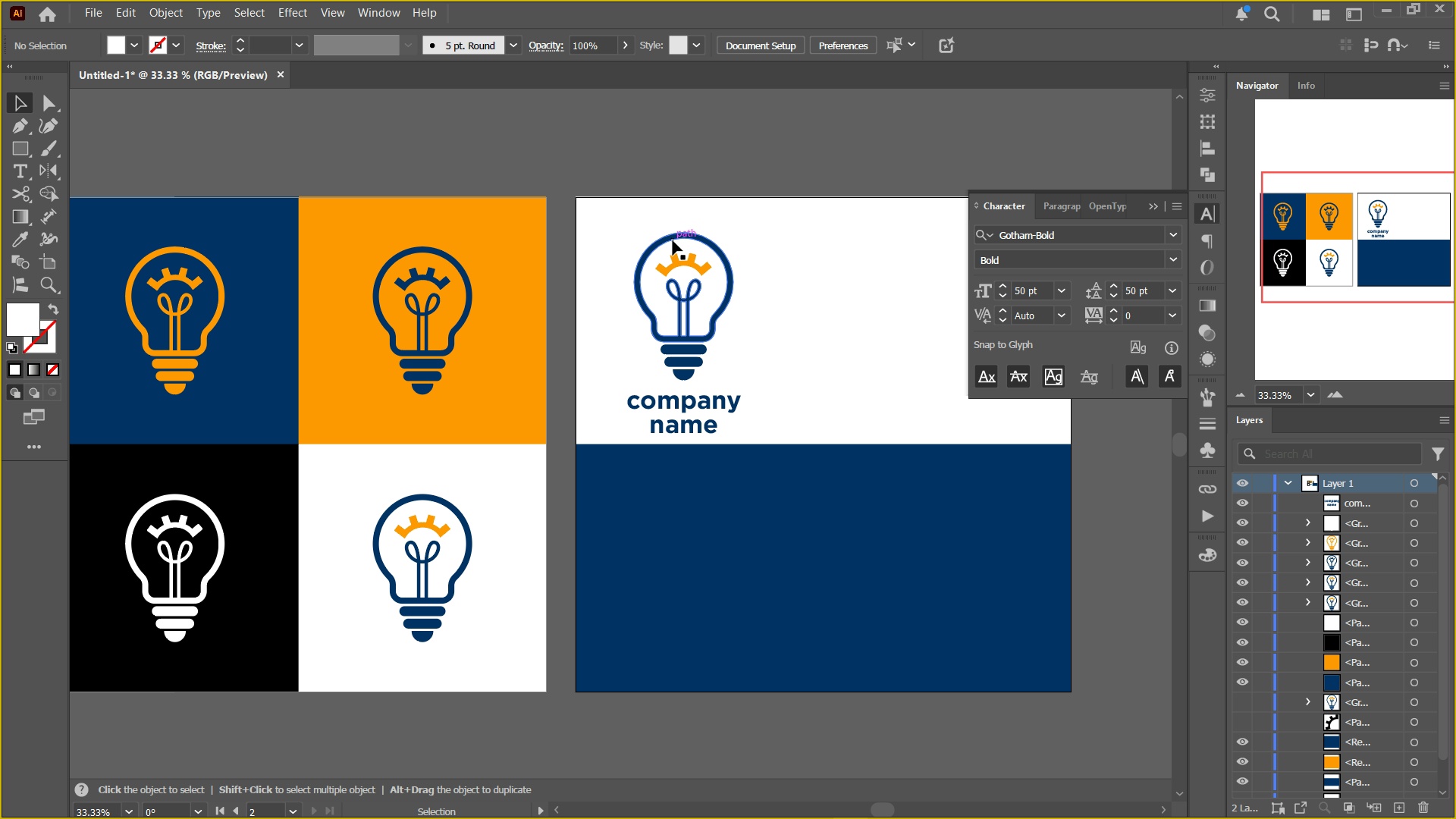 
left_click([673, 240])
 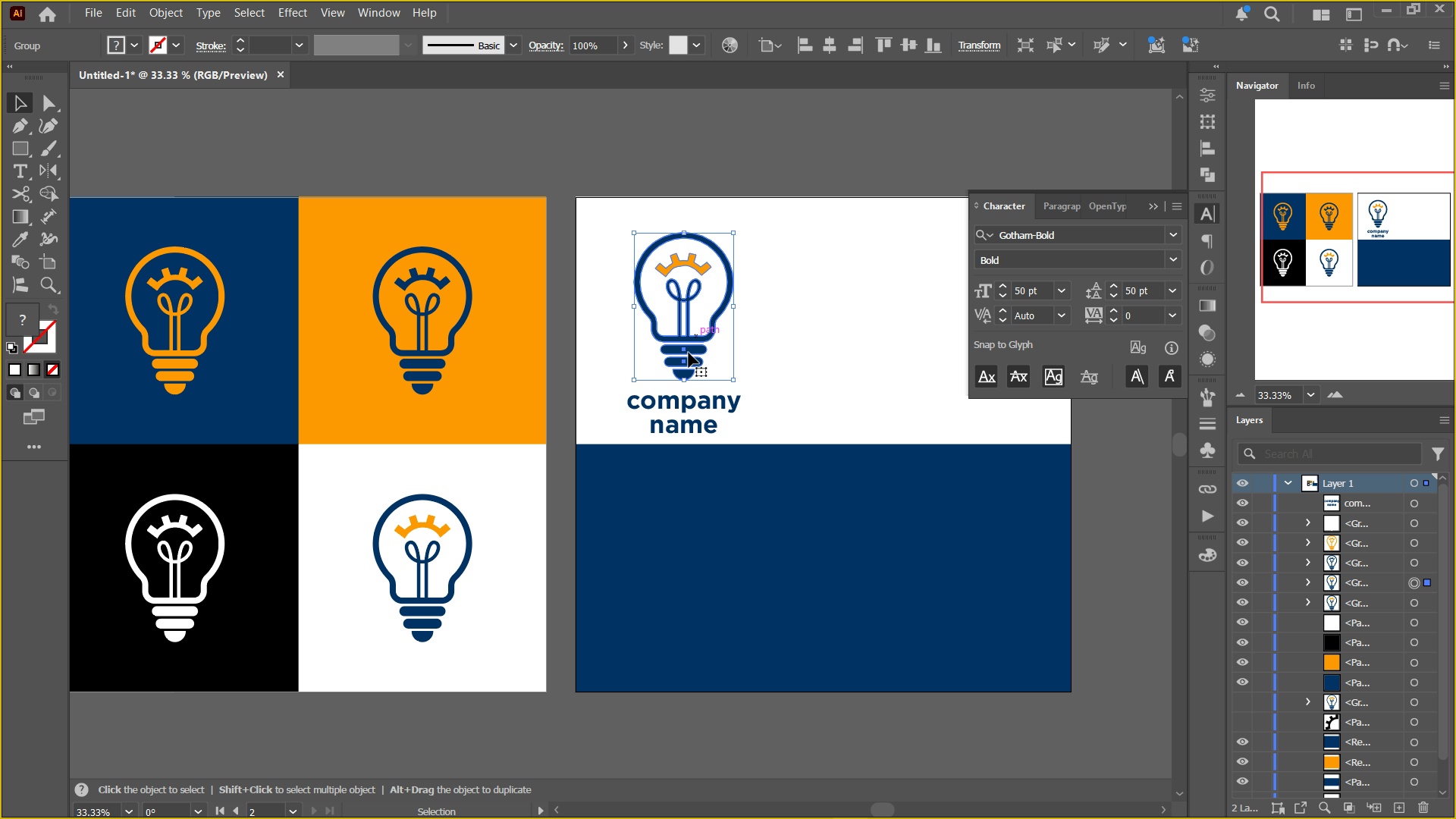 
hold_key(key=ShiftLeft, duration=1.1)
left_click([689, 404])
 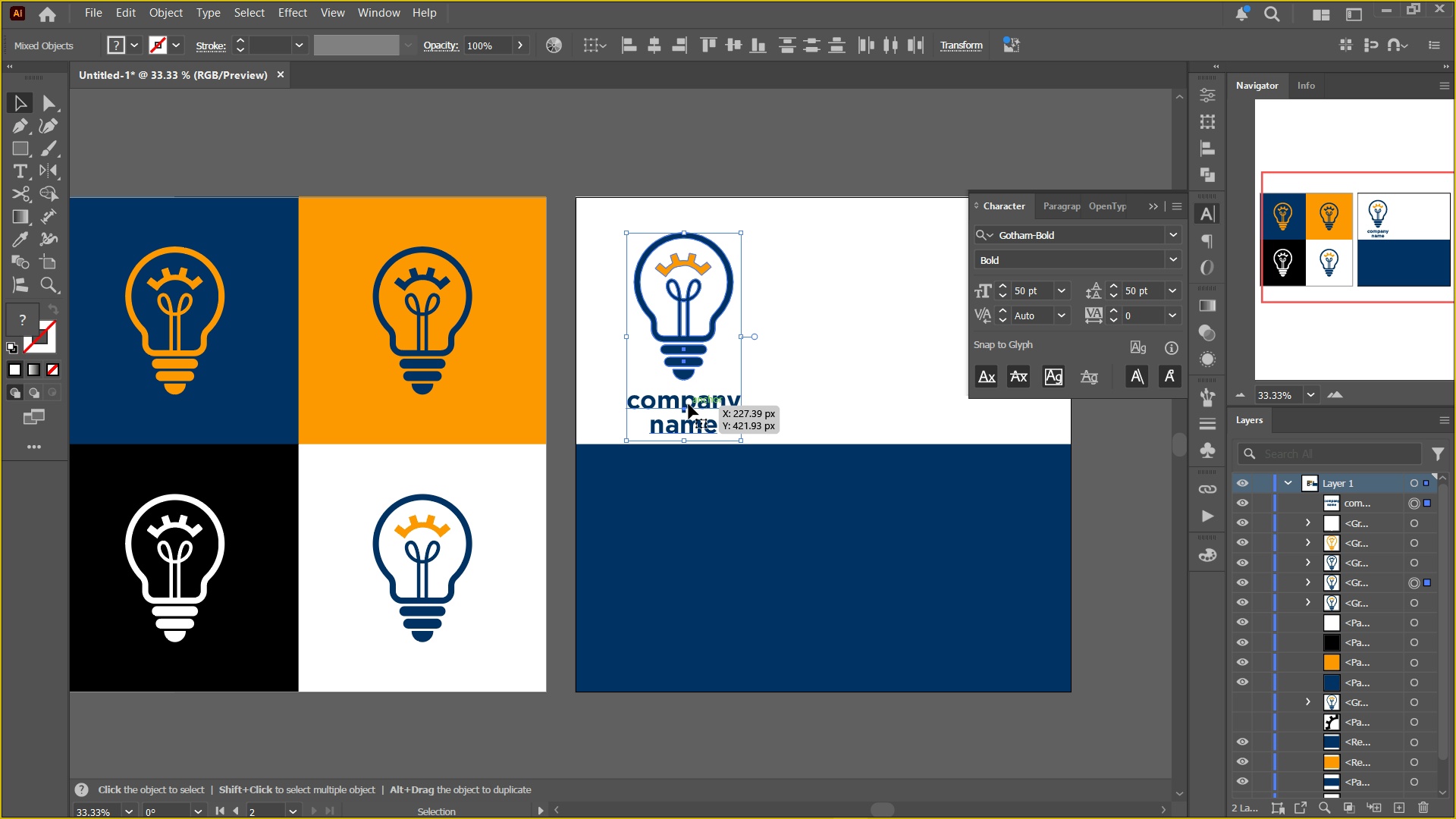 
key(Control+G)
 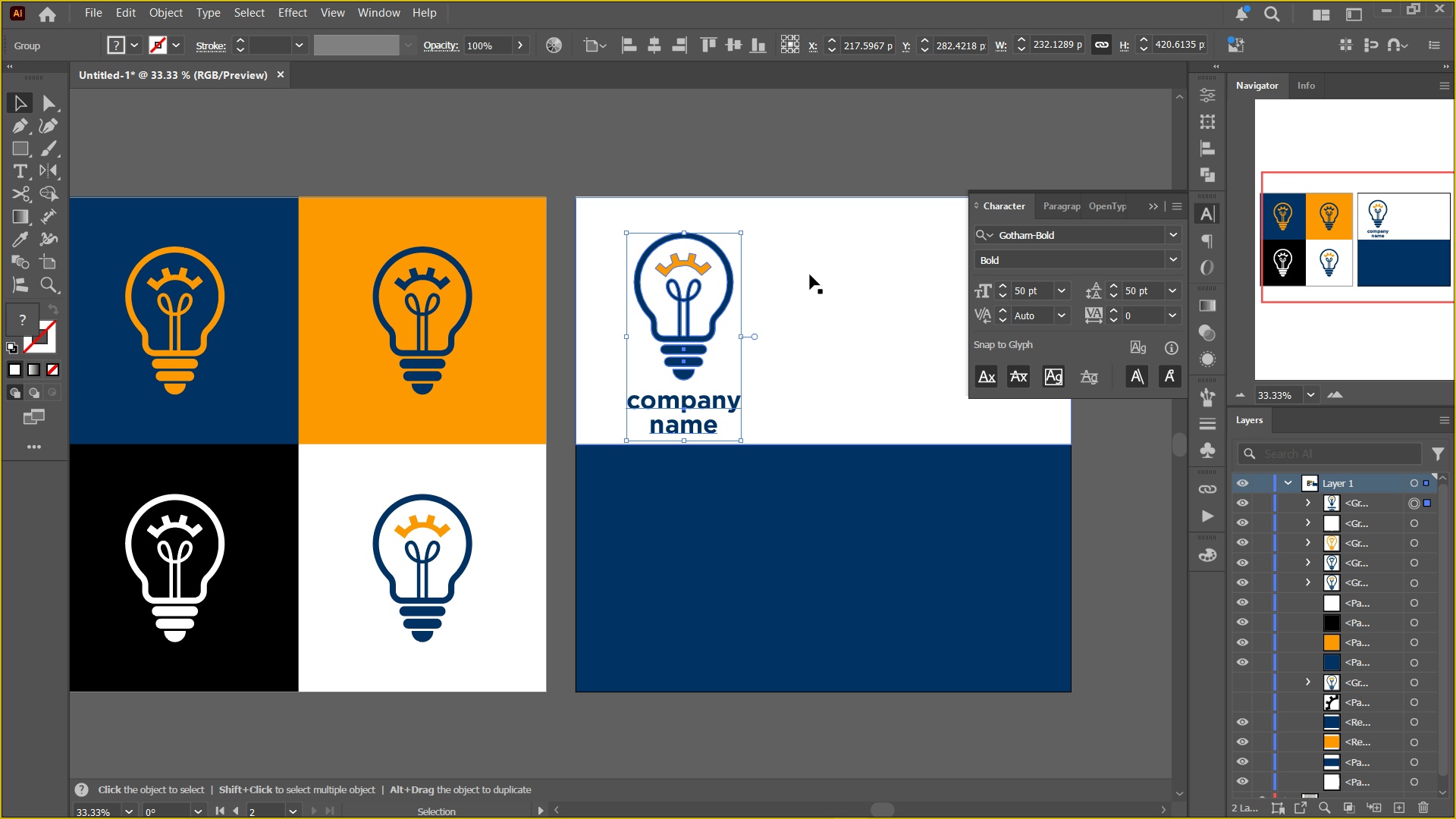 
hold_key(key=ShiftLeft, duration=0.5)
left_click([821, 258])
 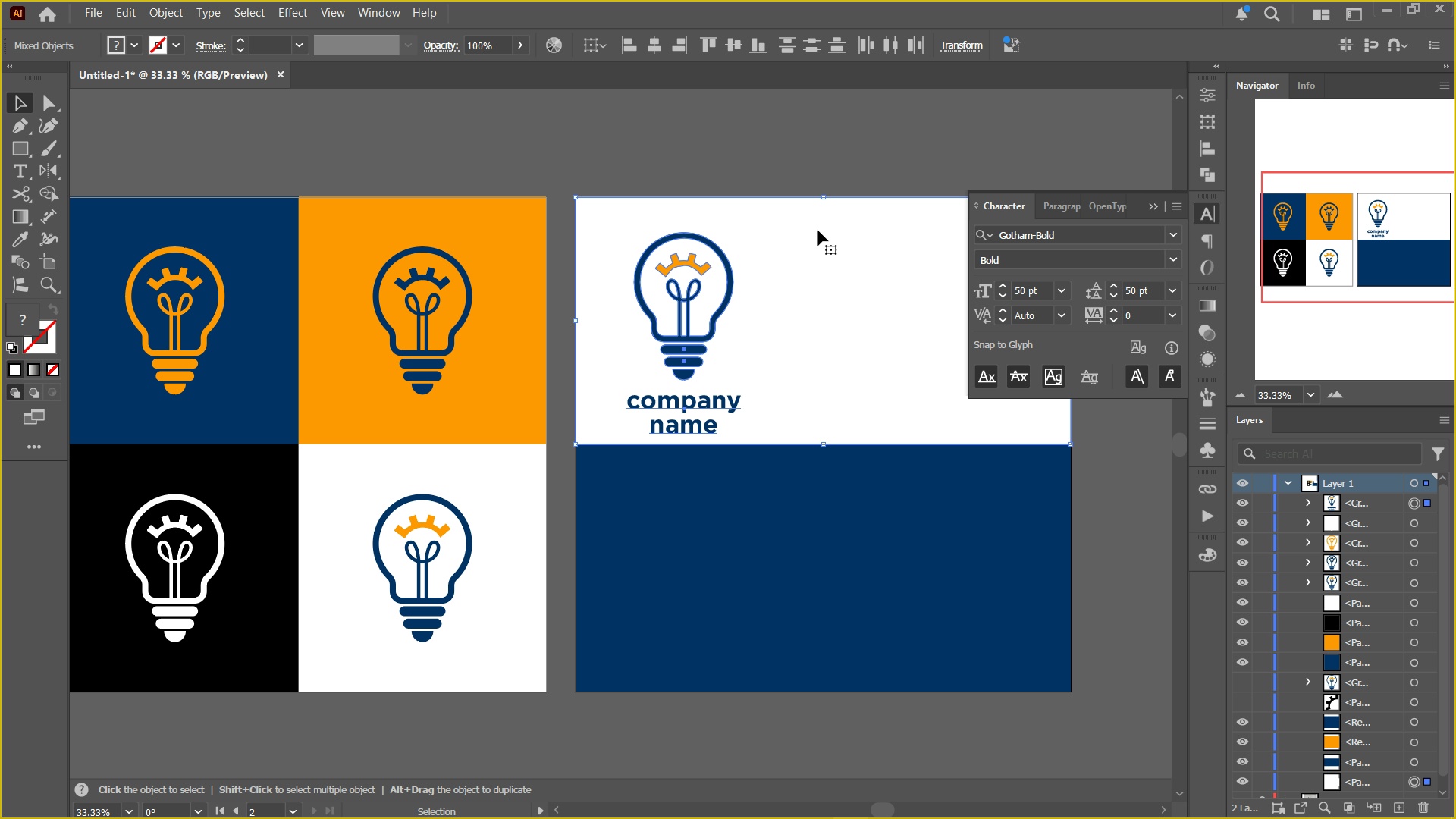 
left_click([818, 231])
 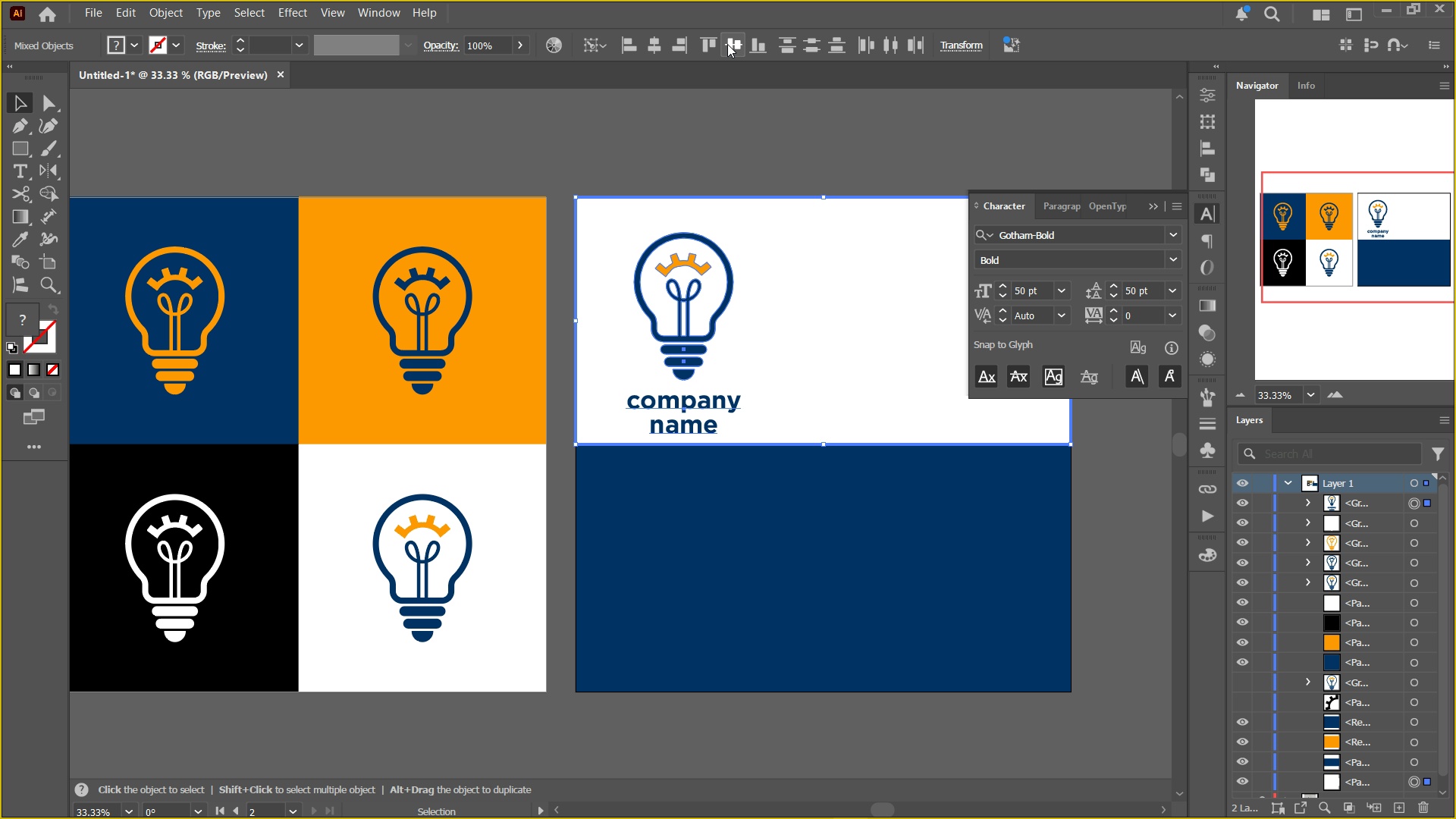 
double_click([750, 164])
 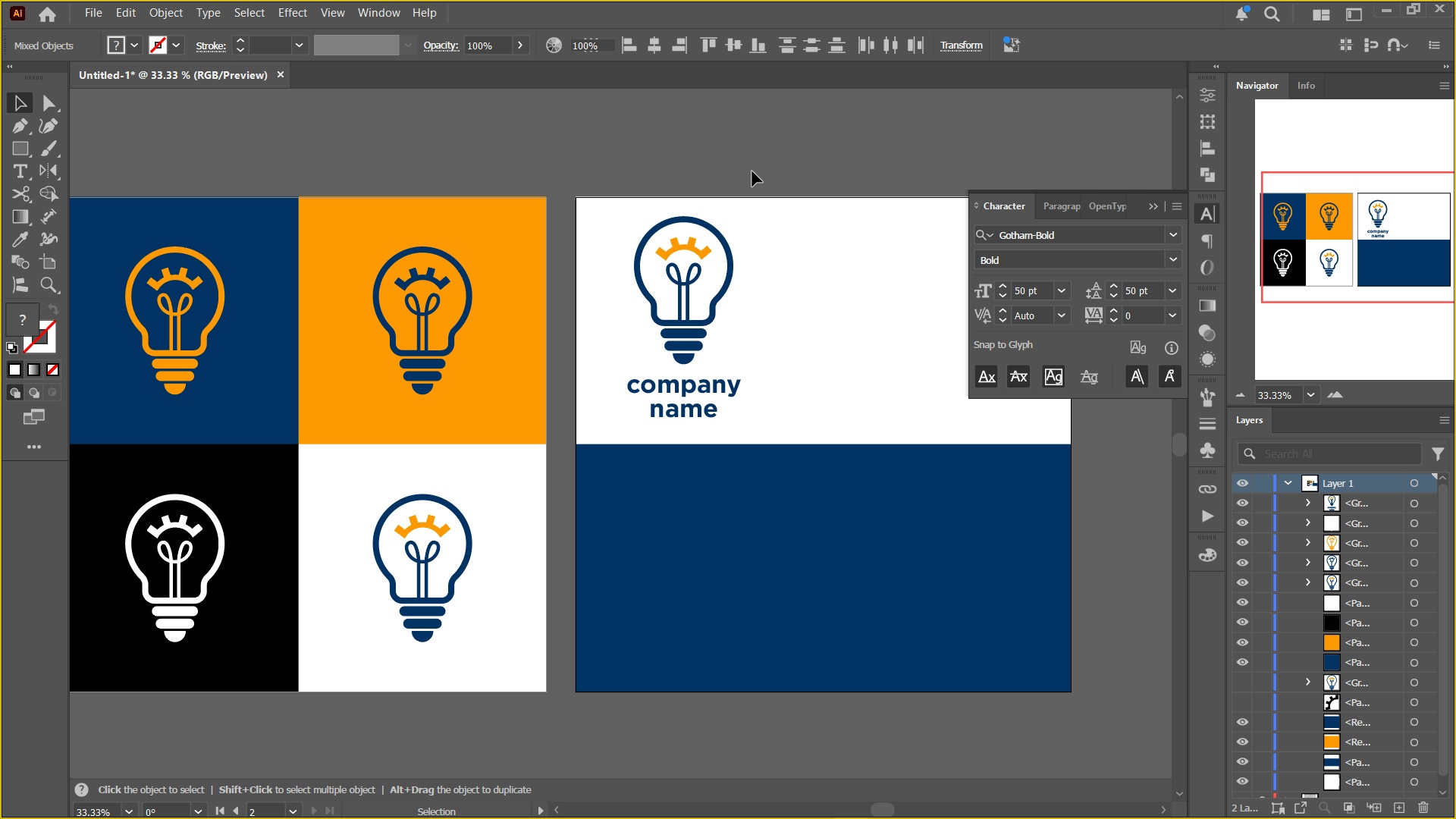 
hold_key(key=Space, duration=0.72)
 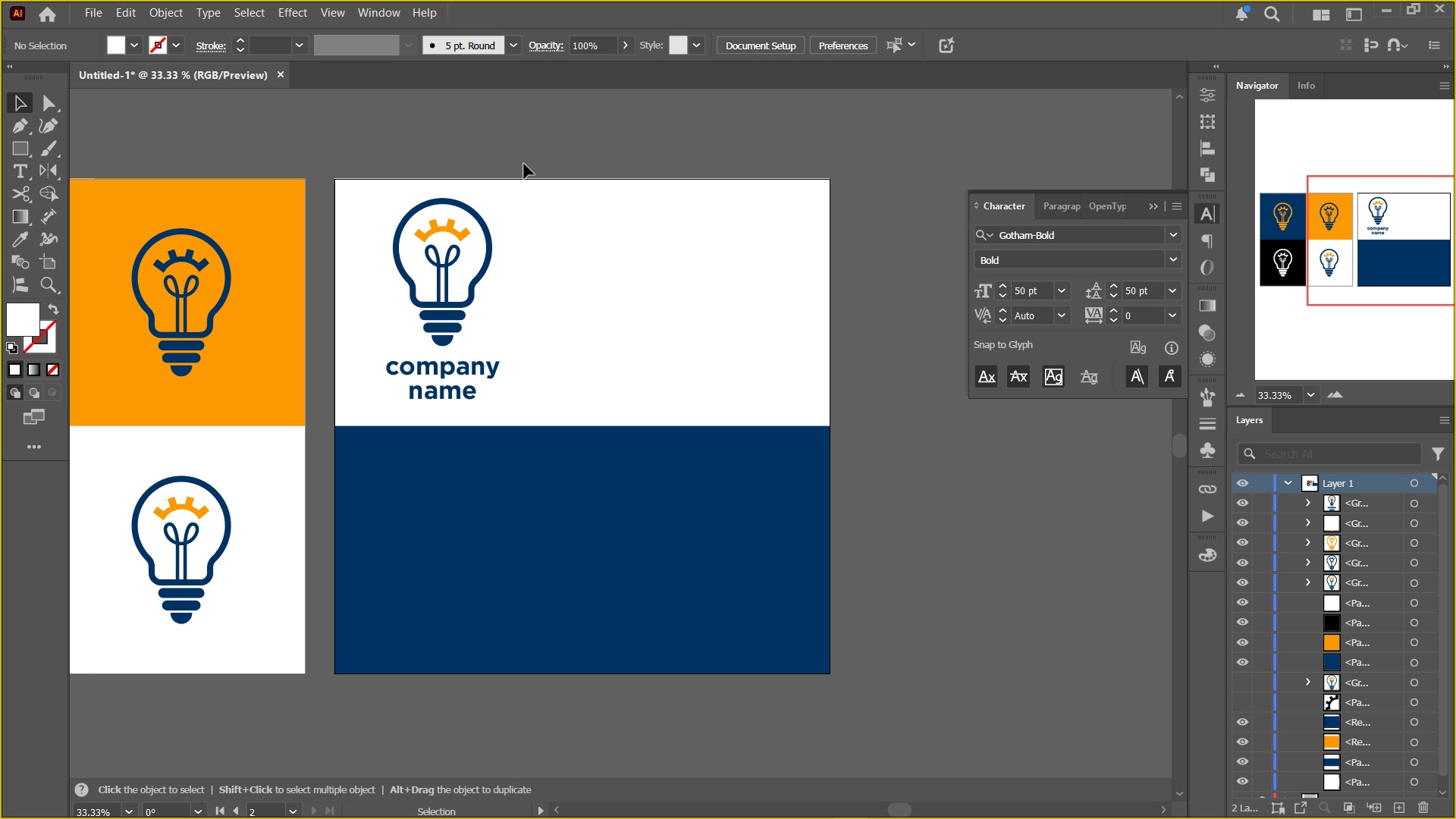 
left_click([524, 164])
 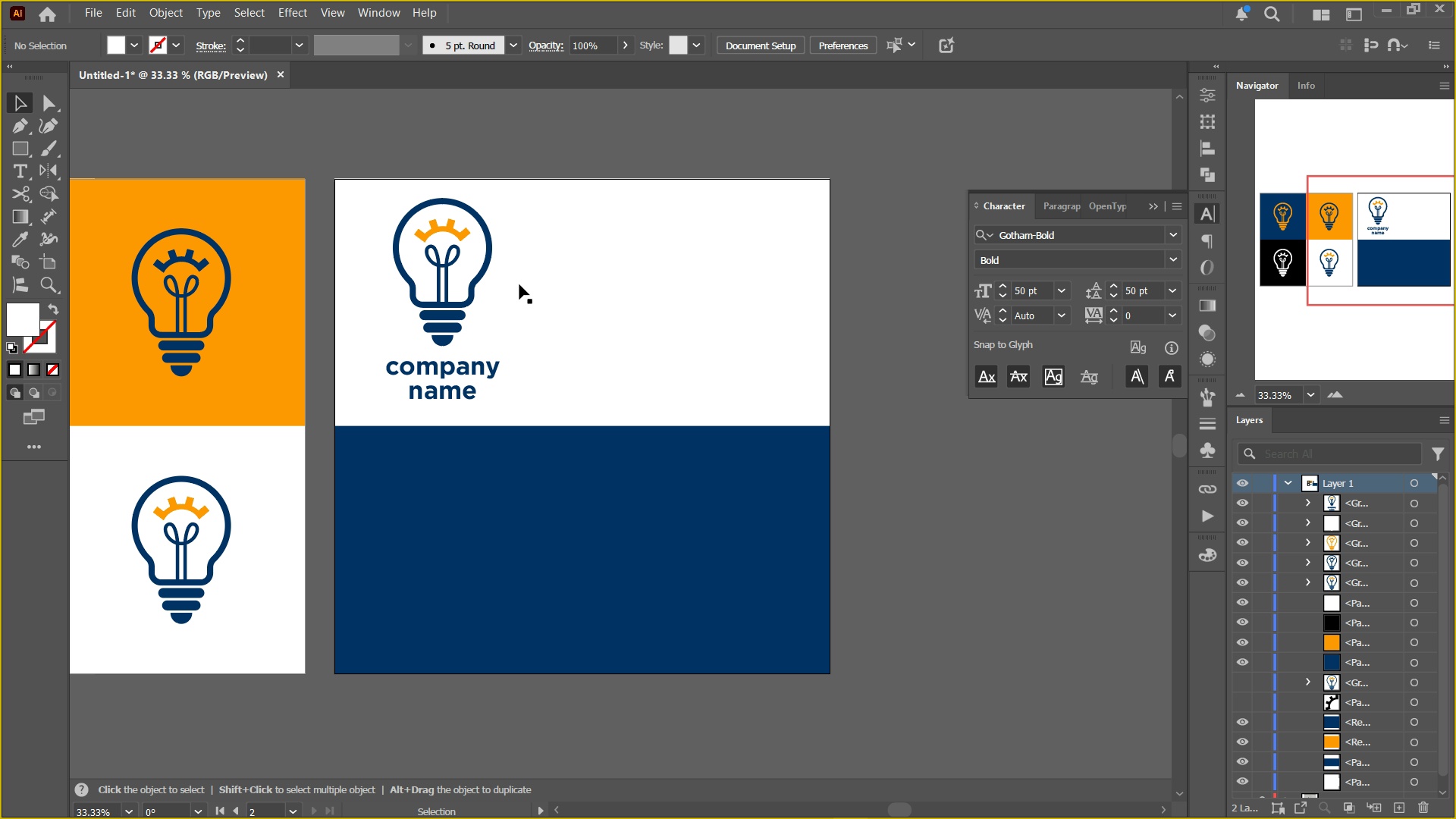 
hold_key(key=Space, duration=0.36)
 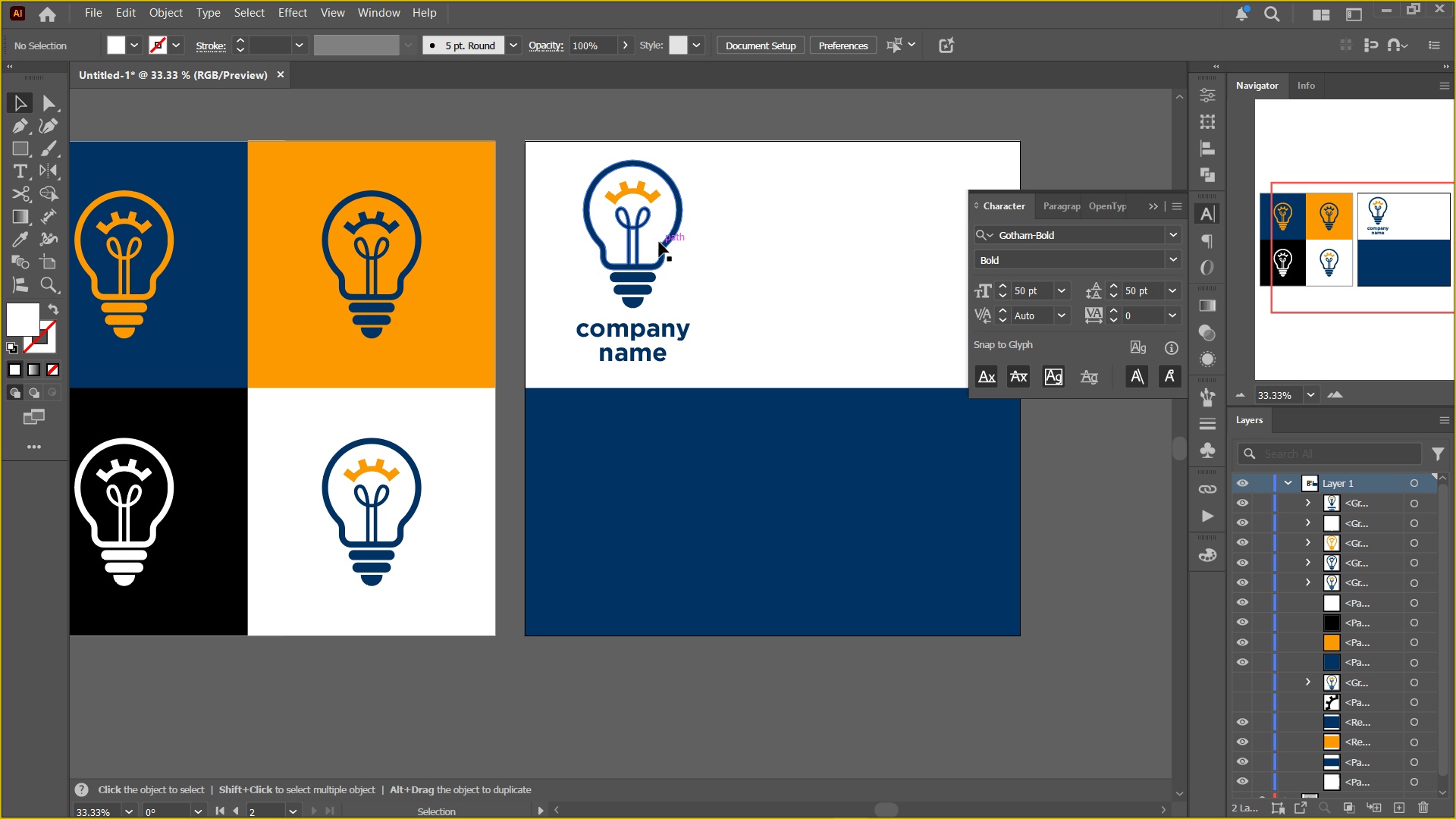 
left_click([659, 242])
 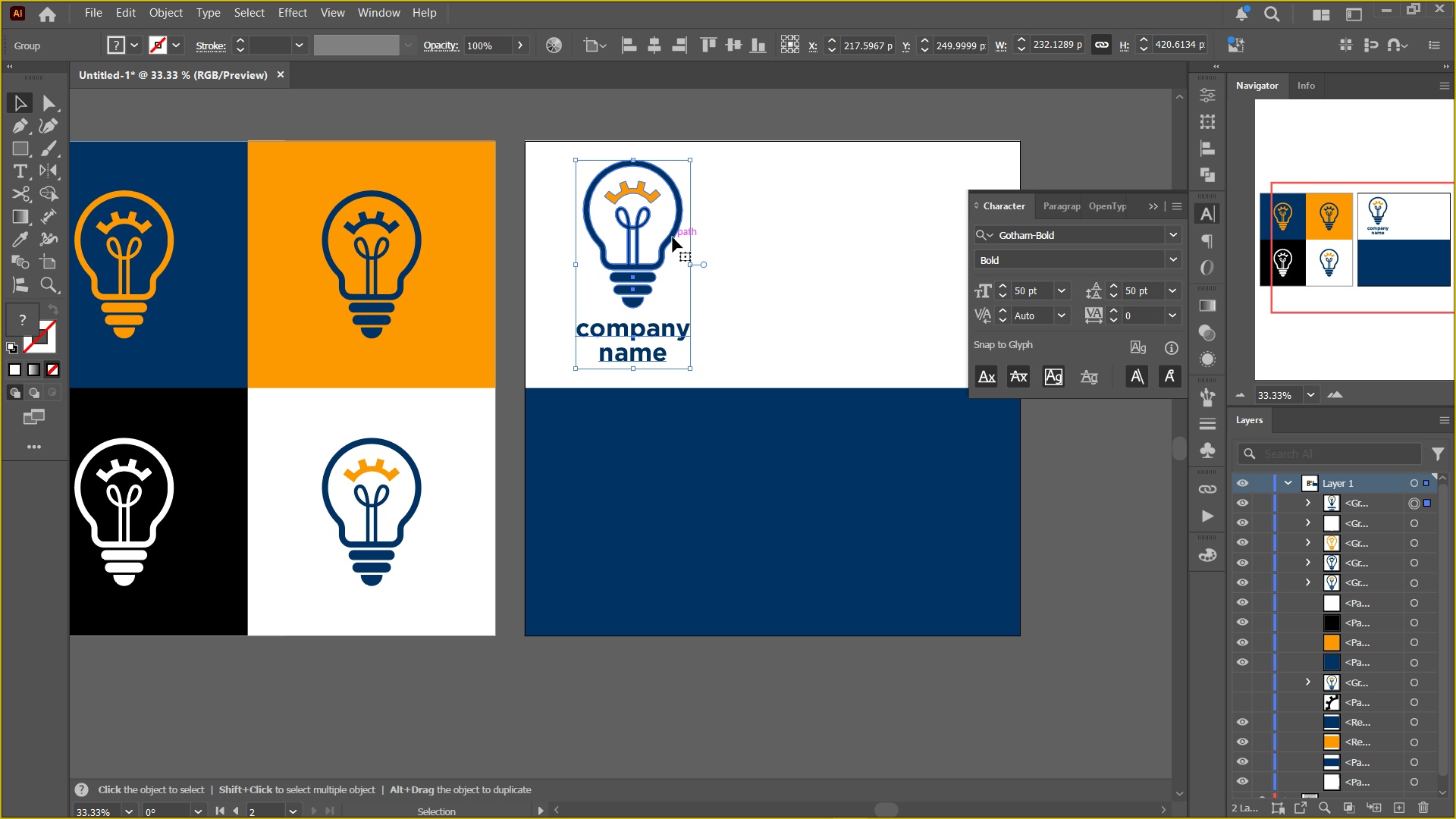 
hold_key(key=AltLeft, duration=1.05)
 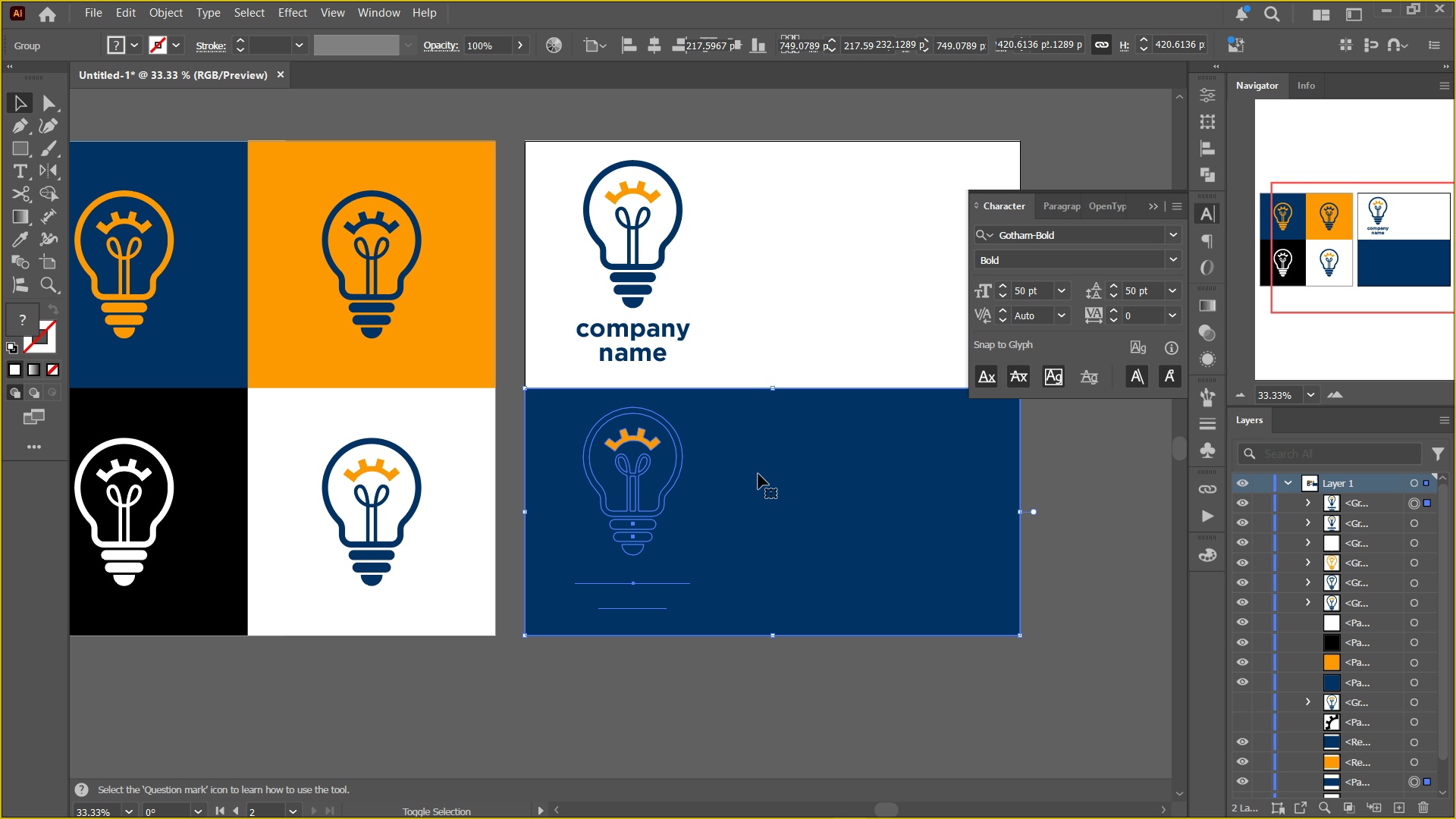 
hold_key(key=ShiftLeft, duration=0.89)
 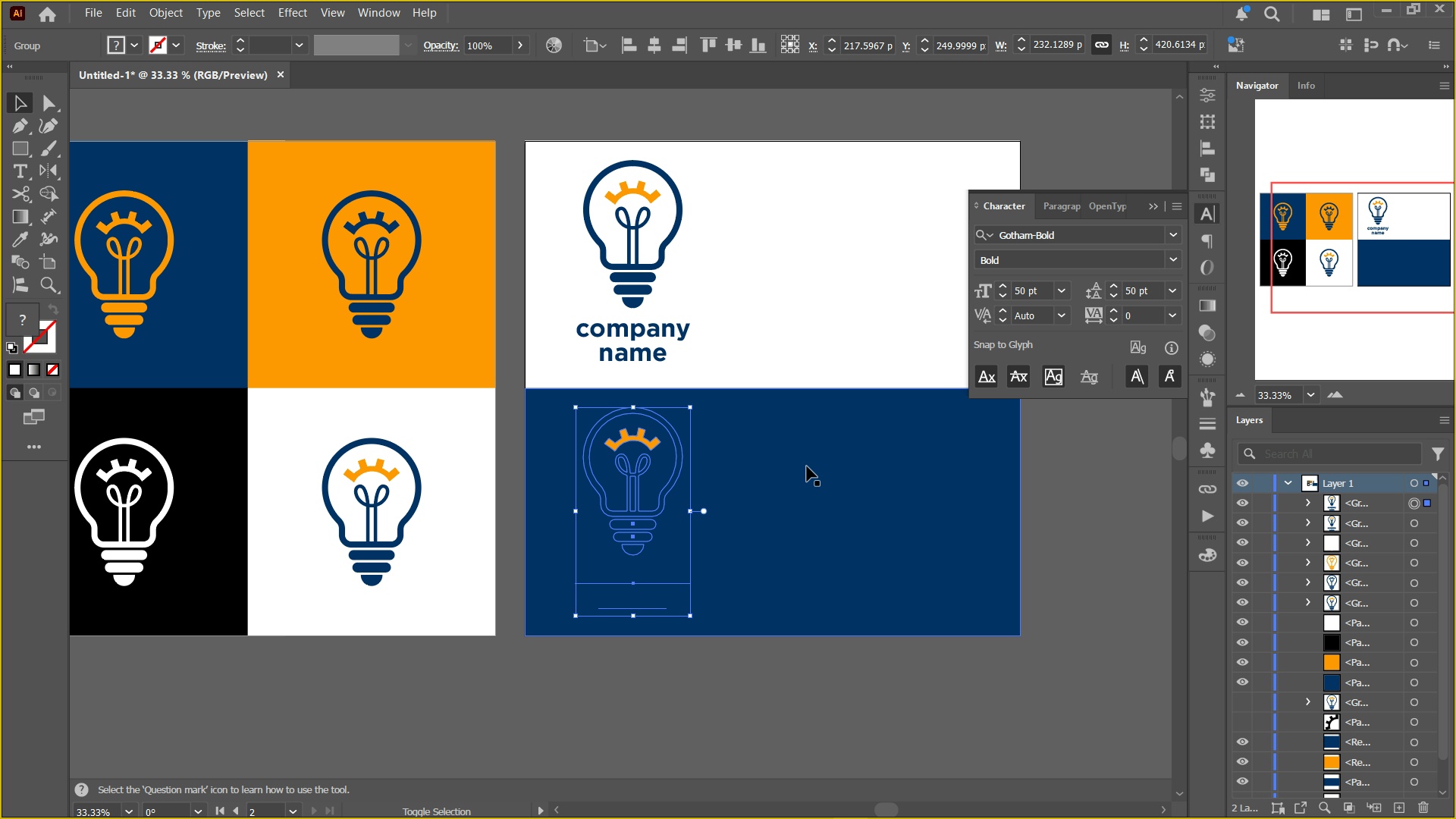 
key(Shift+ShiftLeft)
 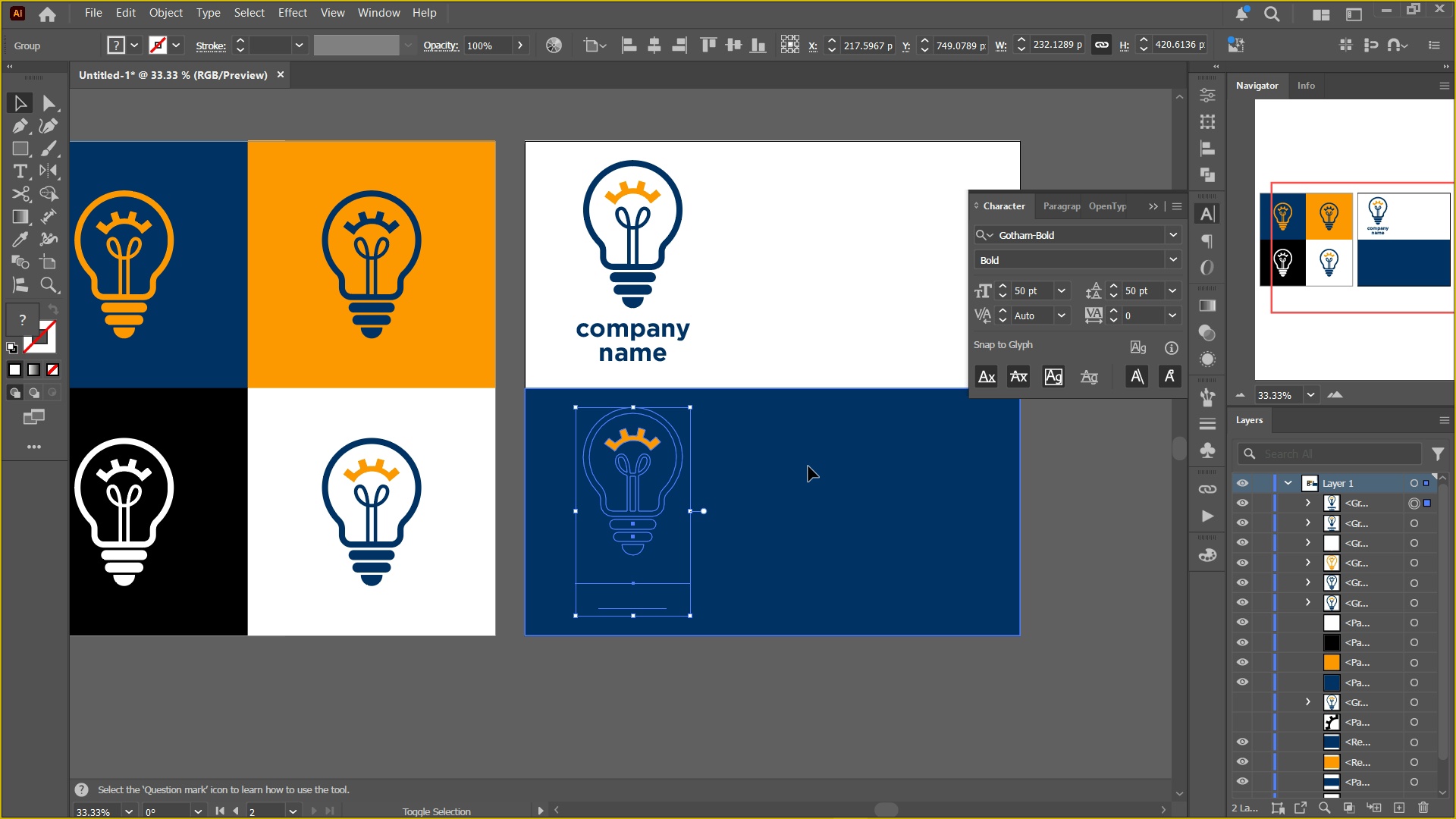 
left_click([808, 466])
 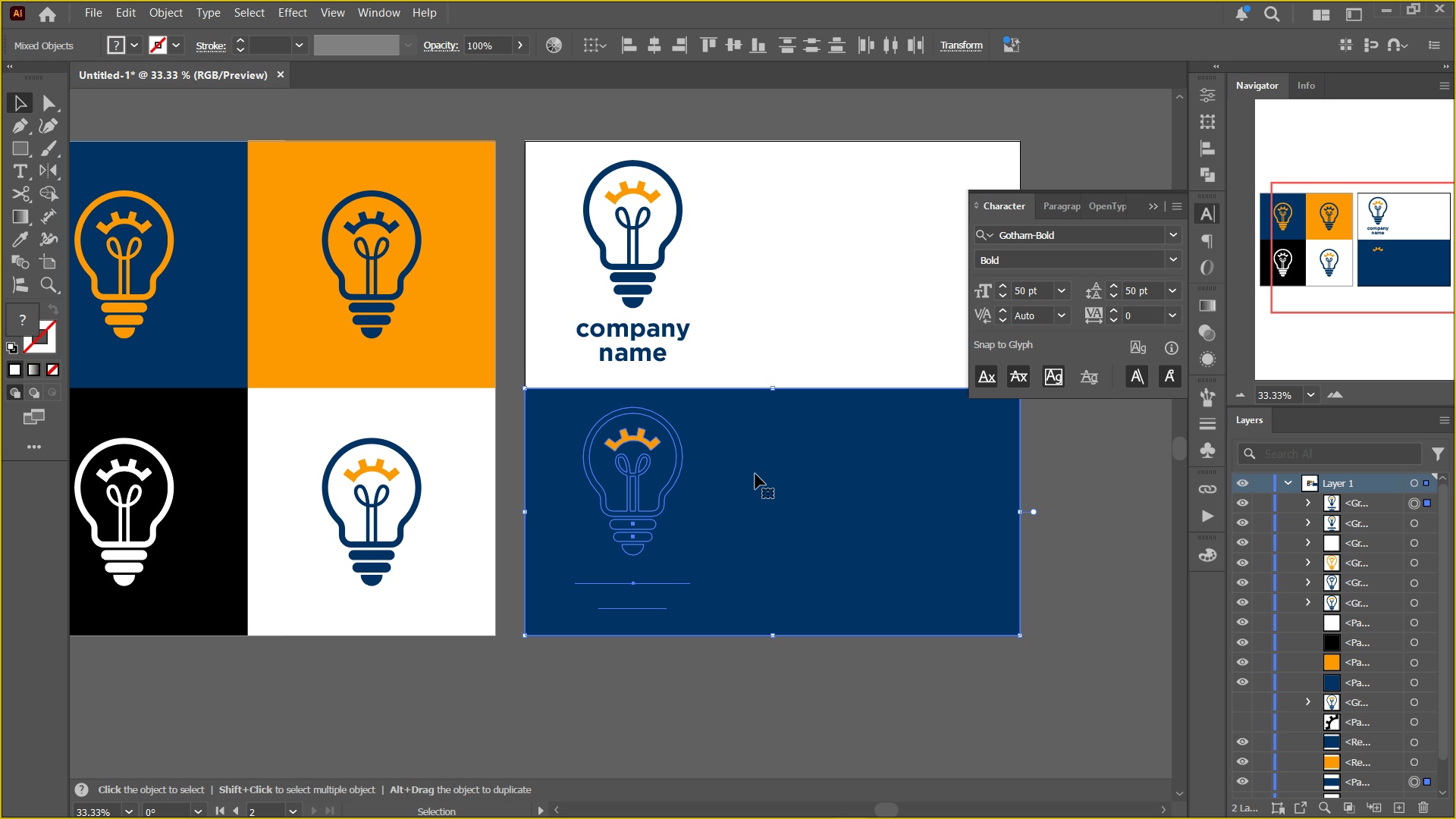 
double_click([755, 474])
 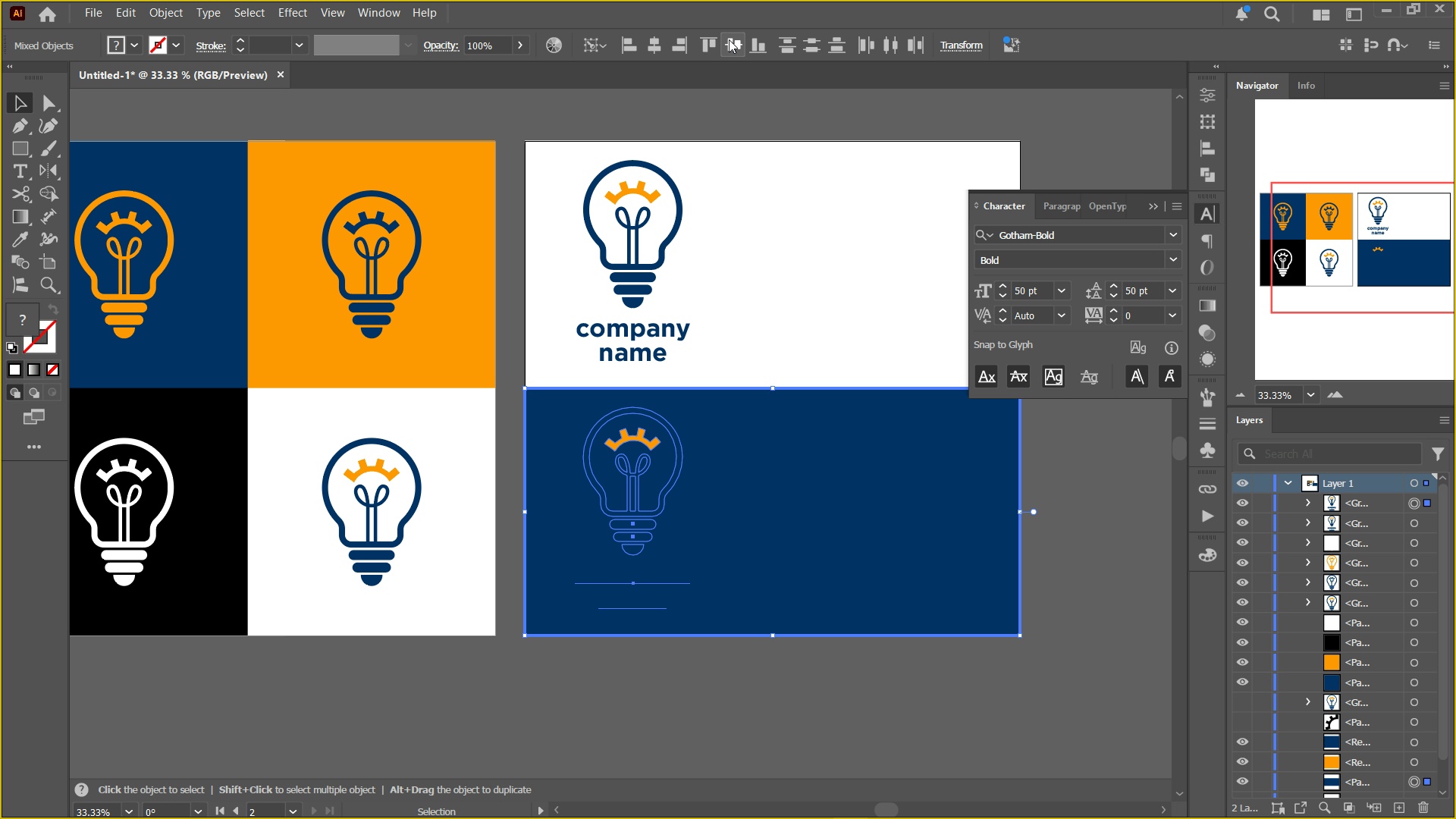 
left_click([729, 39])
 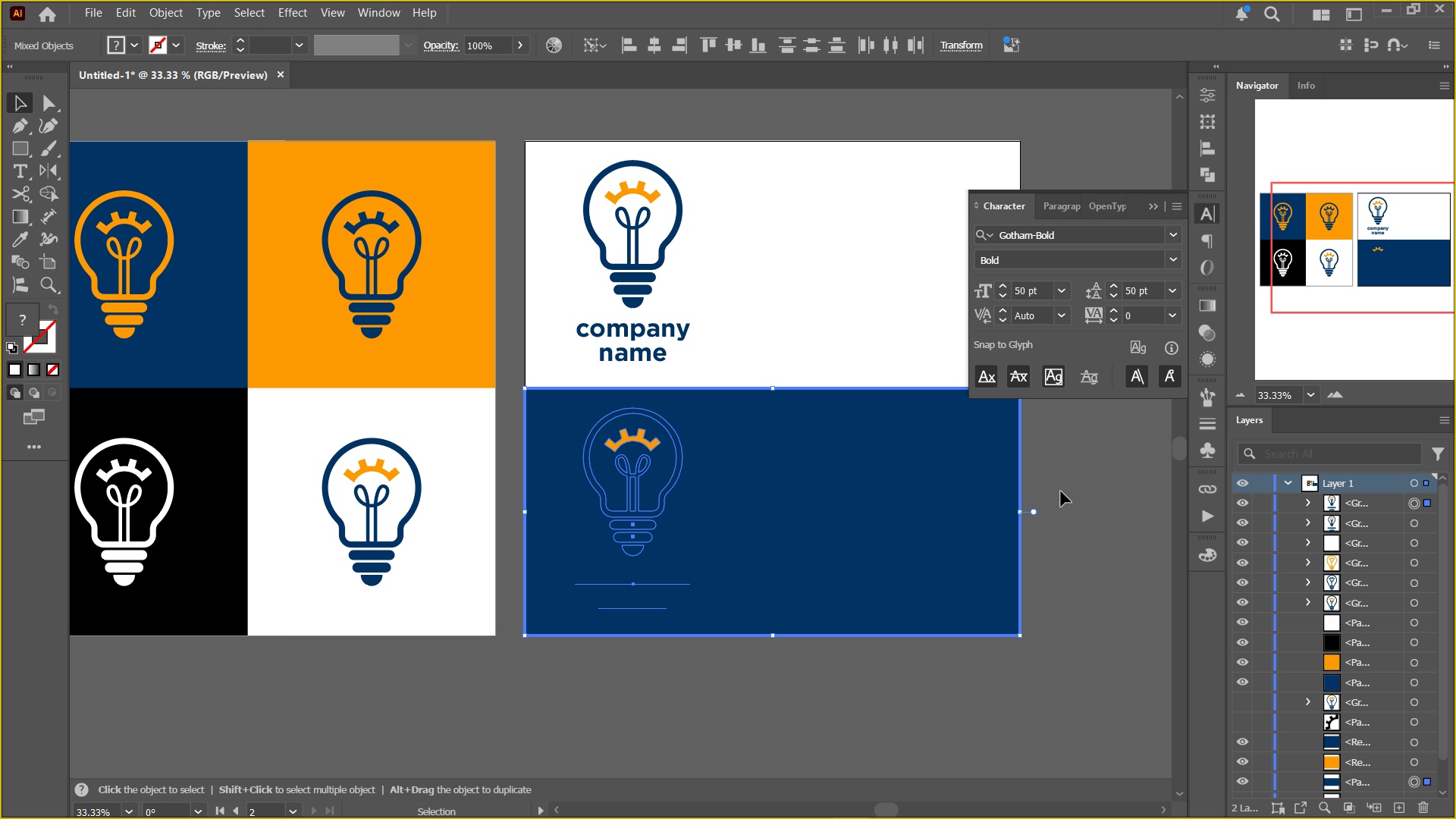 
left_click([1061, 491])
 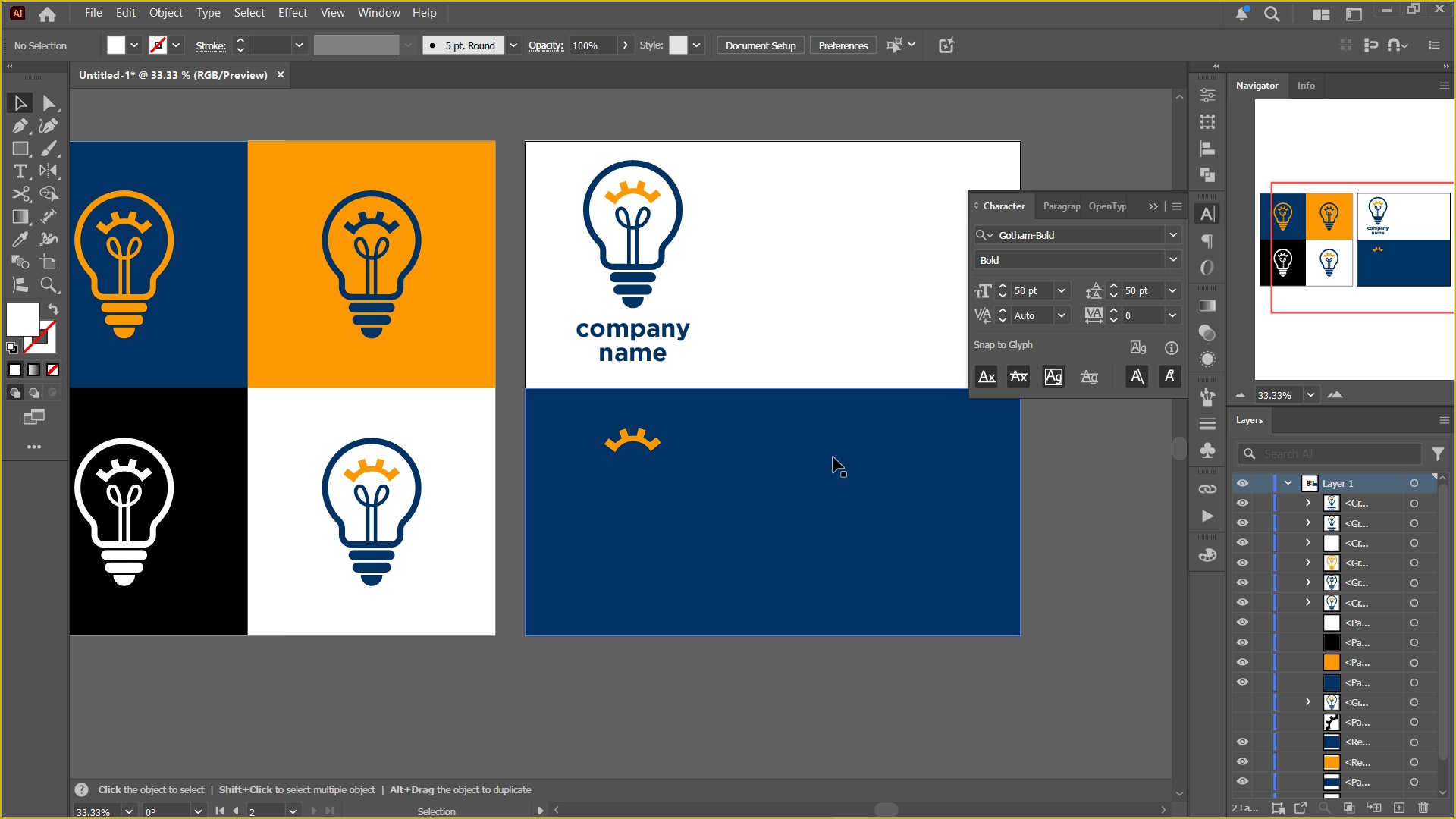 
left_click([833, 457])
 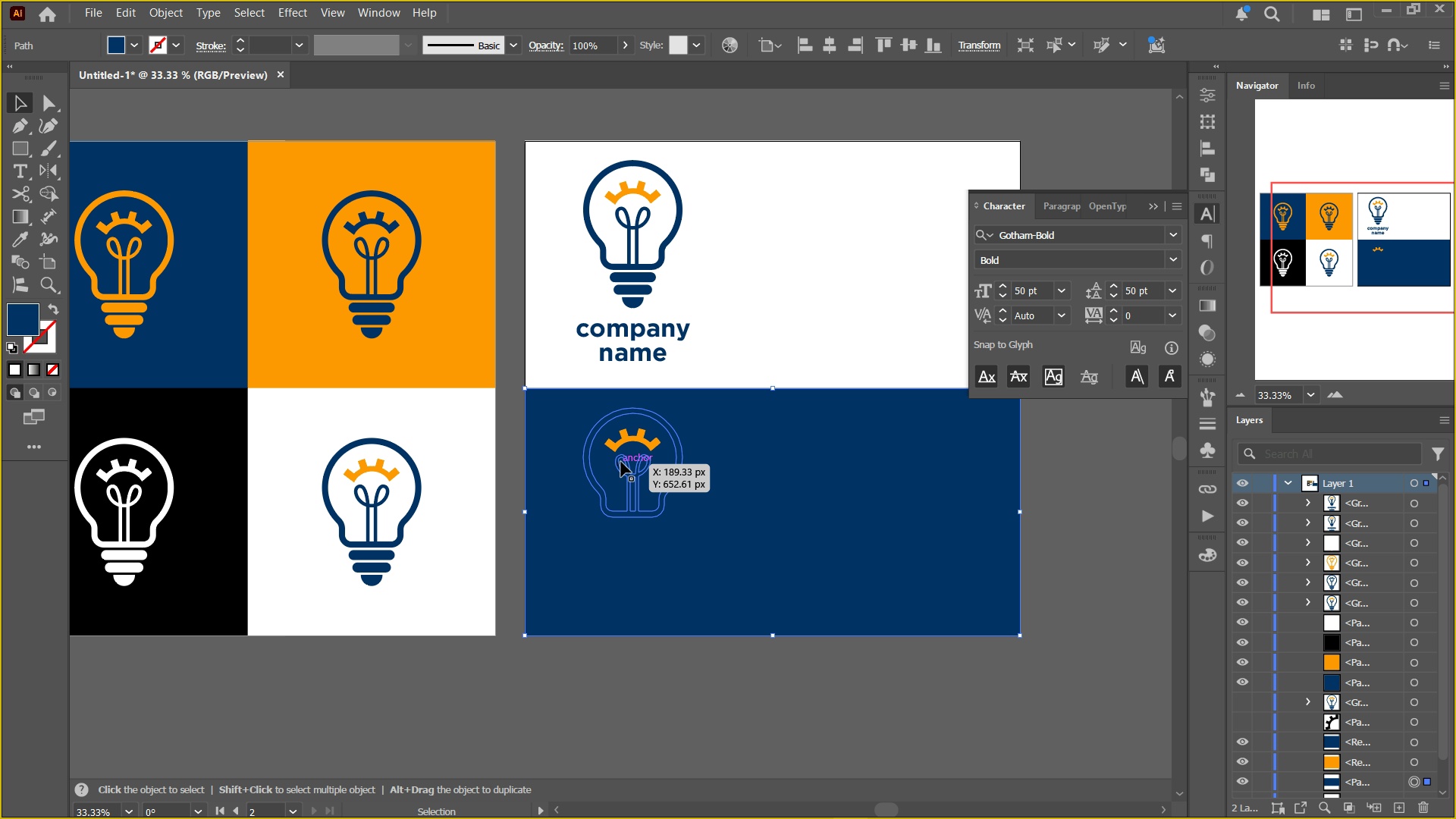 
left_click([621, 462])
 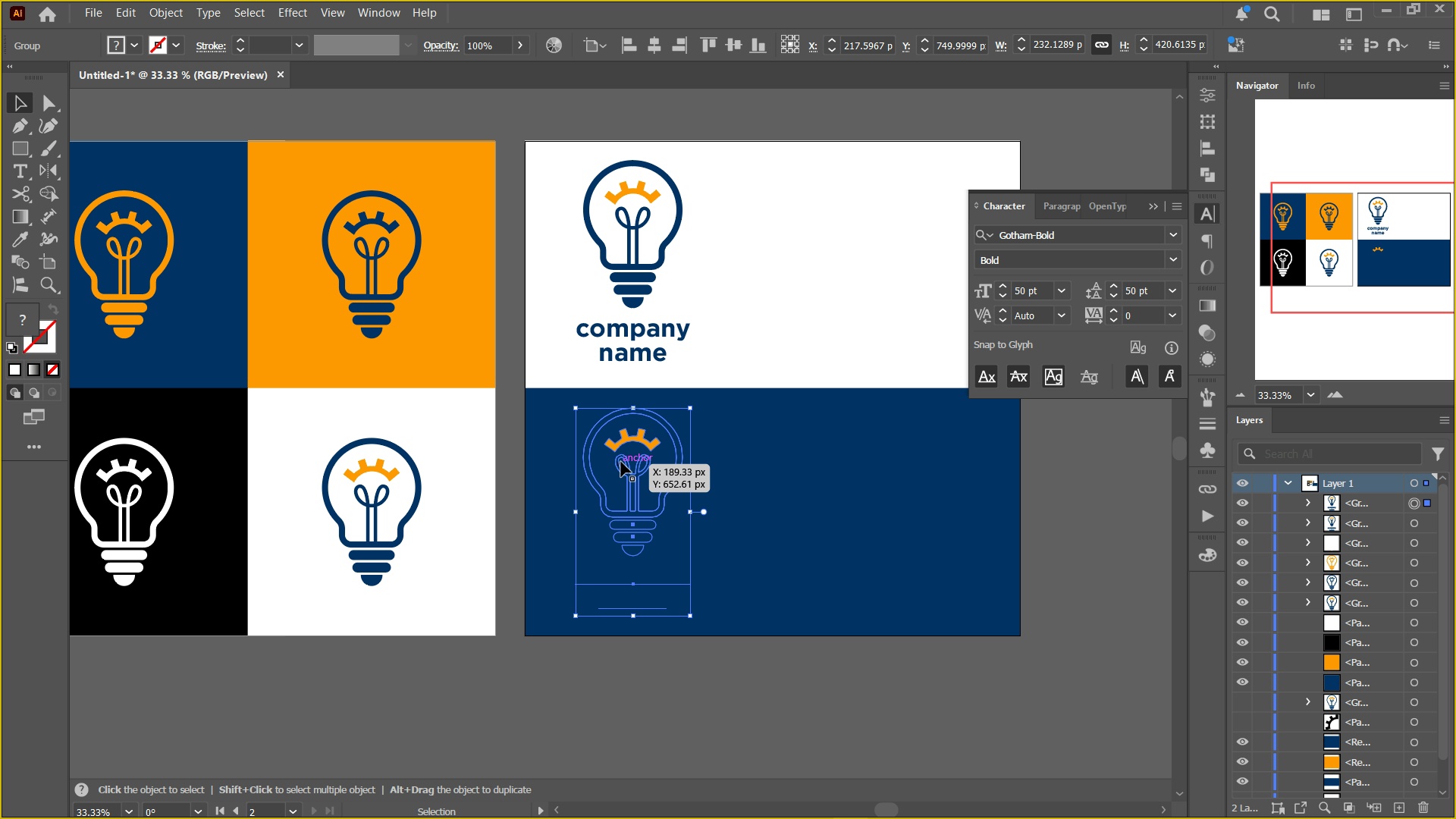 
right_click([621, 462])
 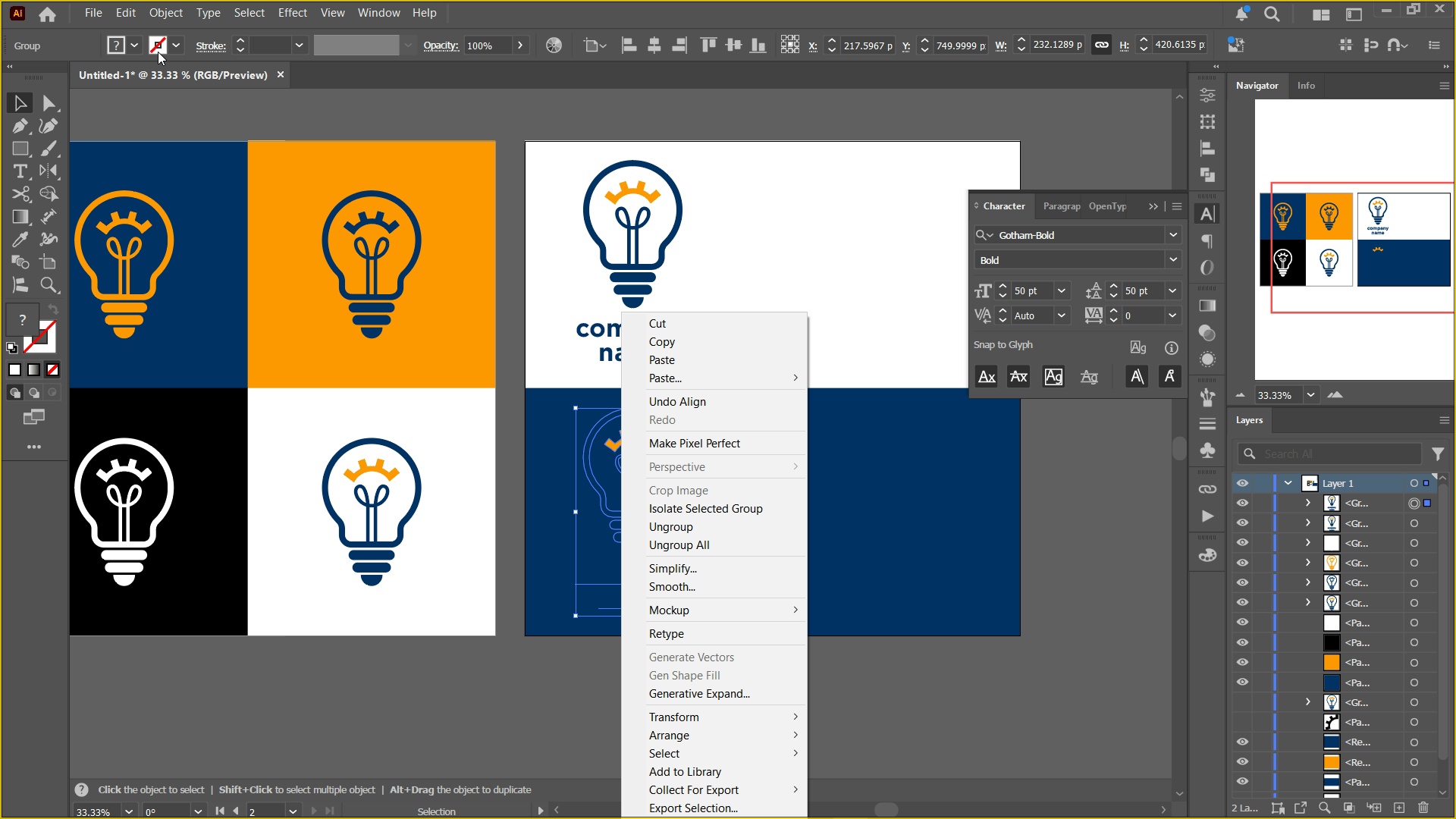 
left_click([174, 42])
 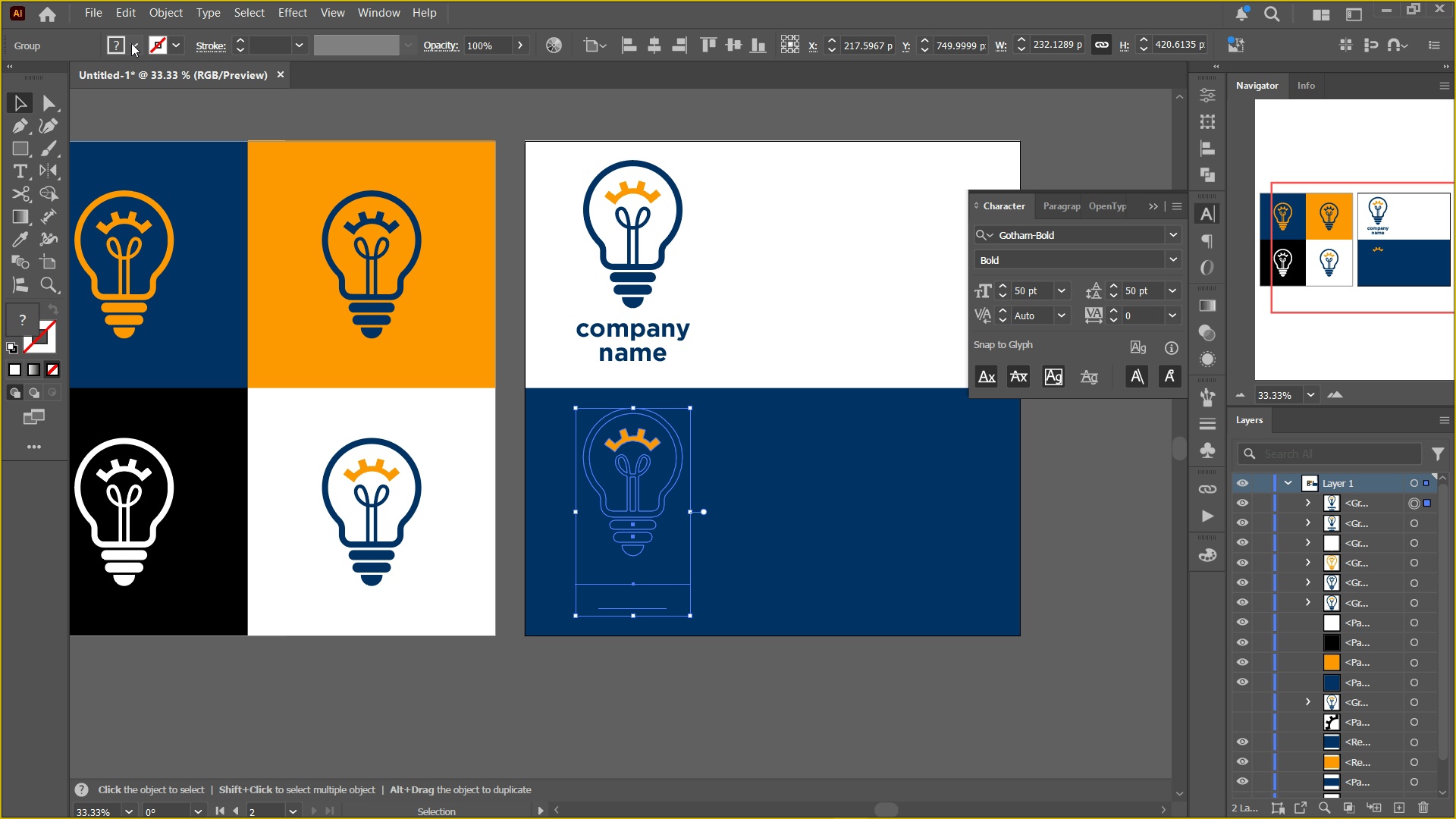 
double_click([131, 43])
 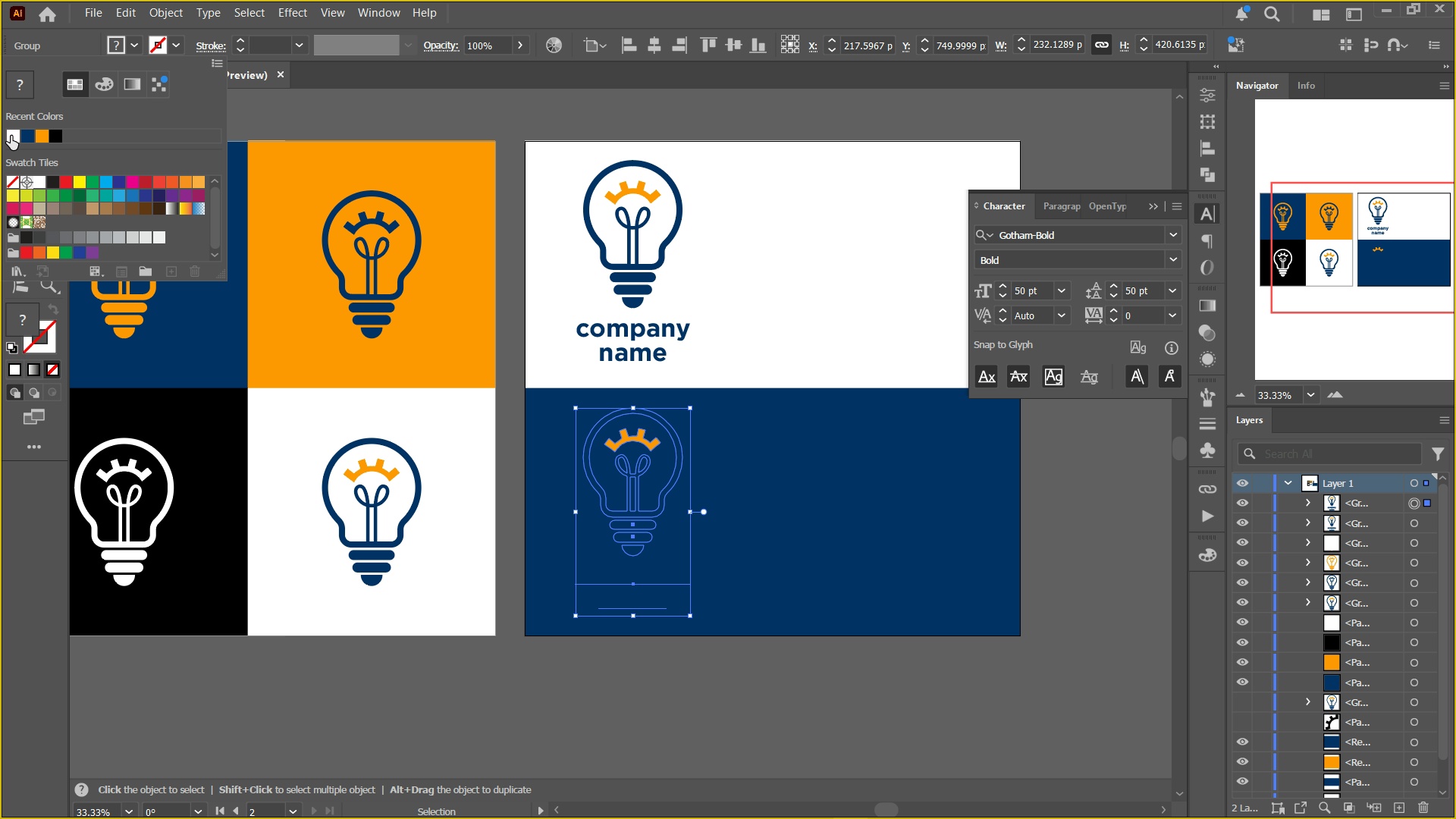 
left_click([11, 136])
 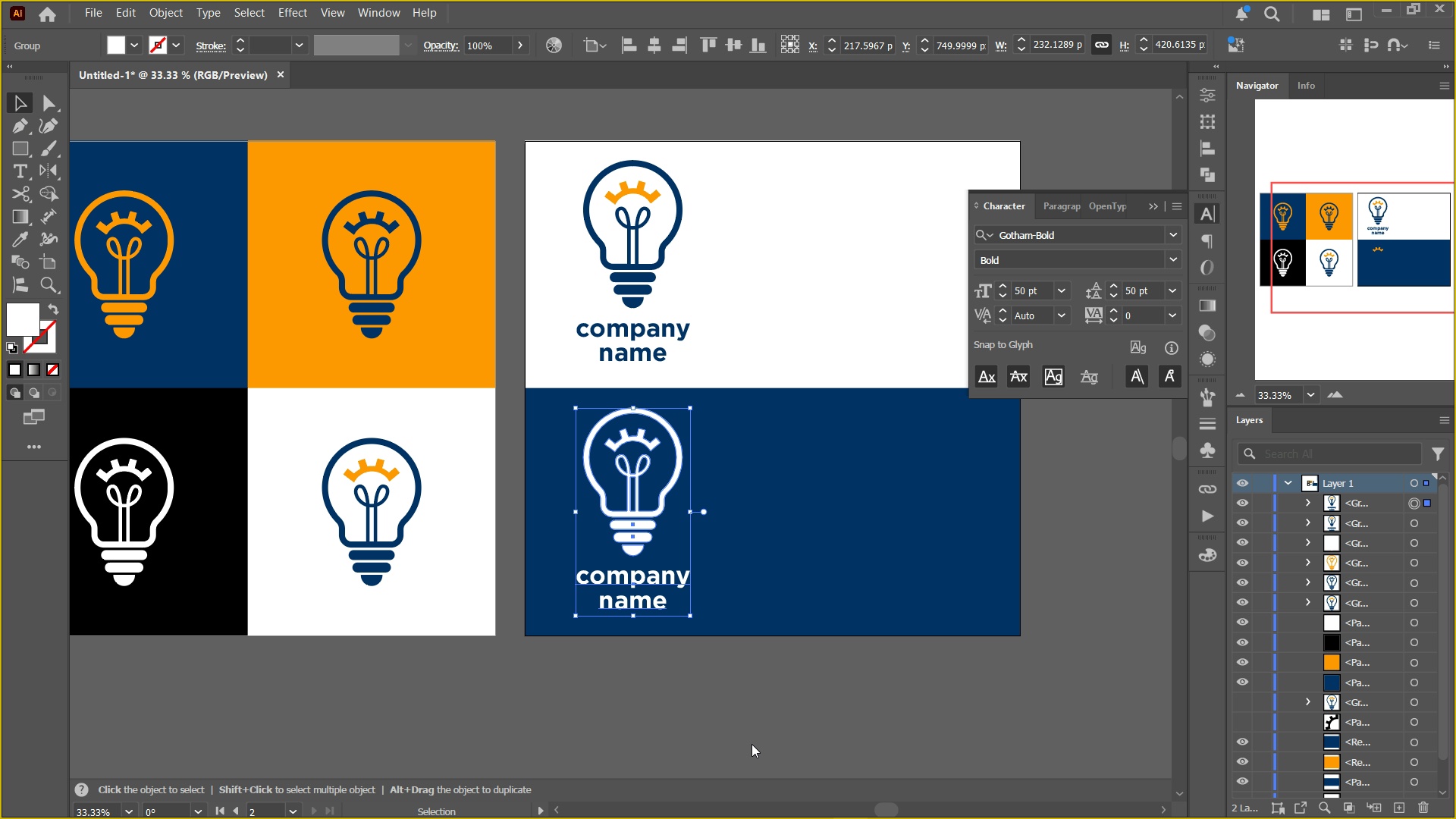 
double_click([752, 744])
 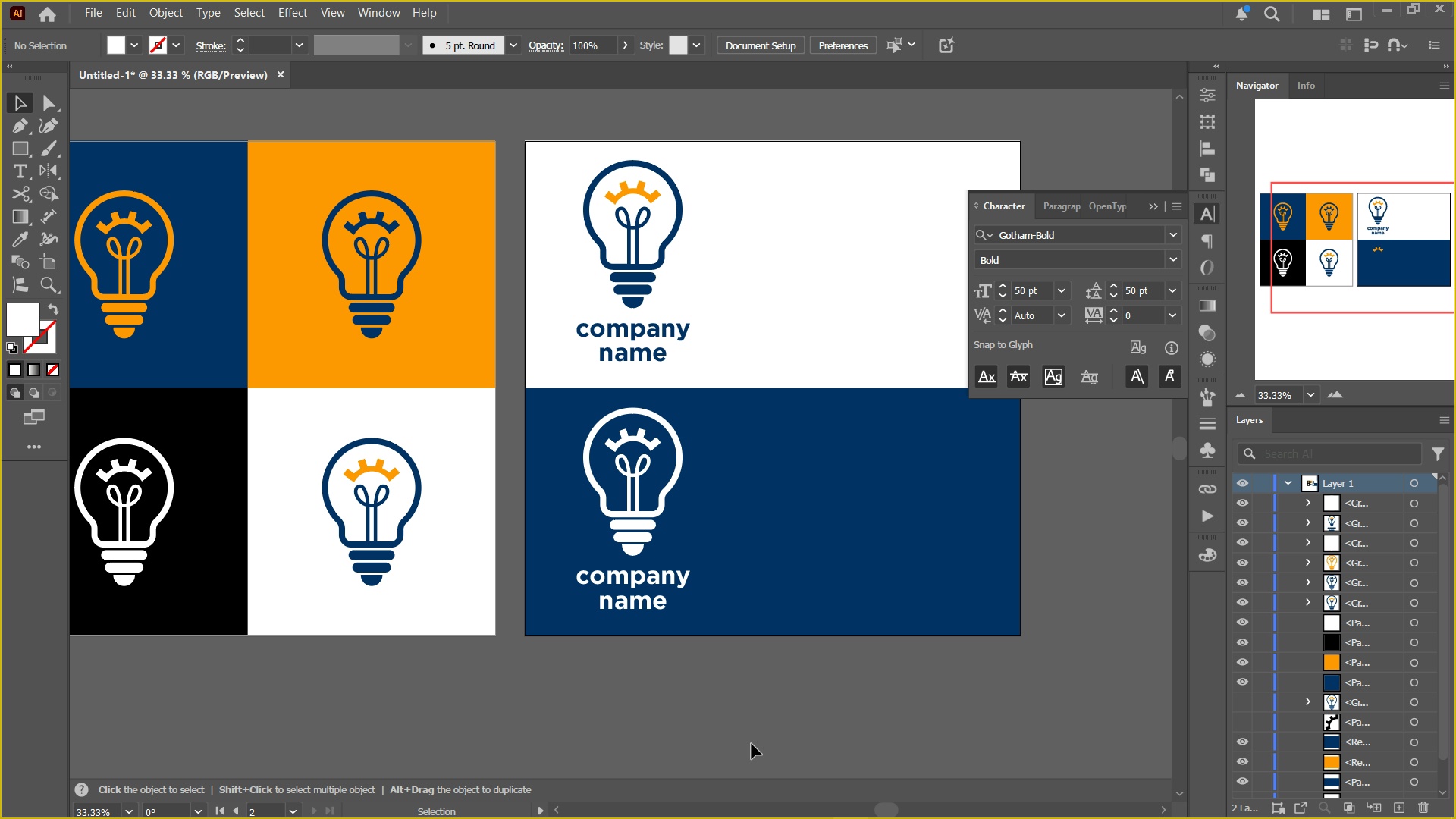 
triple_click([752, 744])
 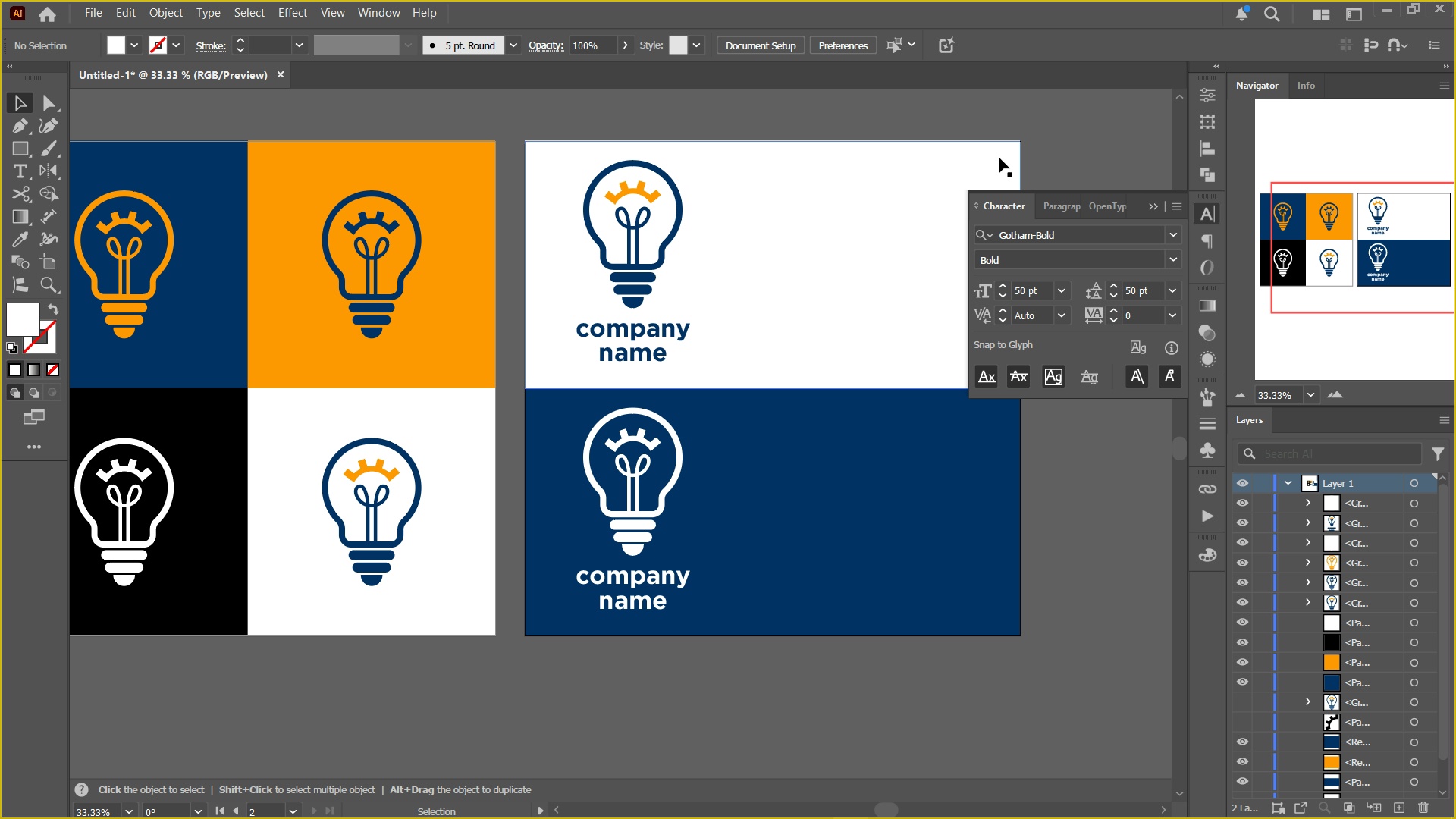 
wait(5.39)
 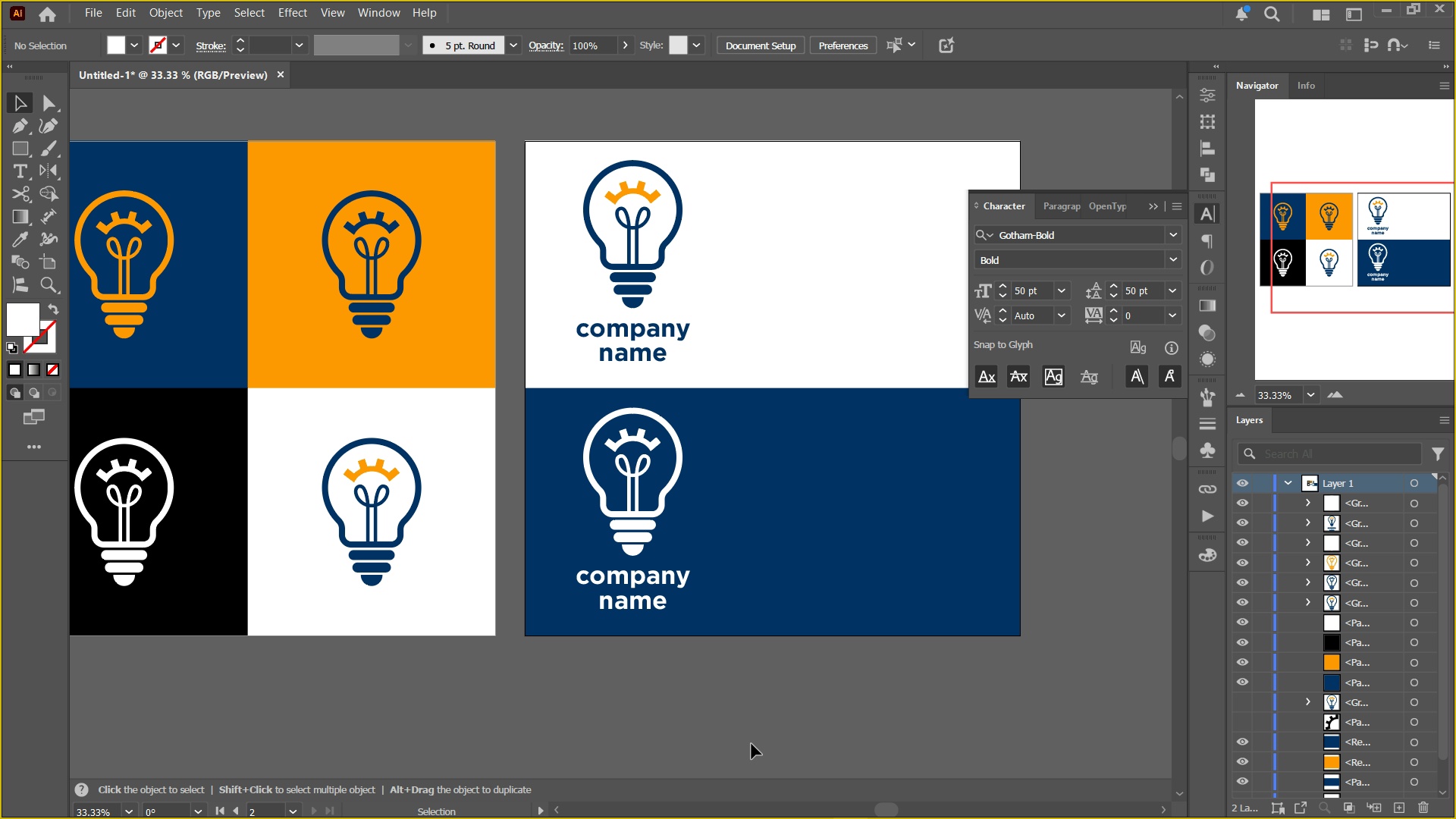 
double_click([1078, 431])
 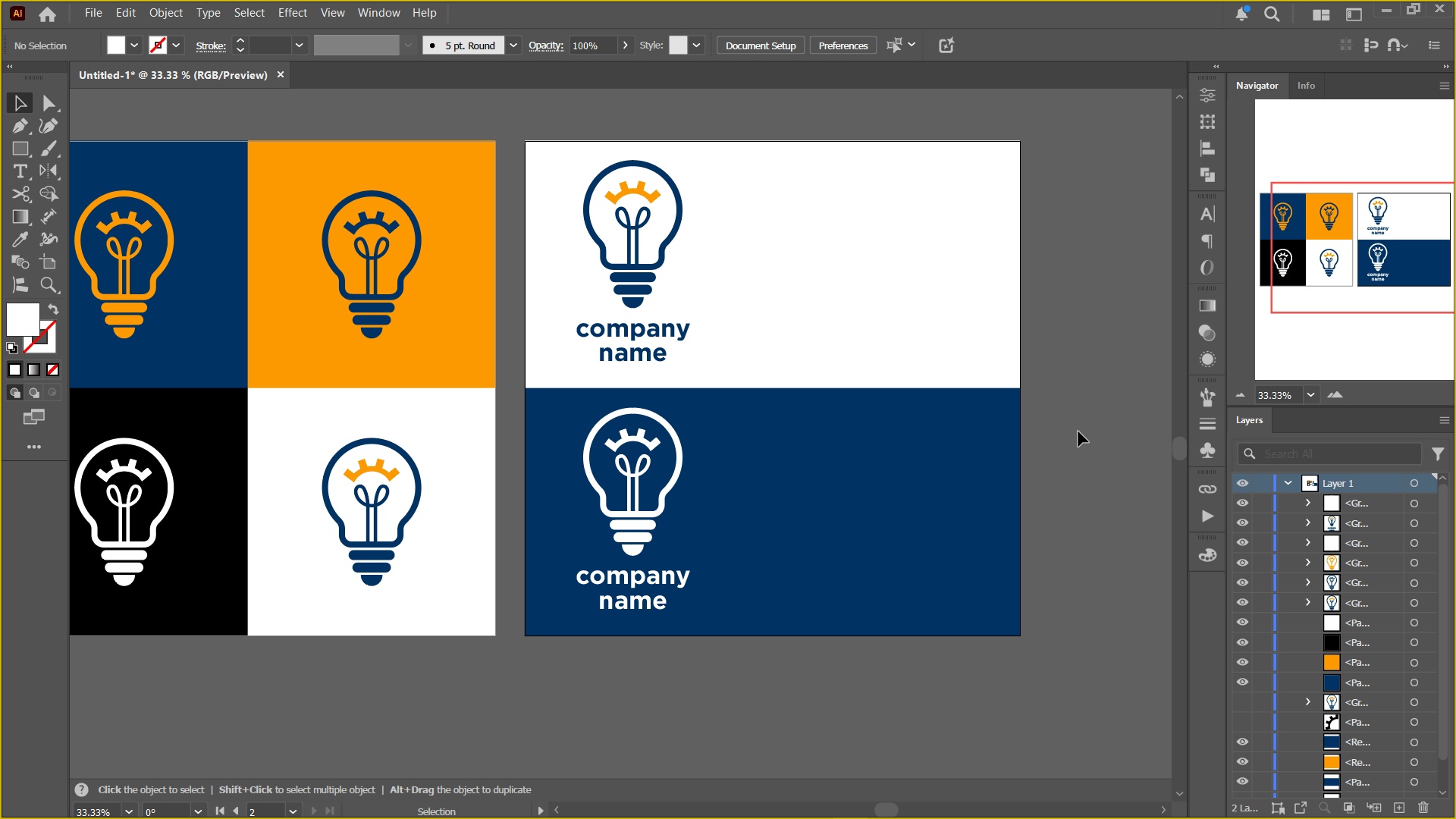 
left_click([1078, 431])
 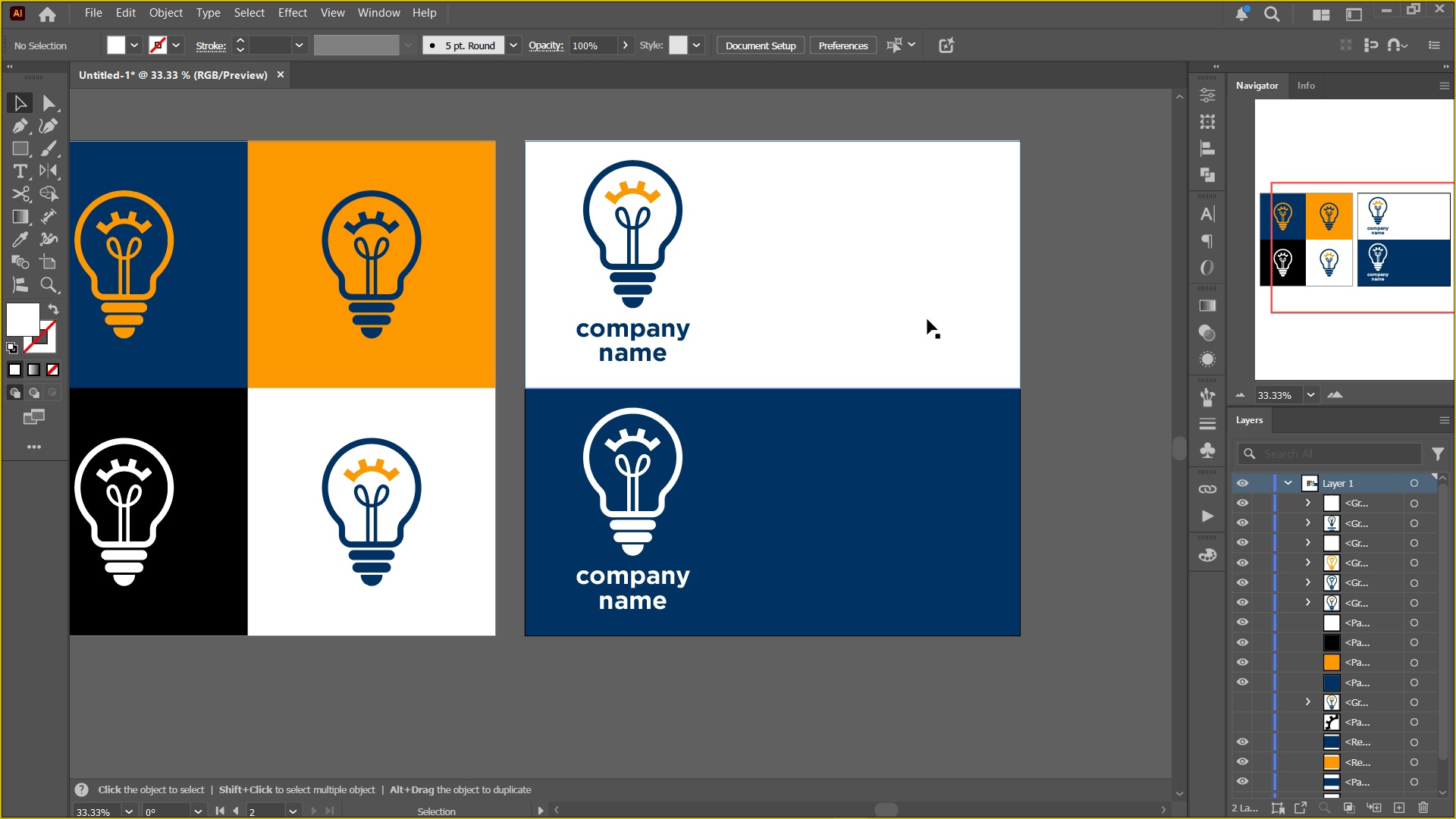 
left_click([1117, 503])
 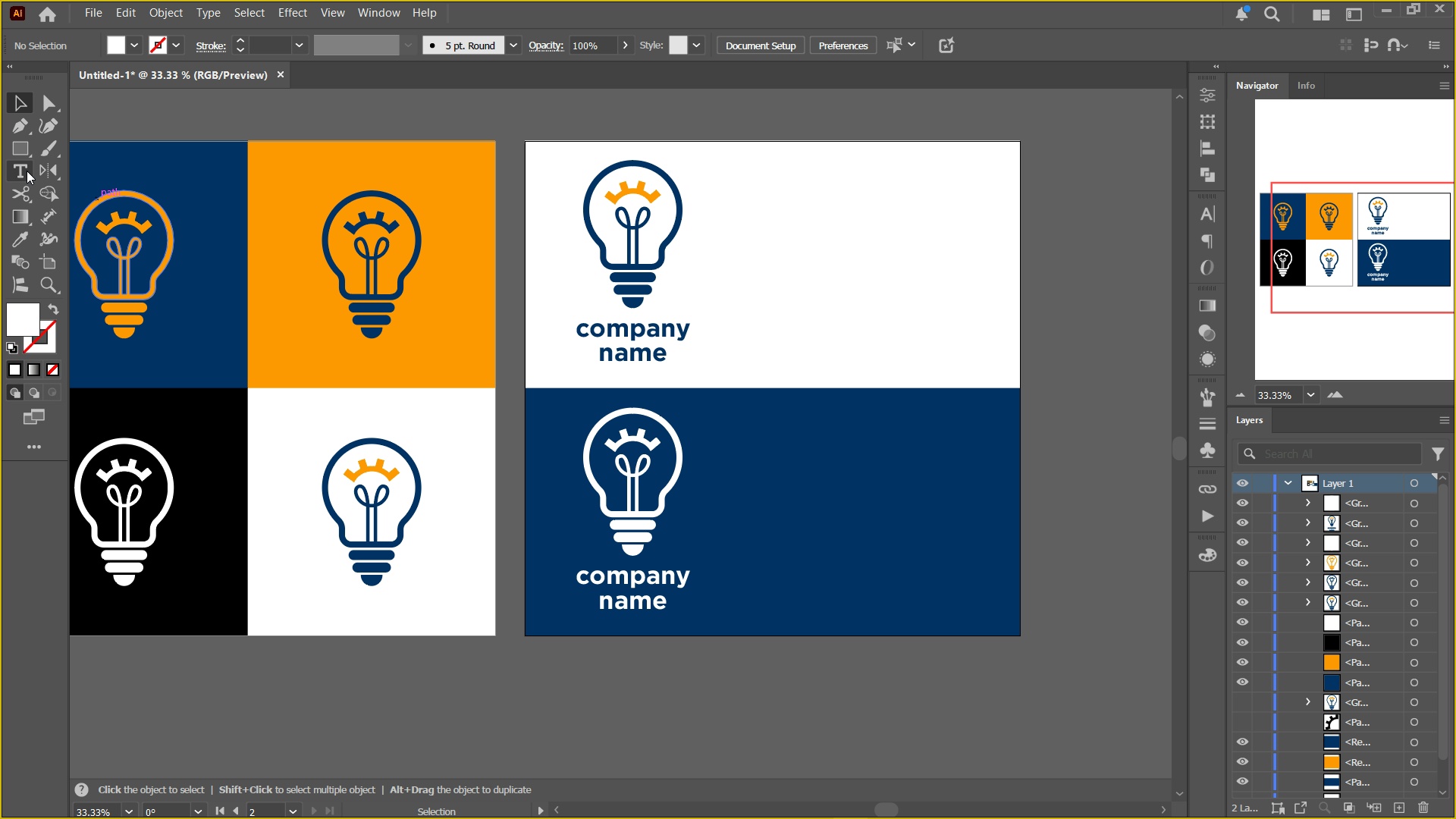 
right_click([17, 152])
 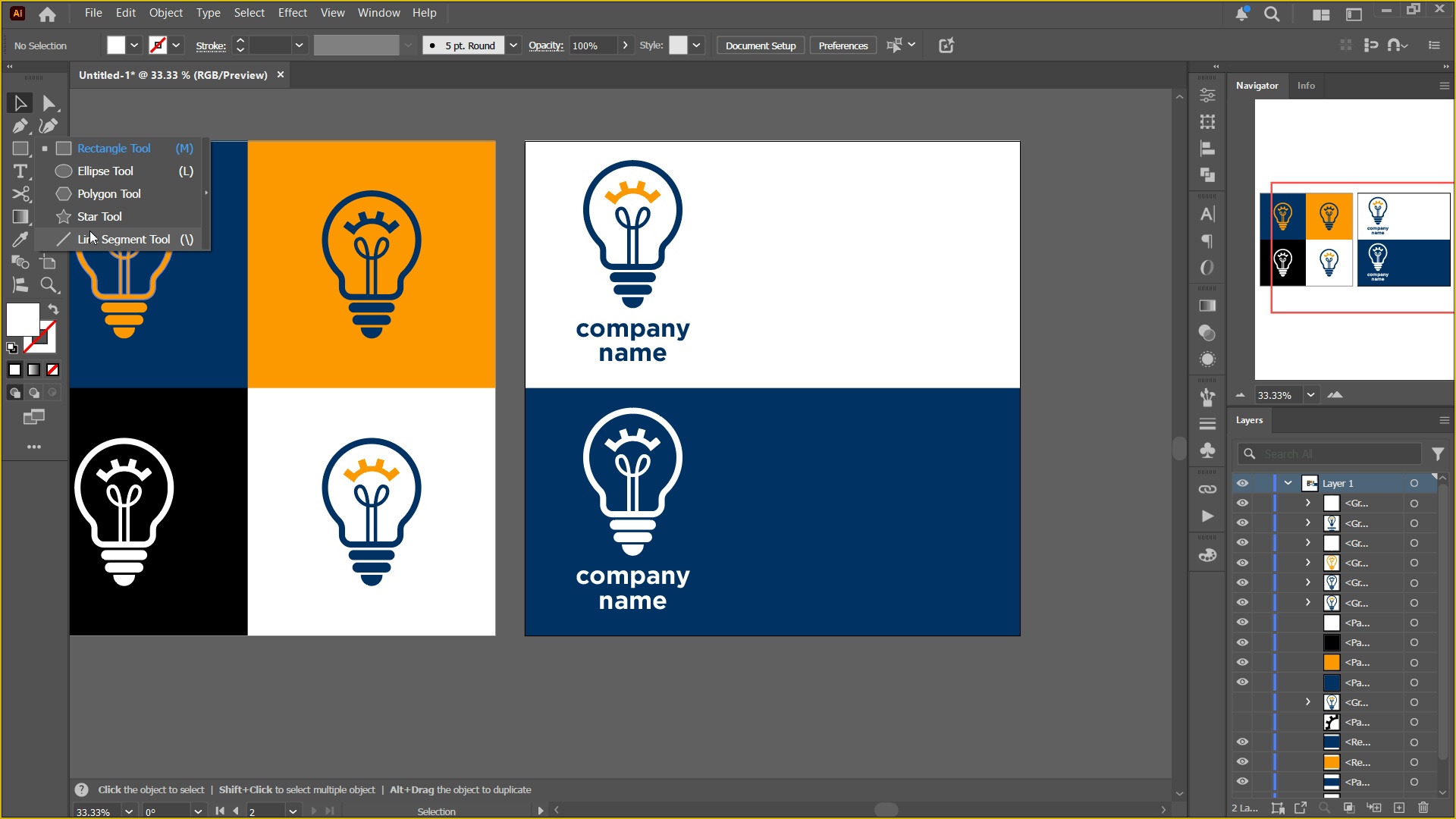 
left_click([86, 238])
 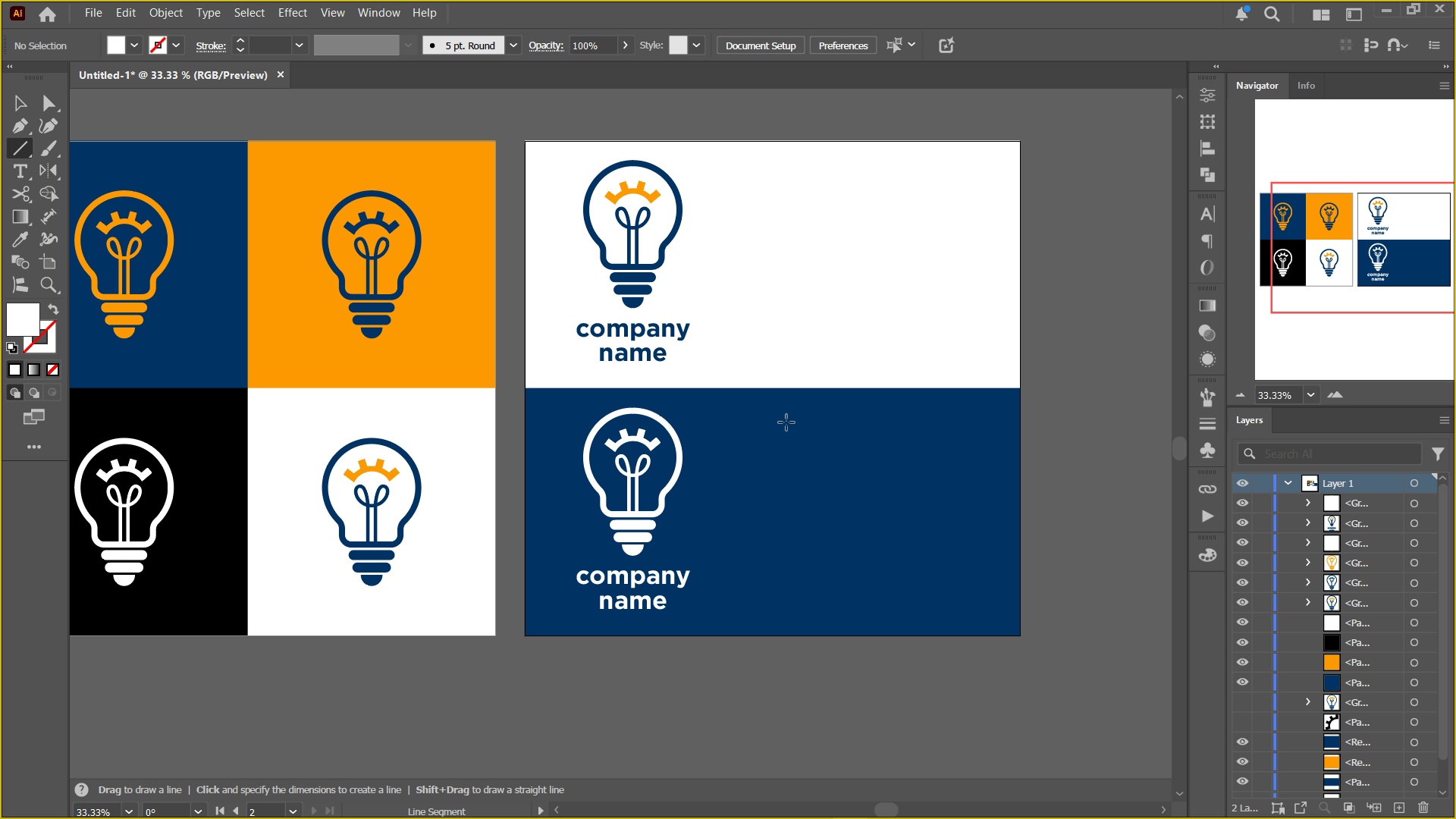 
hold_key(key=ShiftLeft, duration=0.78)
 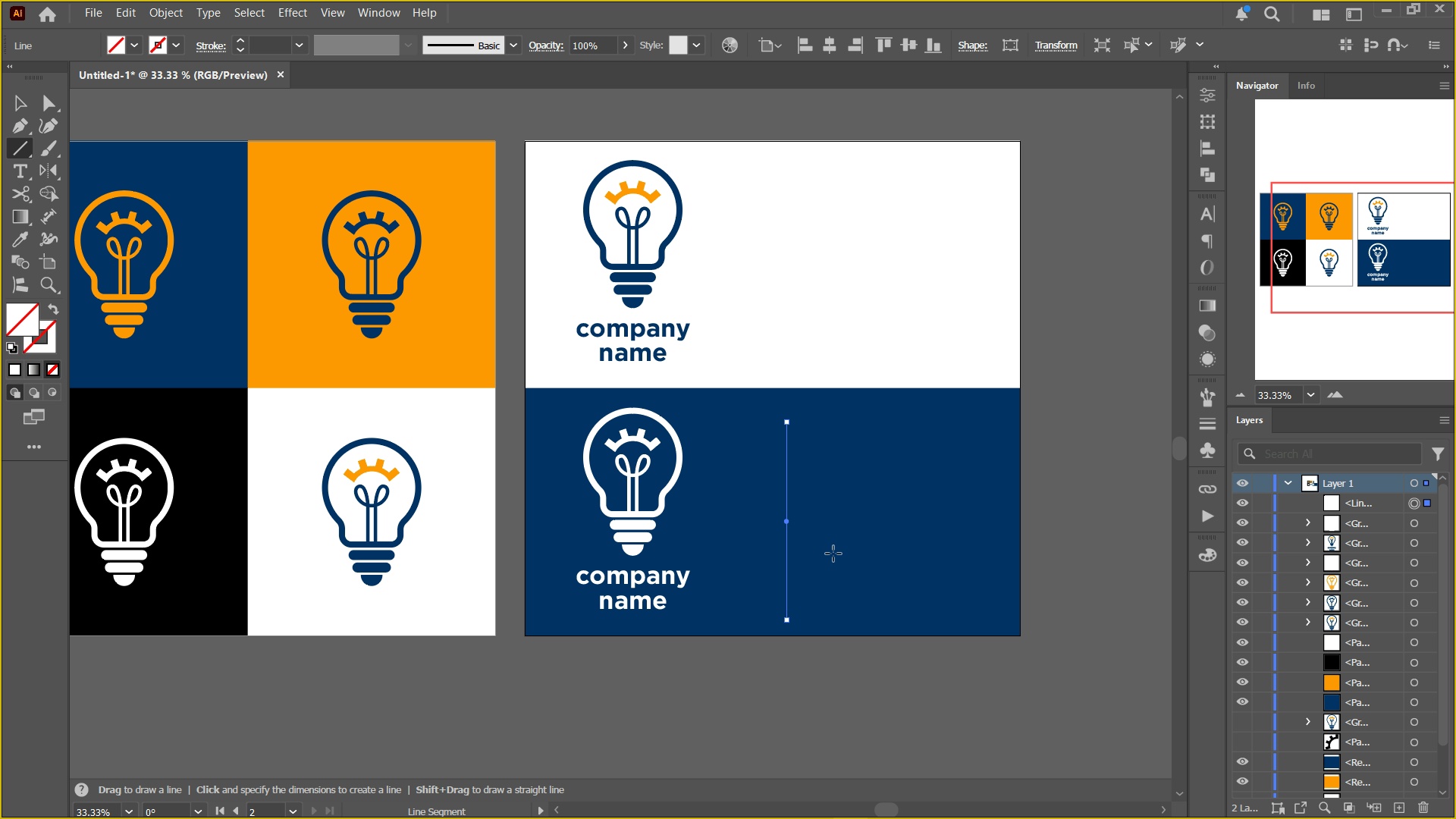 
key(V)
 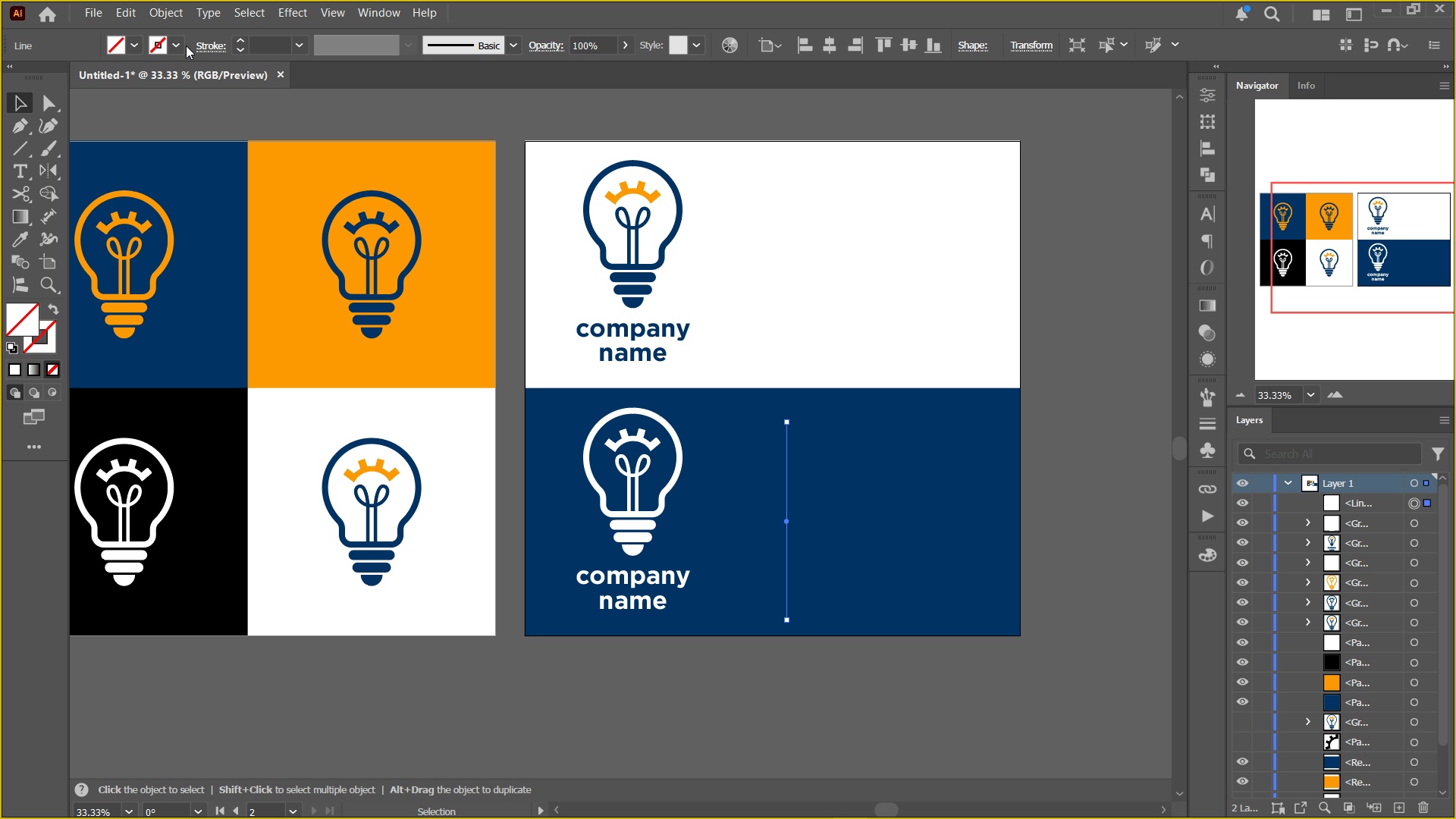 
left_click([171, 46])
 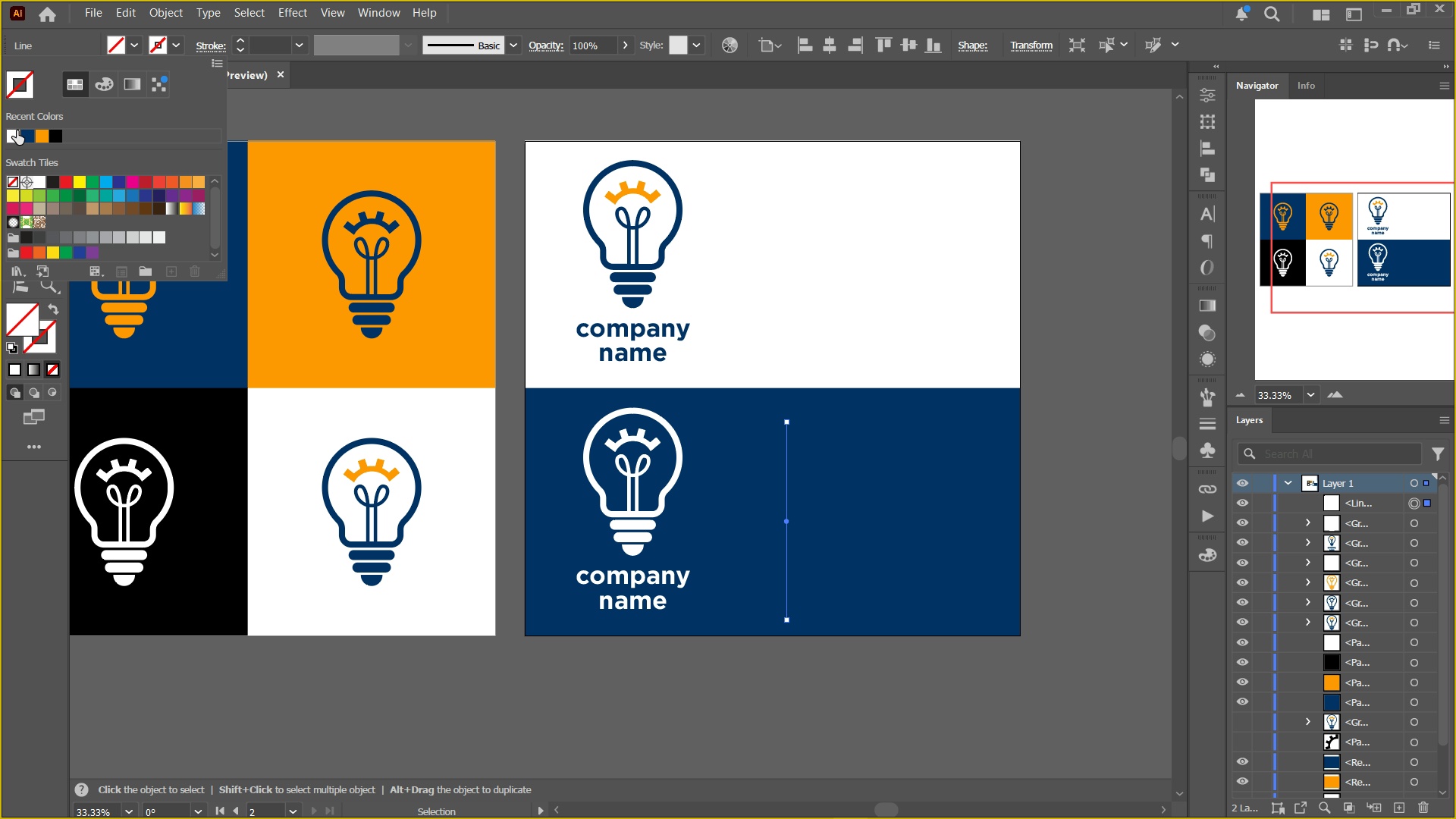 
left_click([15, 133])
 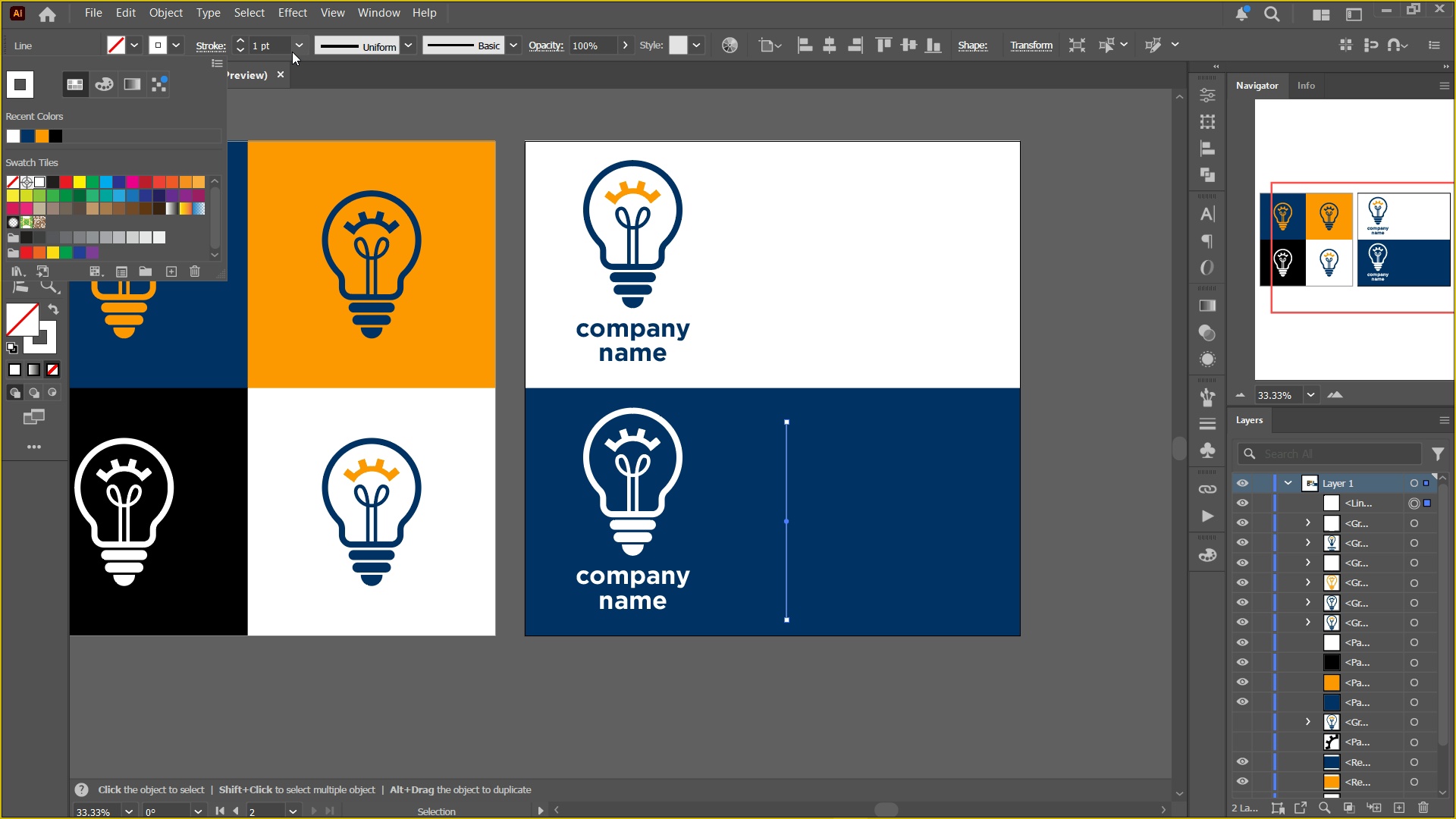 
left_click([295, 49])
 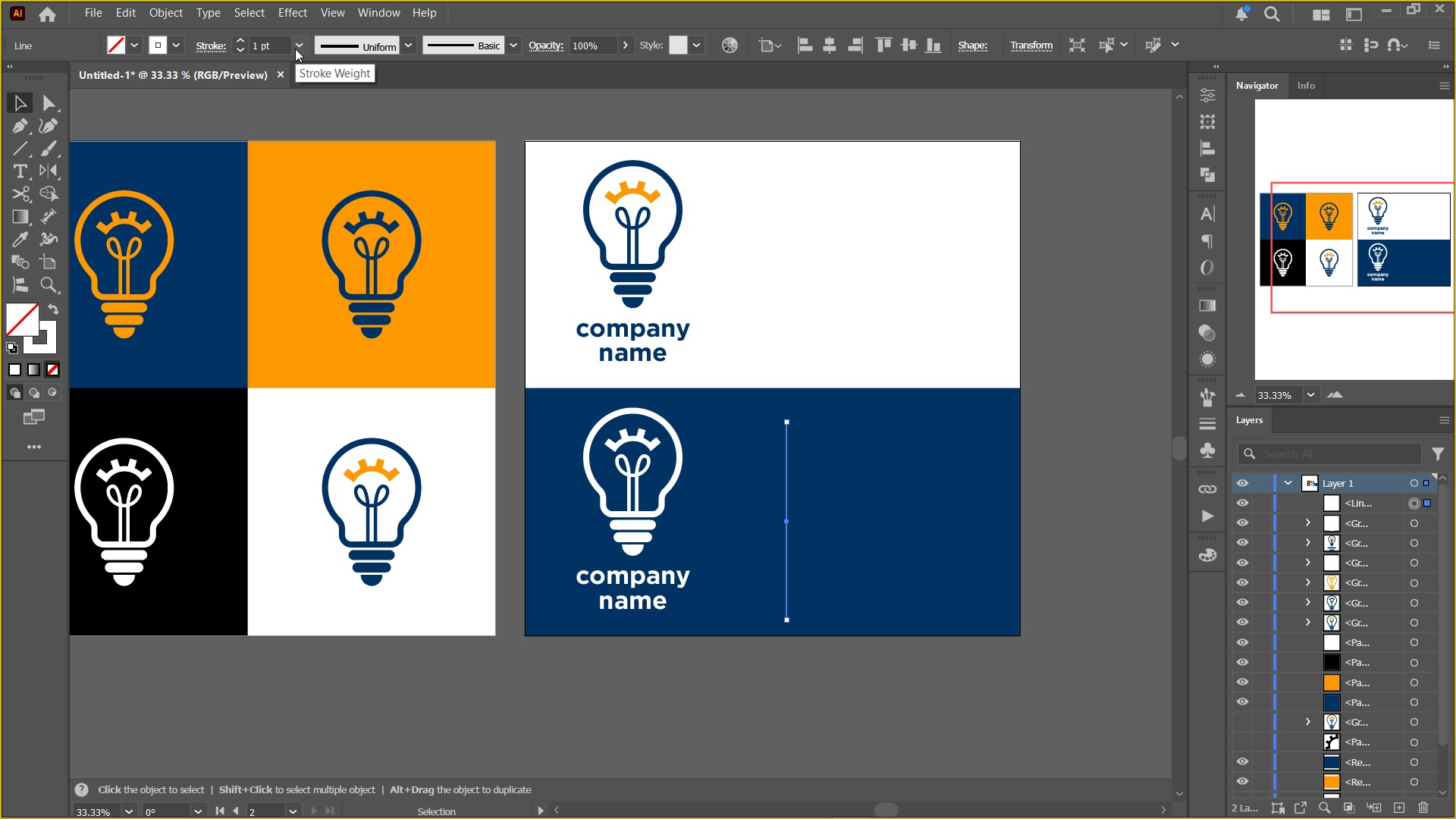 
left_click([295, 49])
 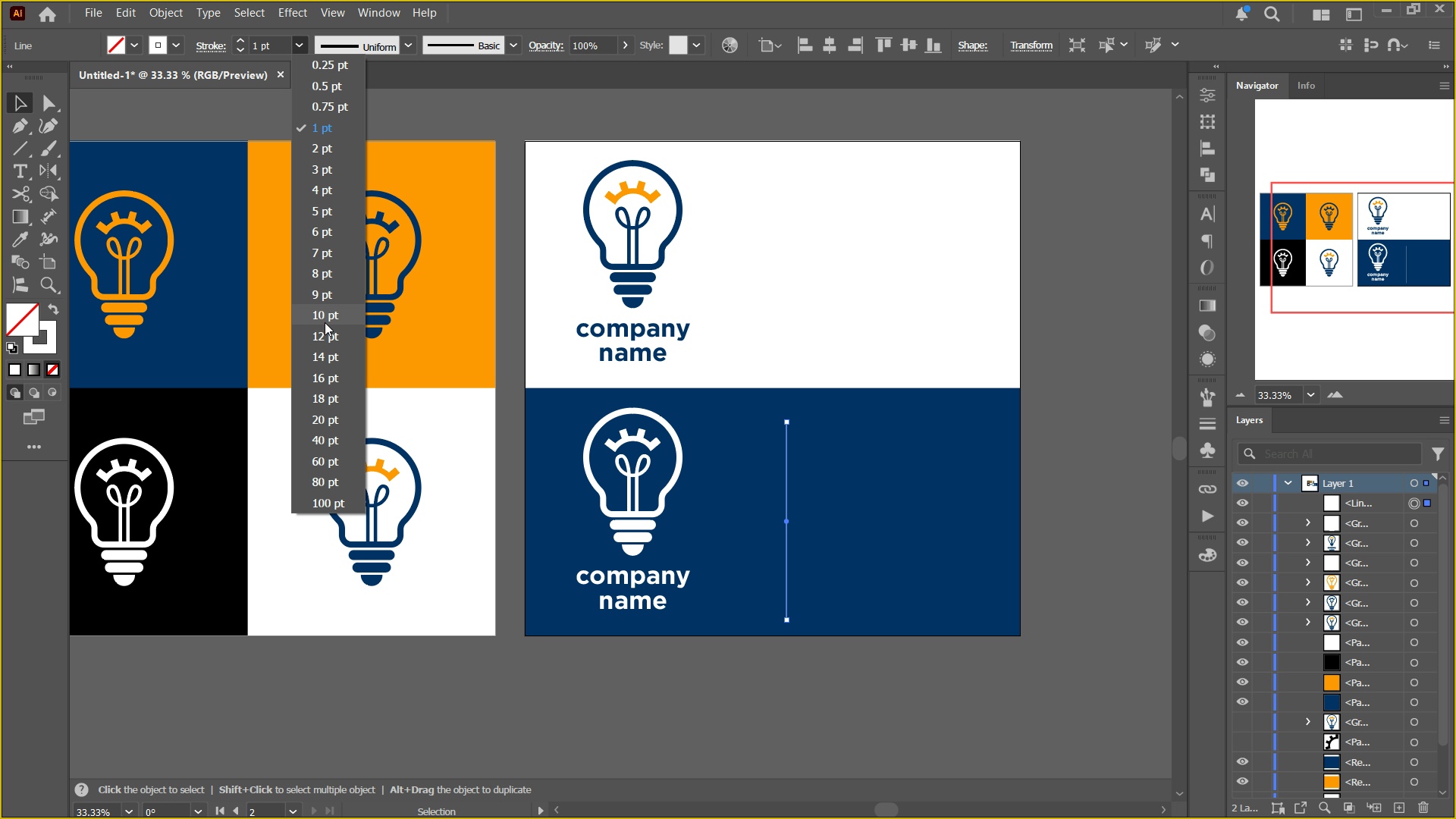 
left_click([325, 322])
 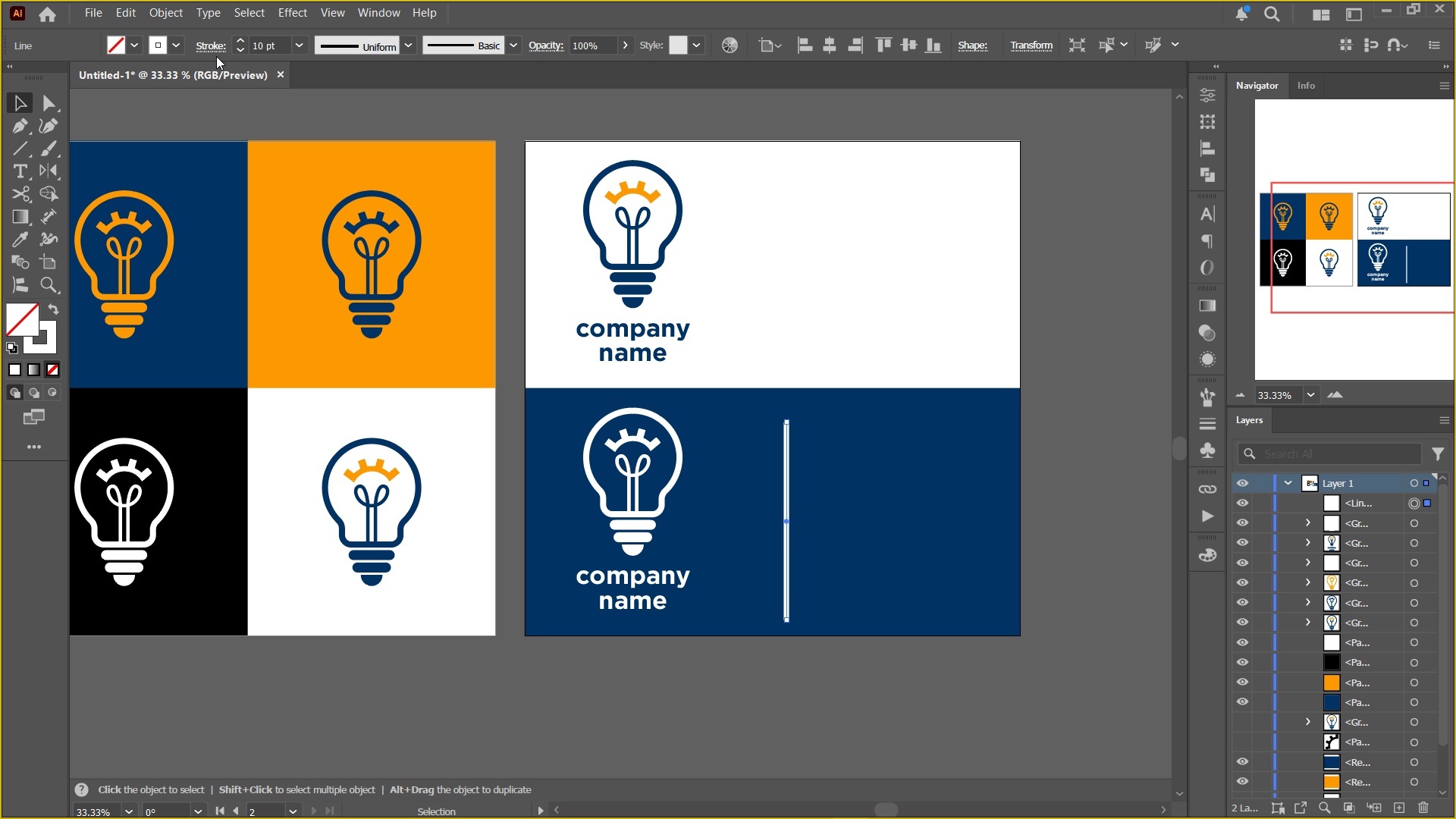 
left_click([211, 48])
 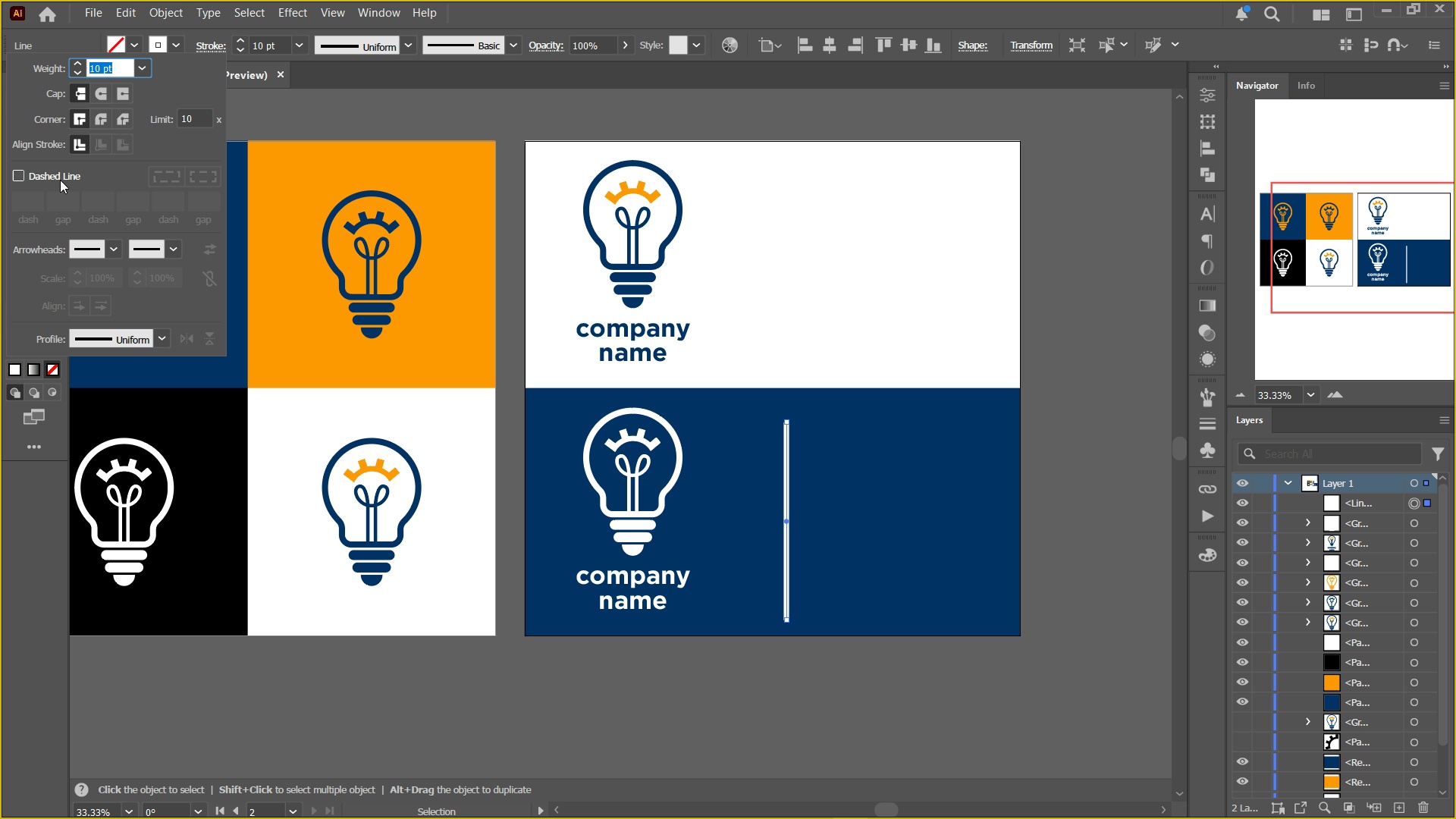 
left_click([60, 180])
 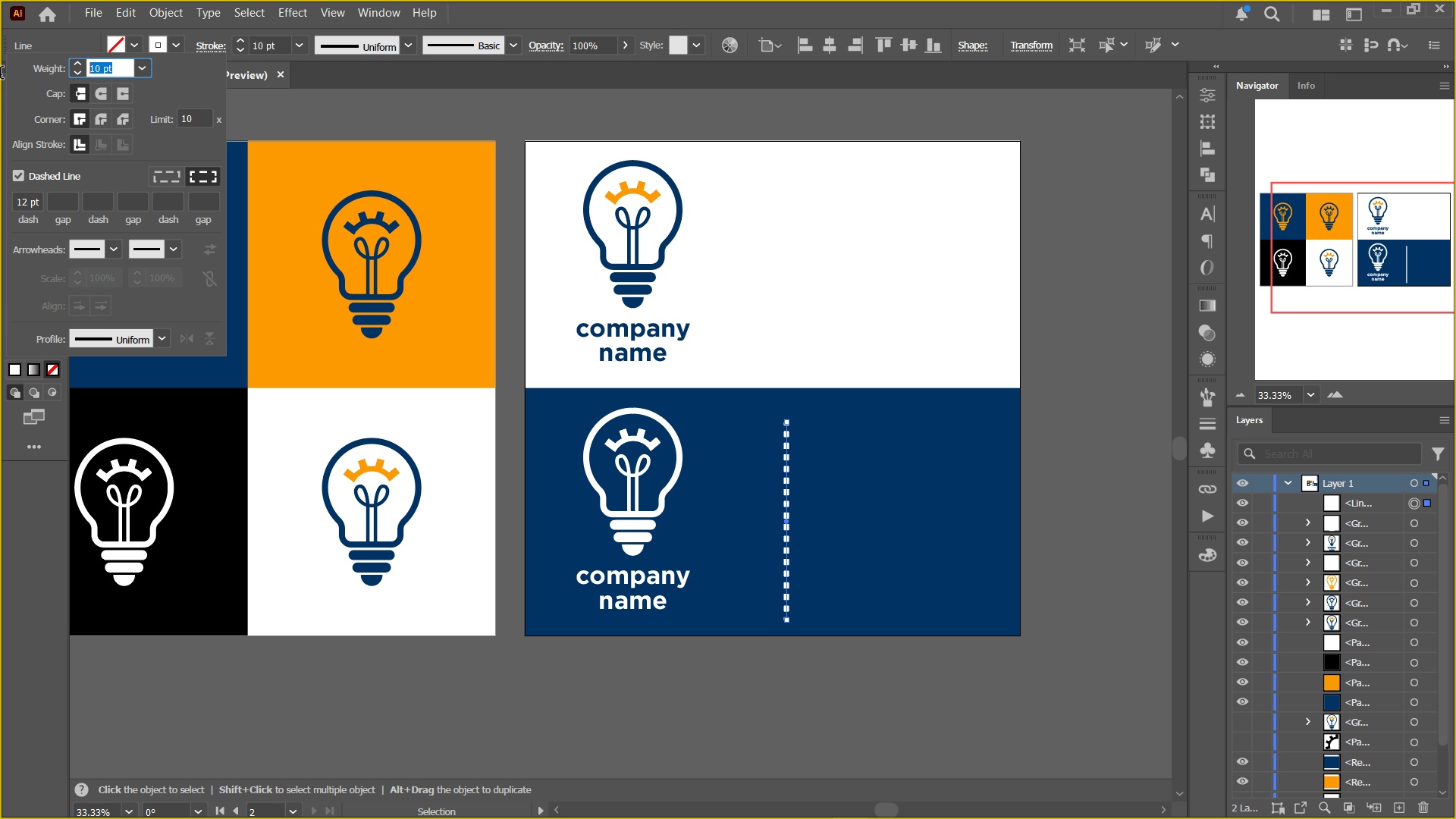 
key(Numpad5)
 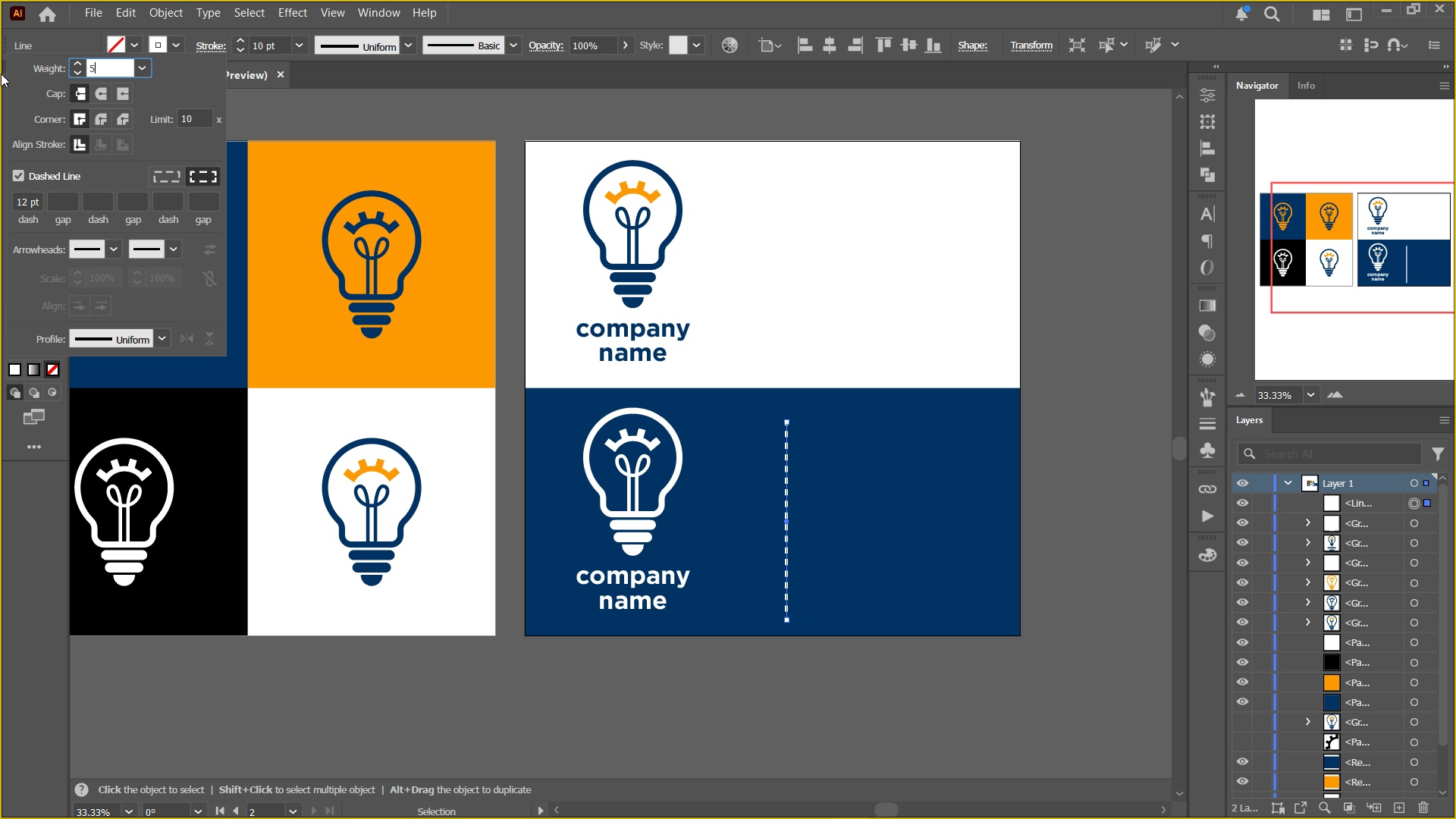 
key(NumpadEnter)
 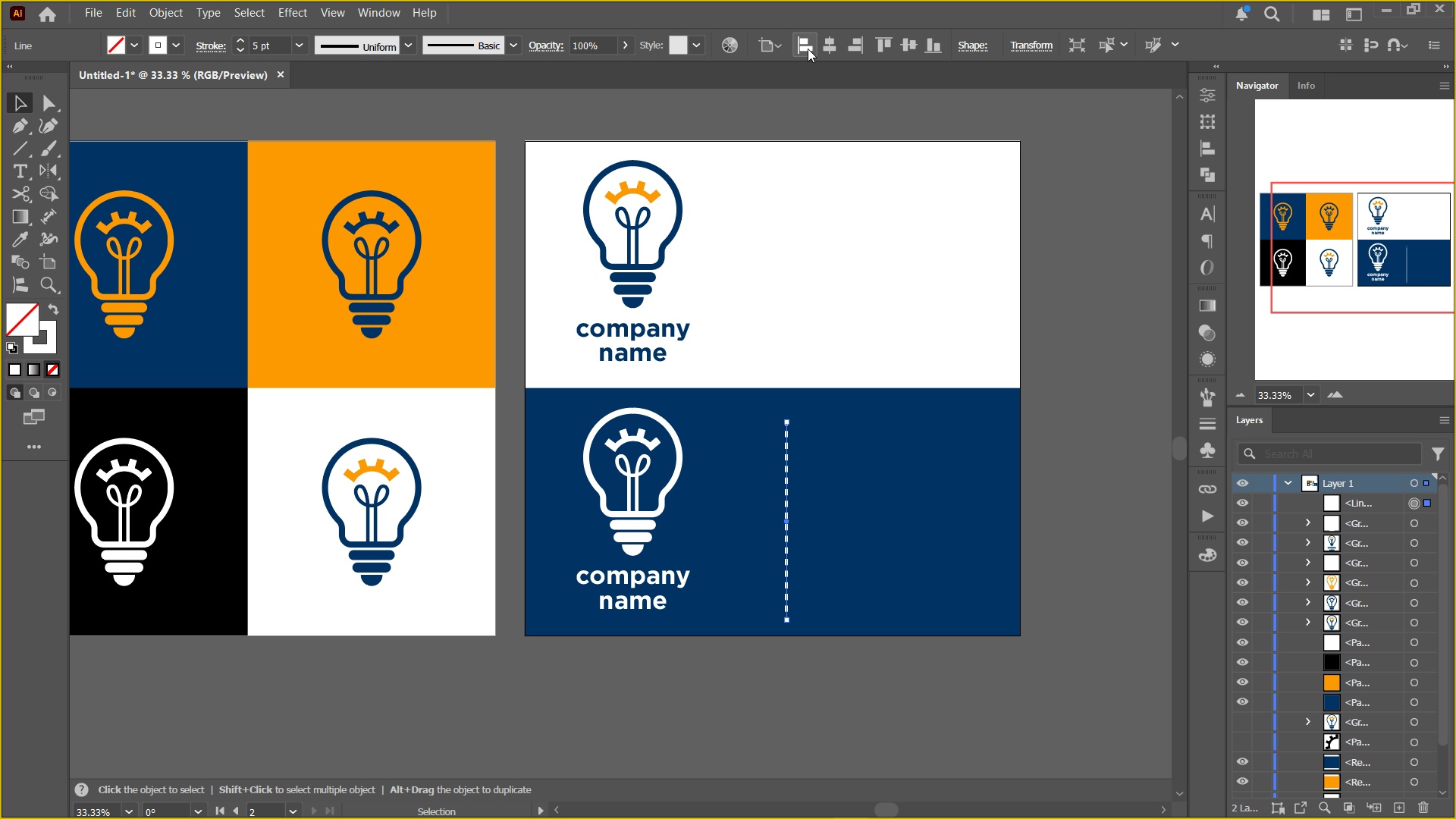 
left_click([828, 47])
 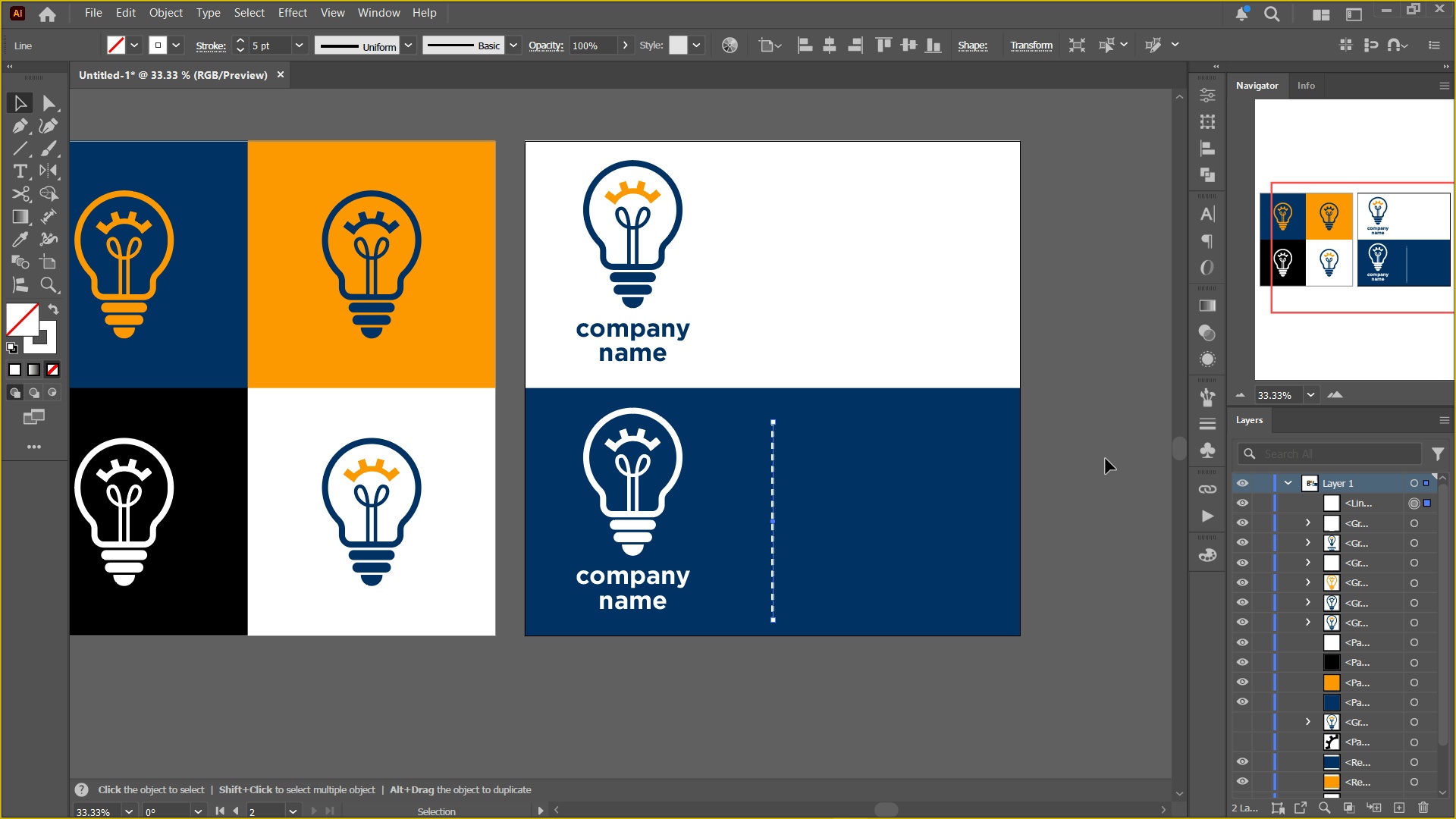 
double_click([1106, 459])
 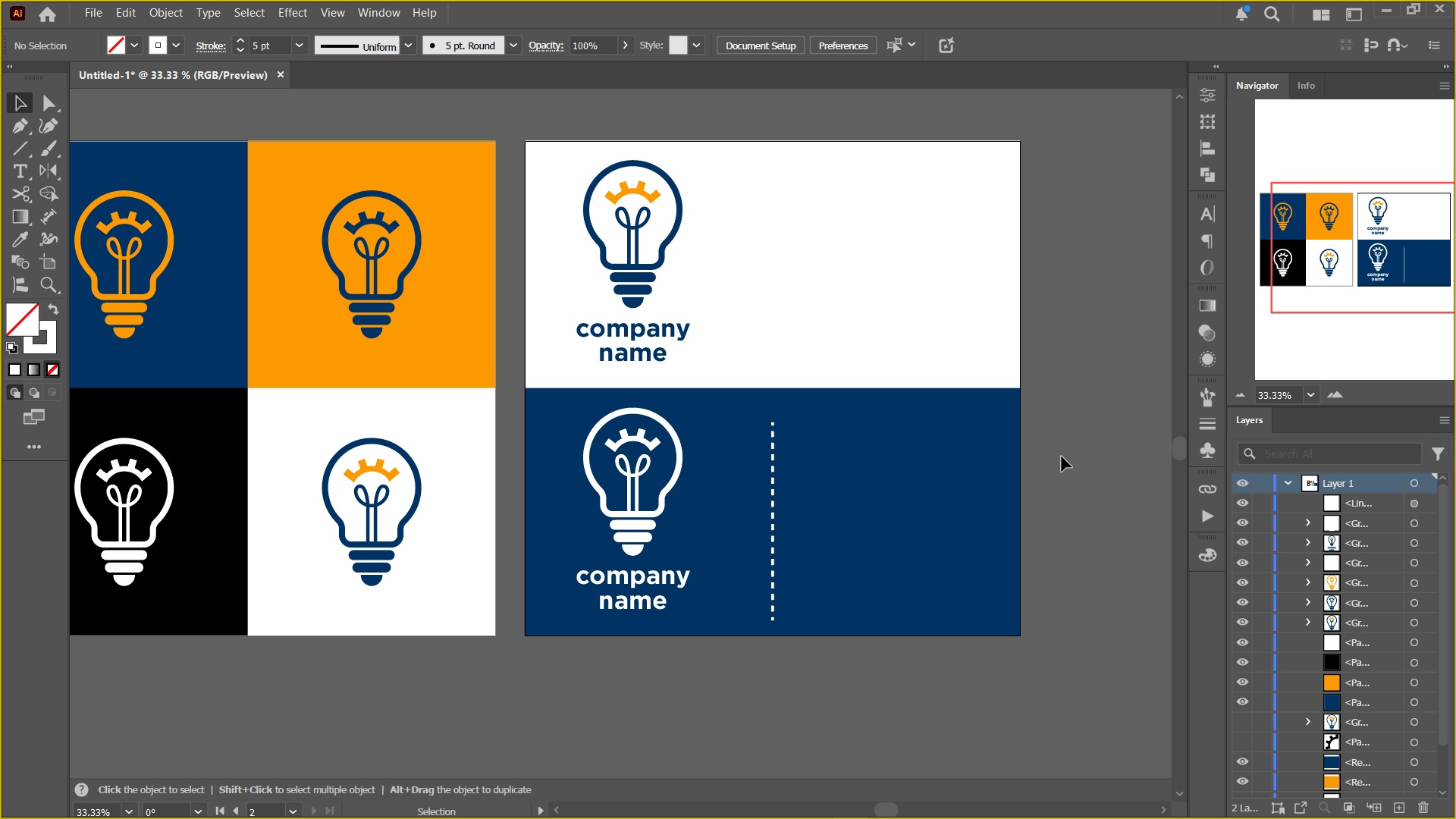 
double_click([1062, 457])
 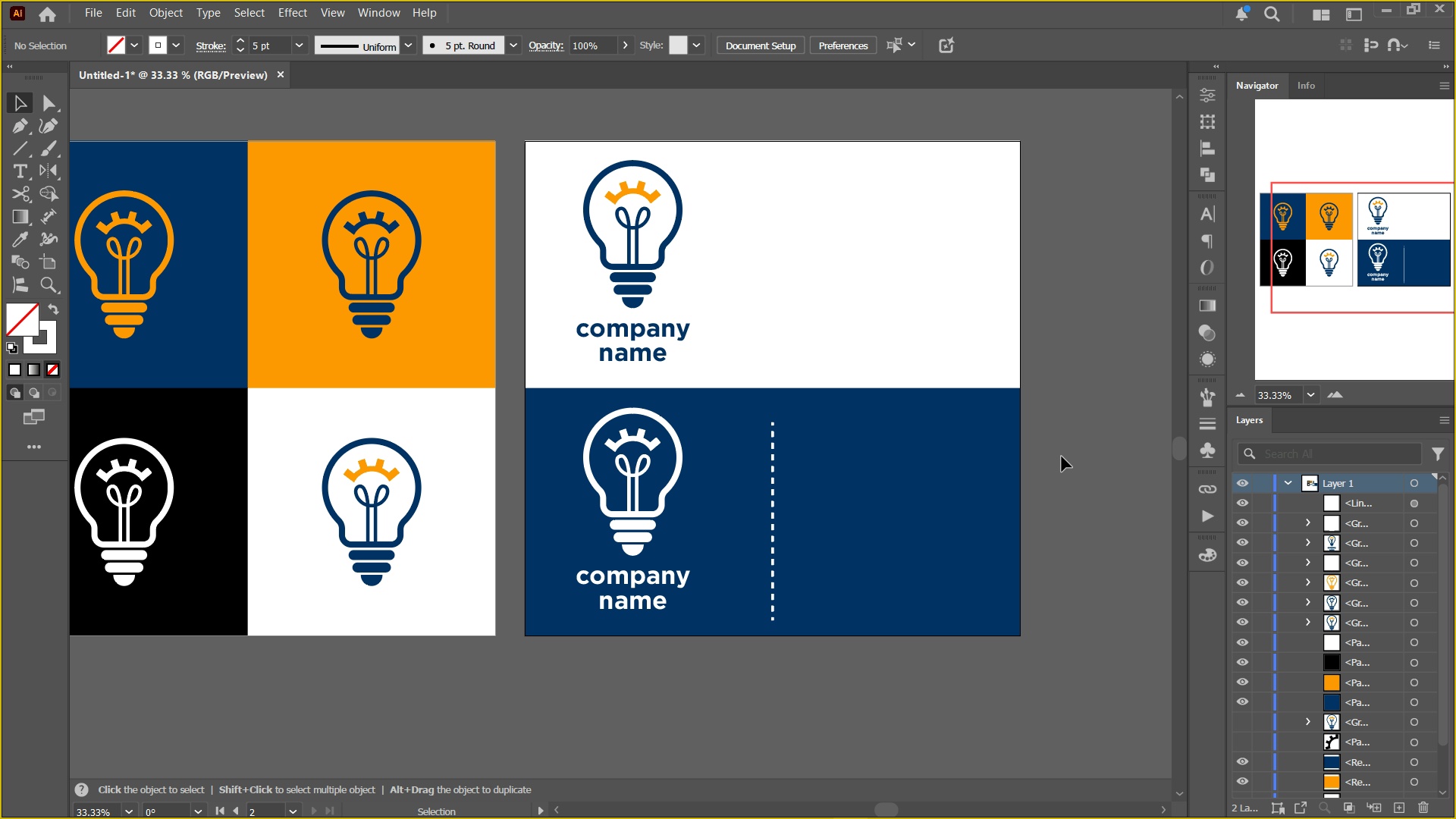 
key(Control+Equal)
 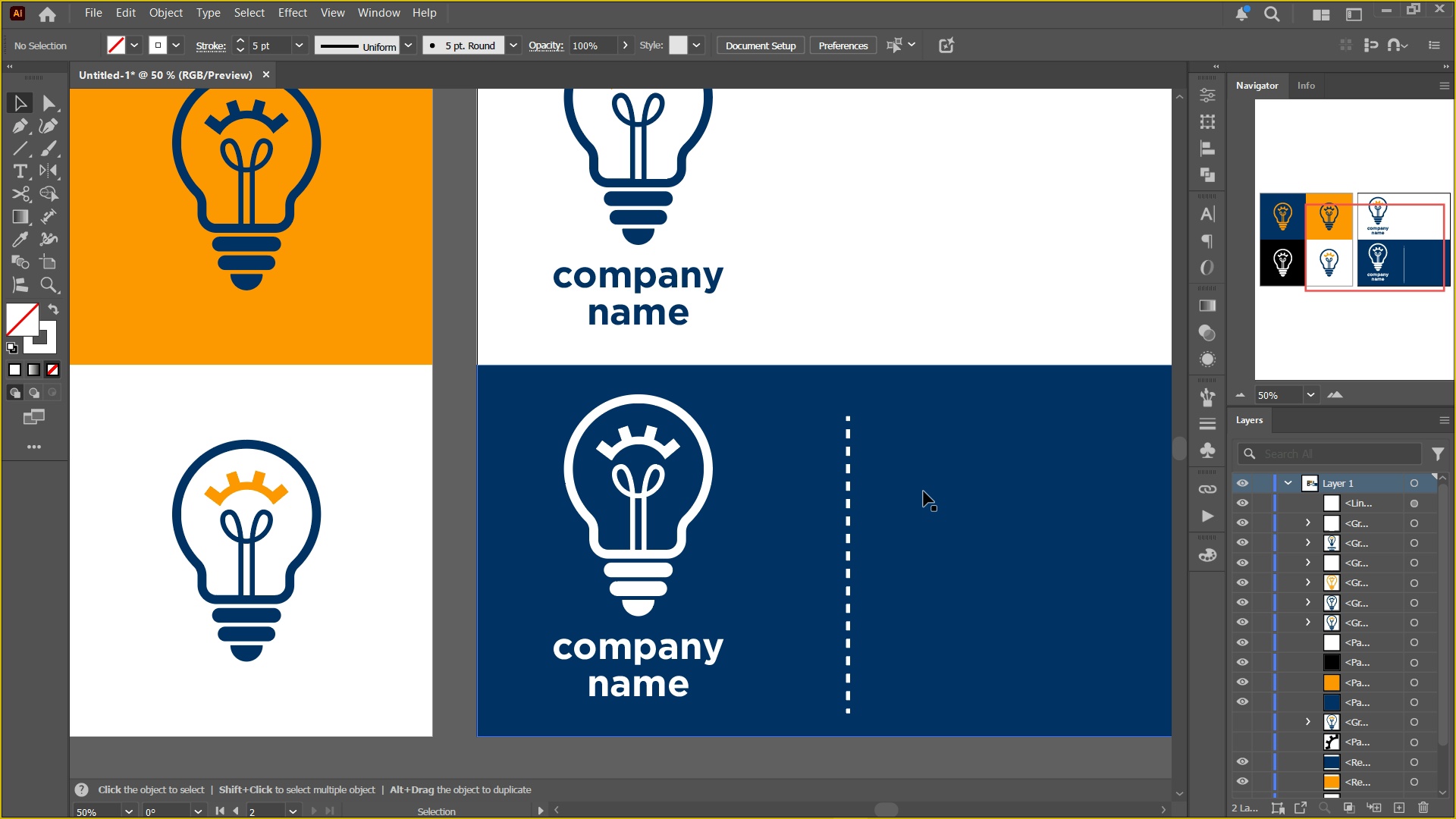 
hold_key(key=Space, duration=0.44)
 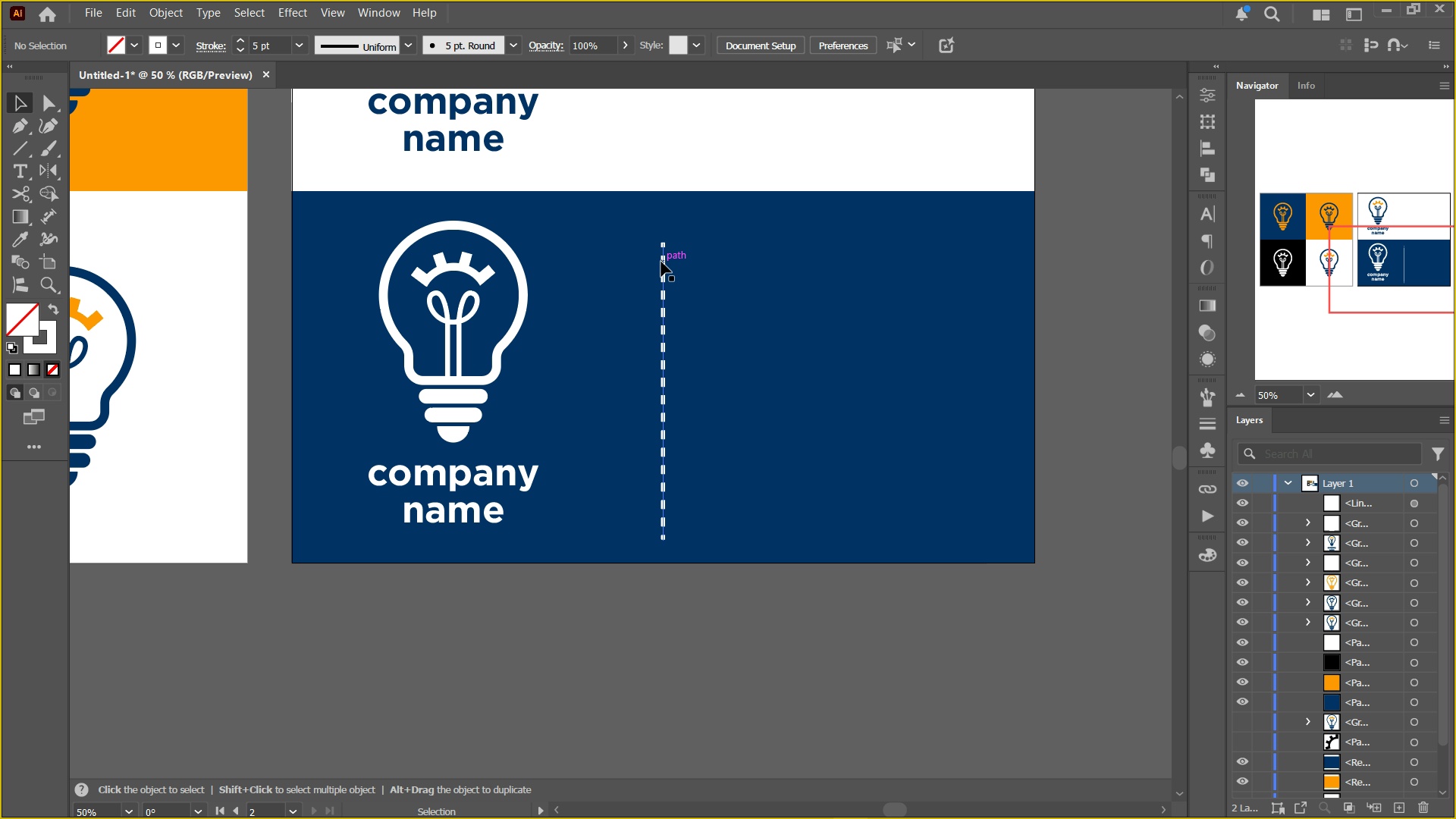 
left_click([661, 262])
 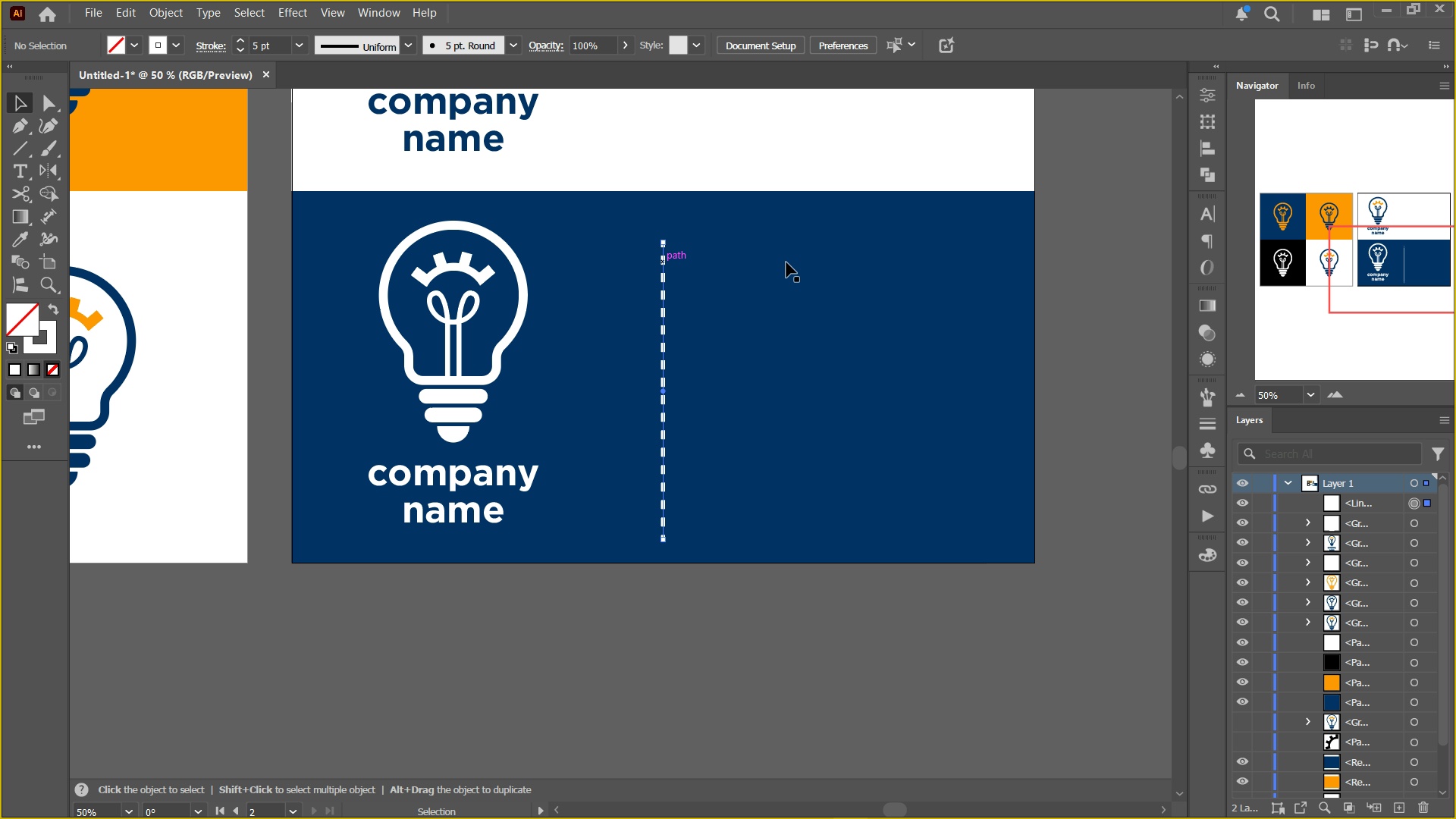 
hold_key(key=ShiftLeft, duration=0.37)
double_click([786, 262])
 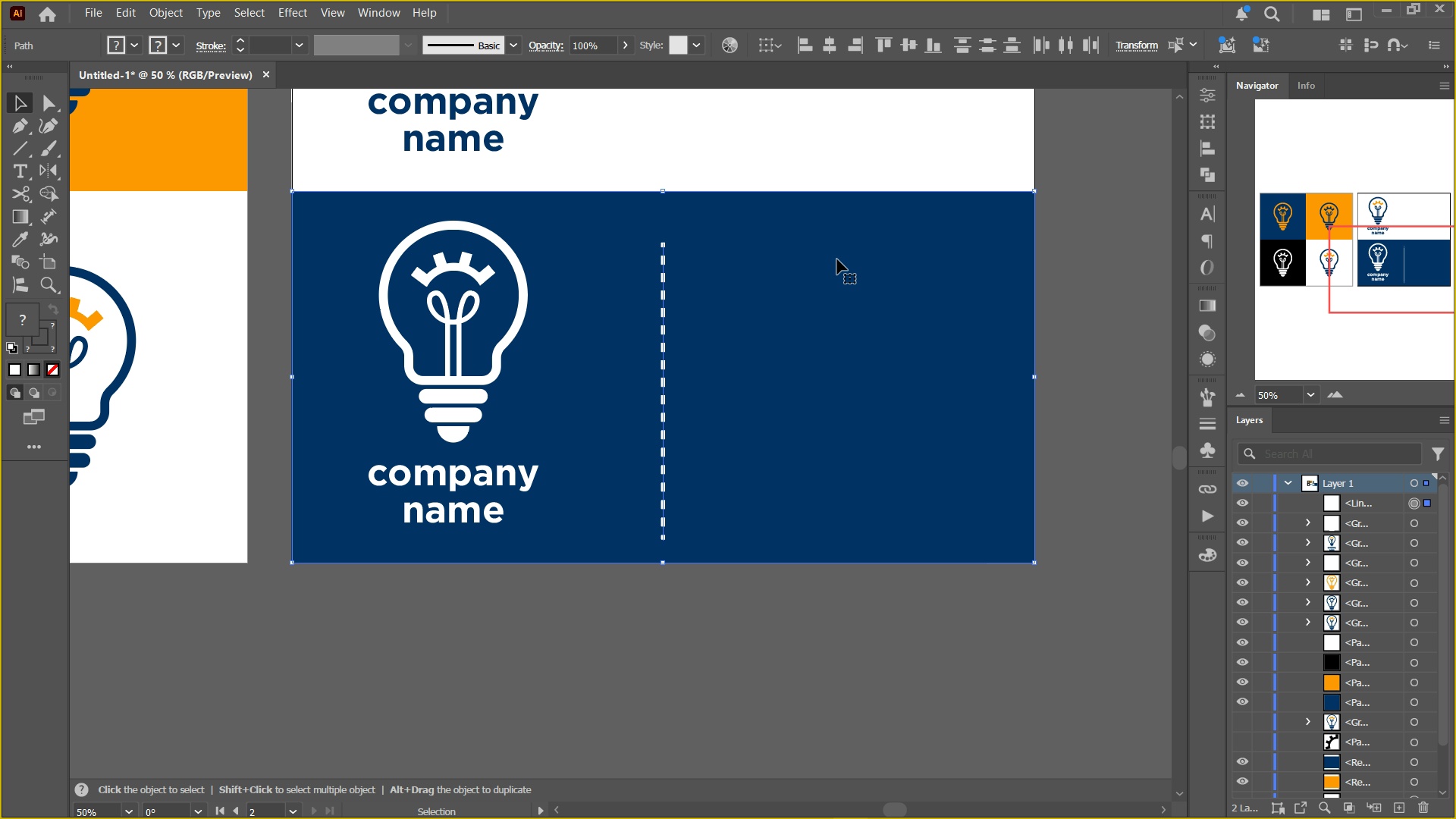 
left_click([837, 259])
 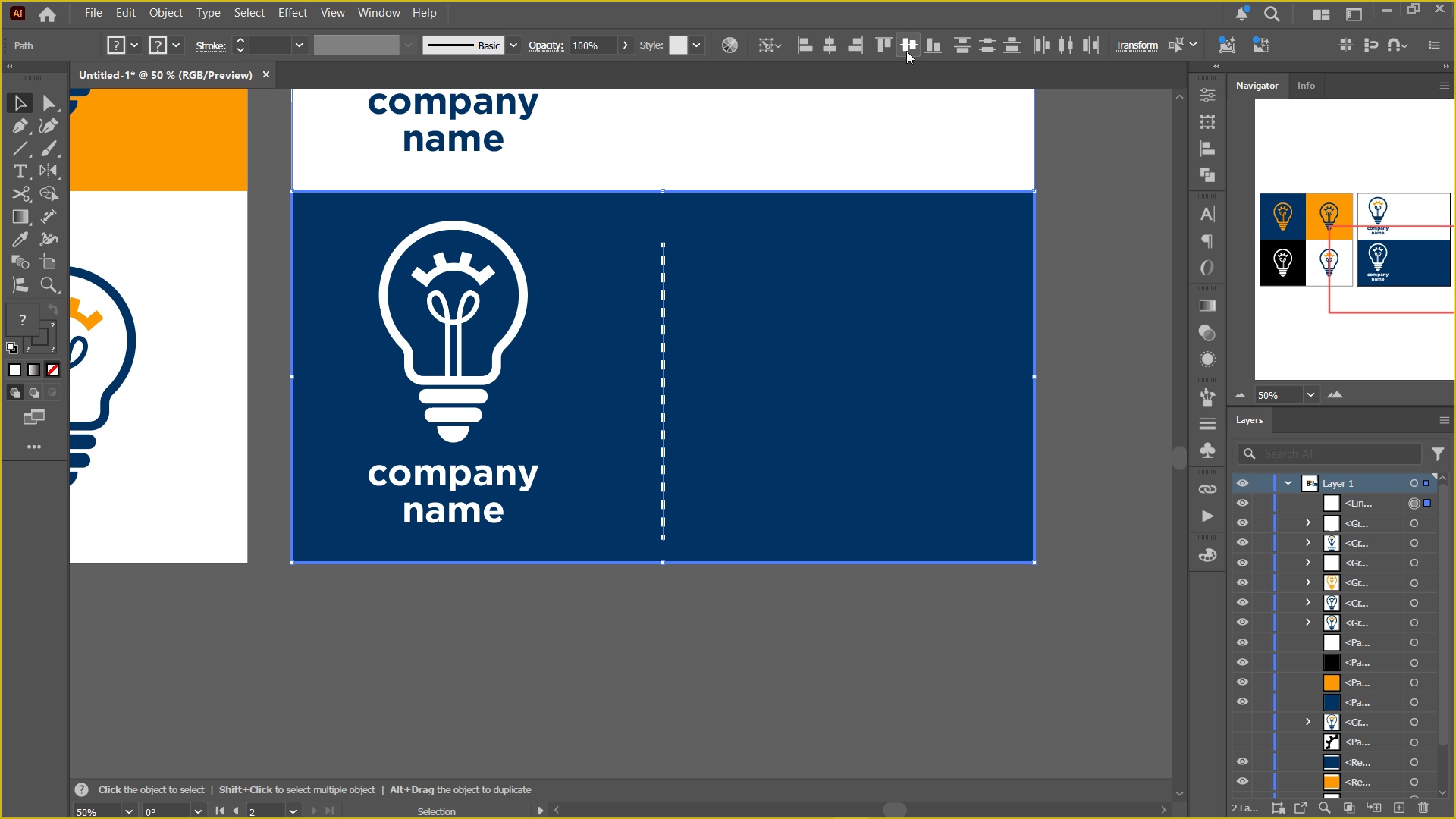 
left_click([897, 45])
 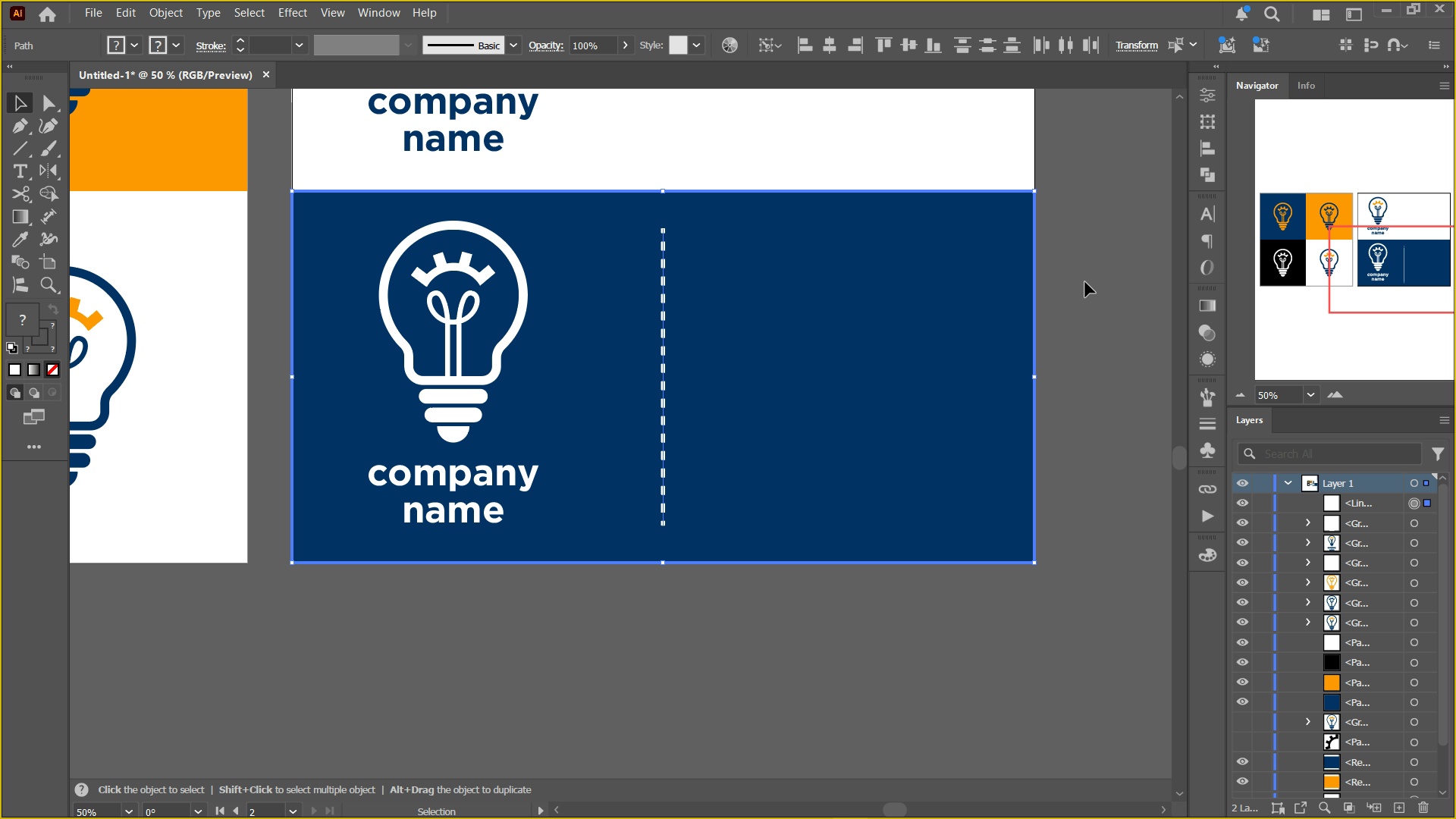 
left_click([1085, 282])
 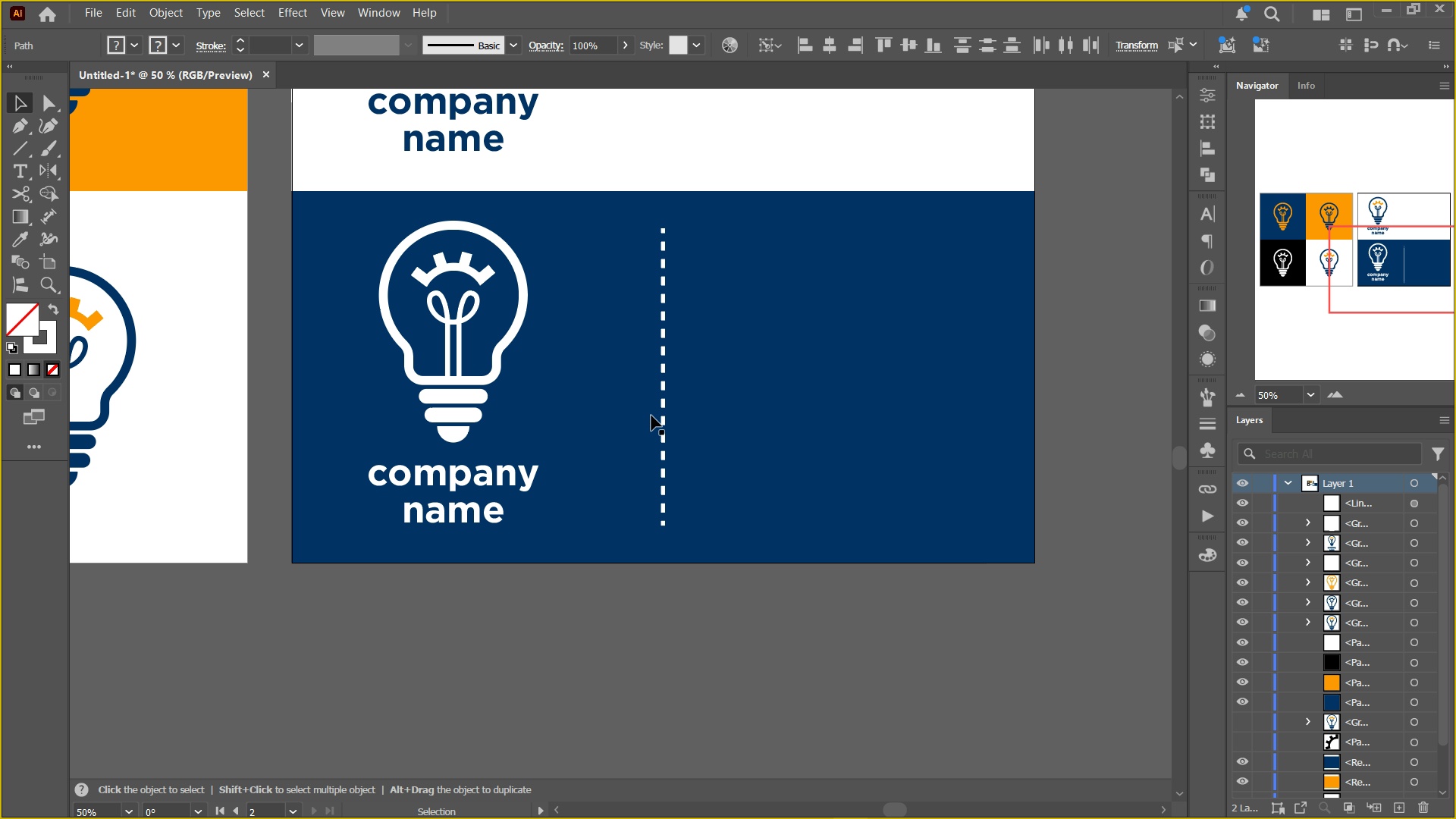 
hold_key(key=Space, duration=0.36)
 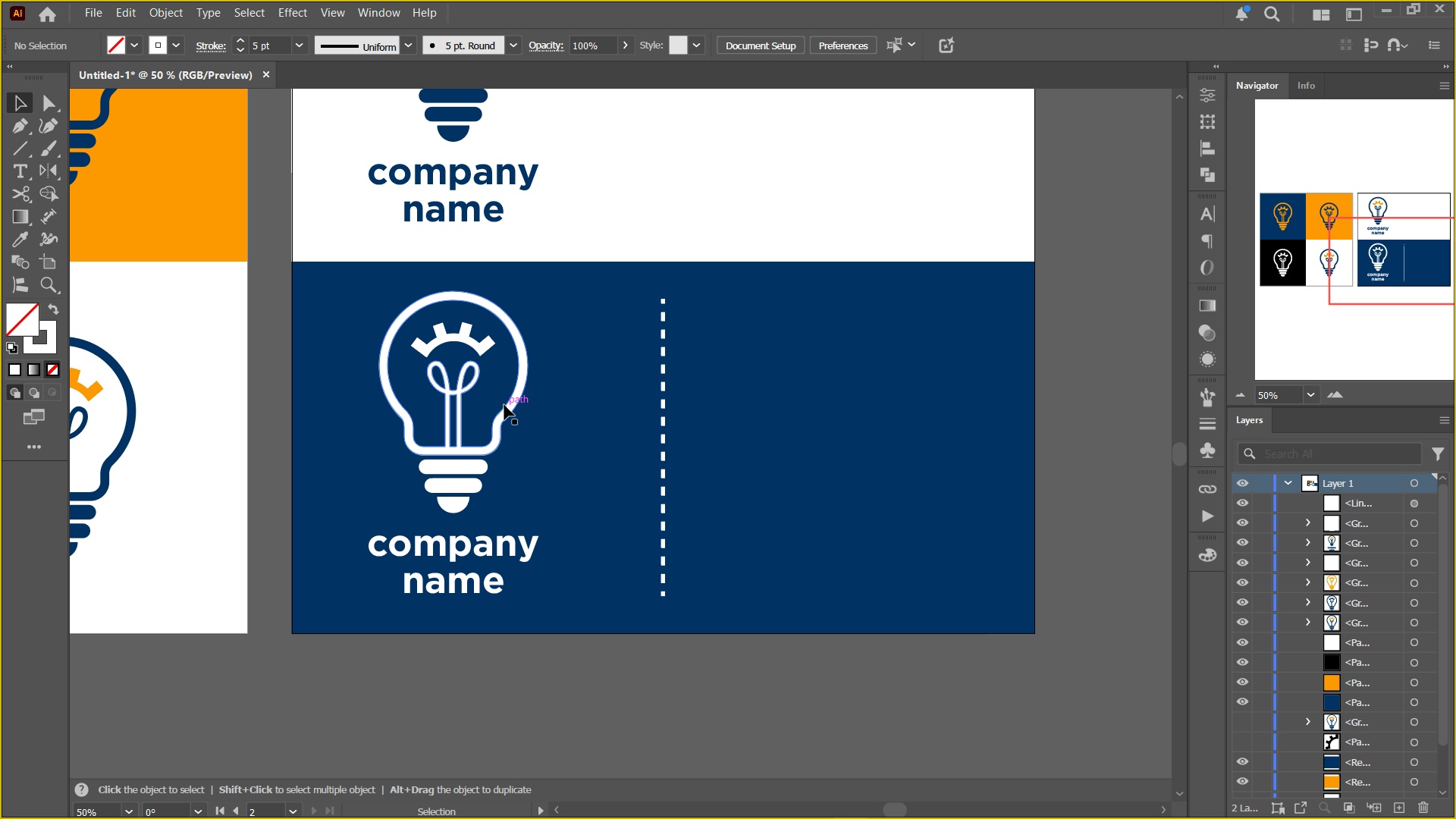 
left_click([504, 405])
 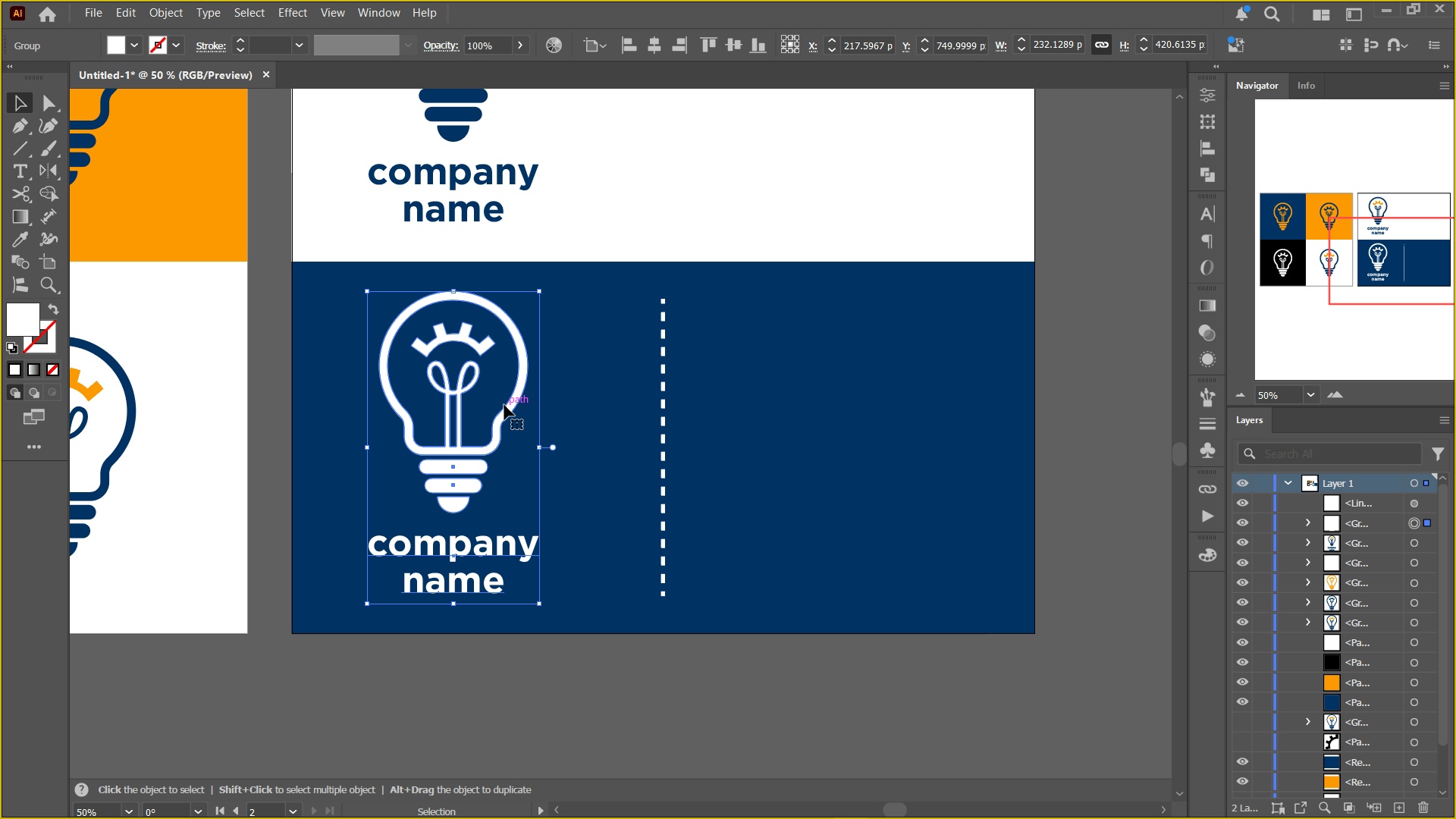 
hold_key(key=Space, duration=1.04)
 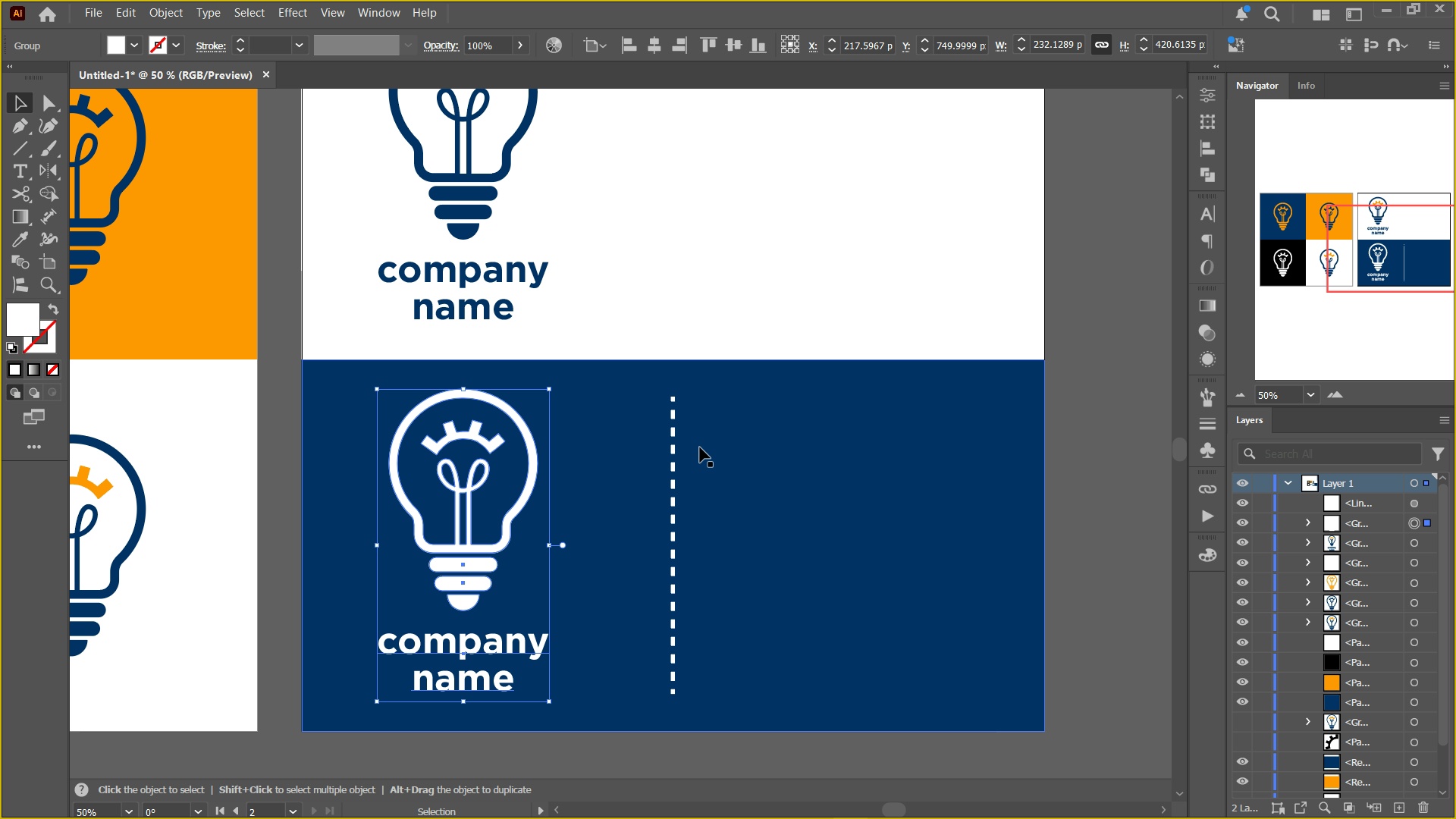 
hold_key(key=Space, duration=0.78)
 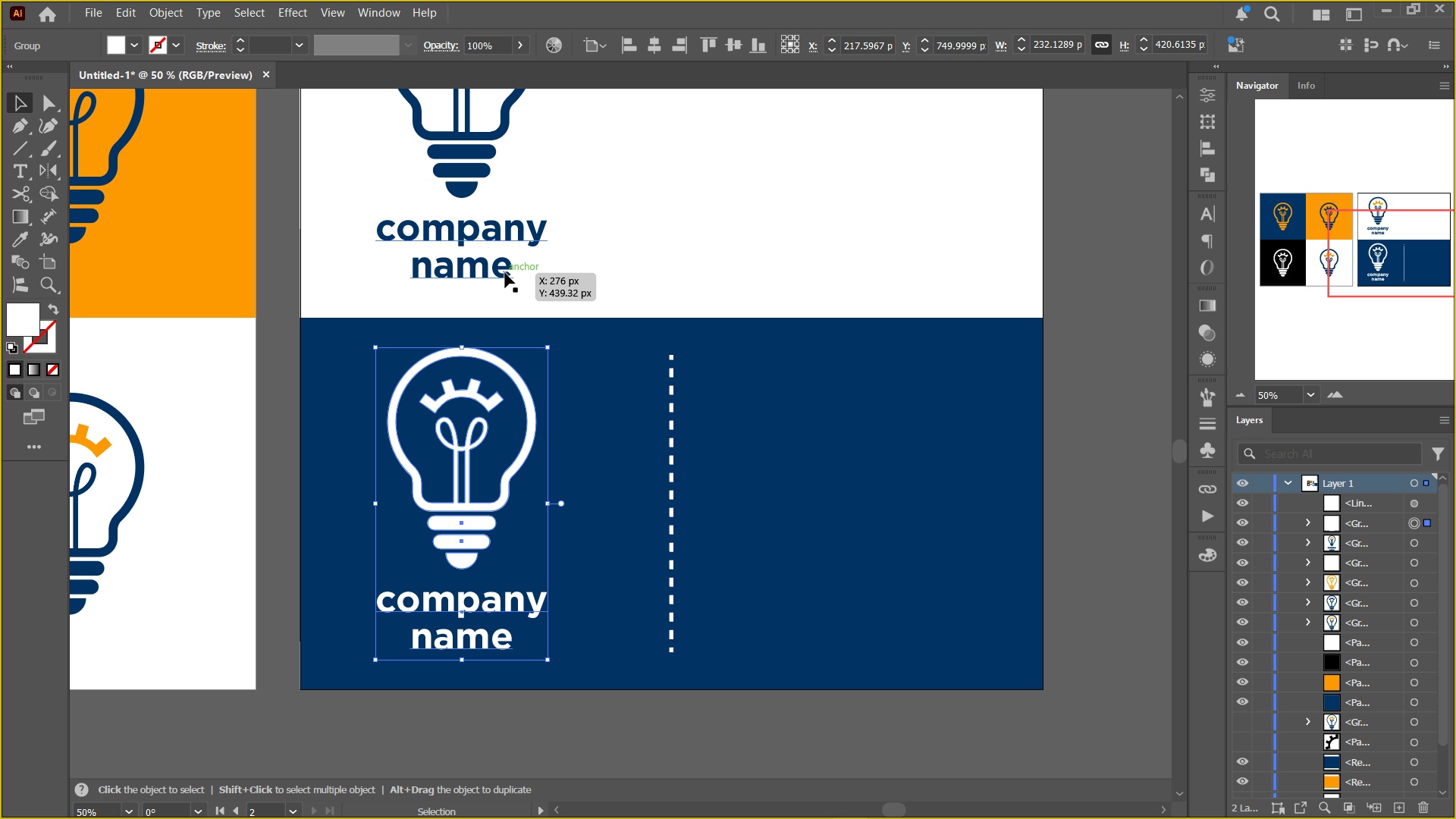 
hold_key(key=Space, duration=0.36)
 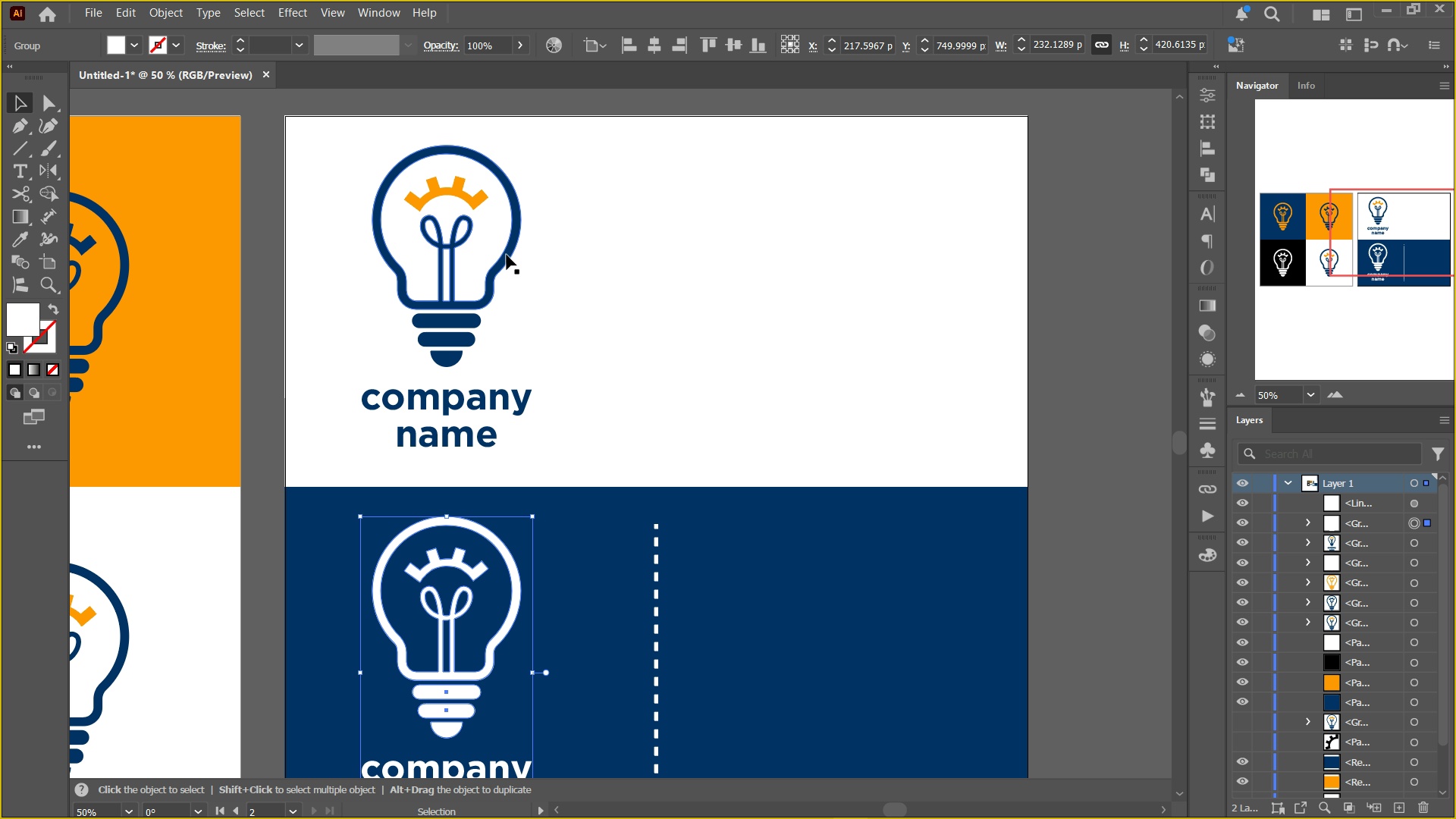 
left_click([507, 255])
 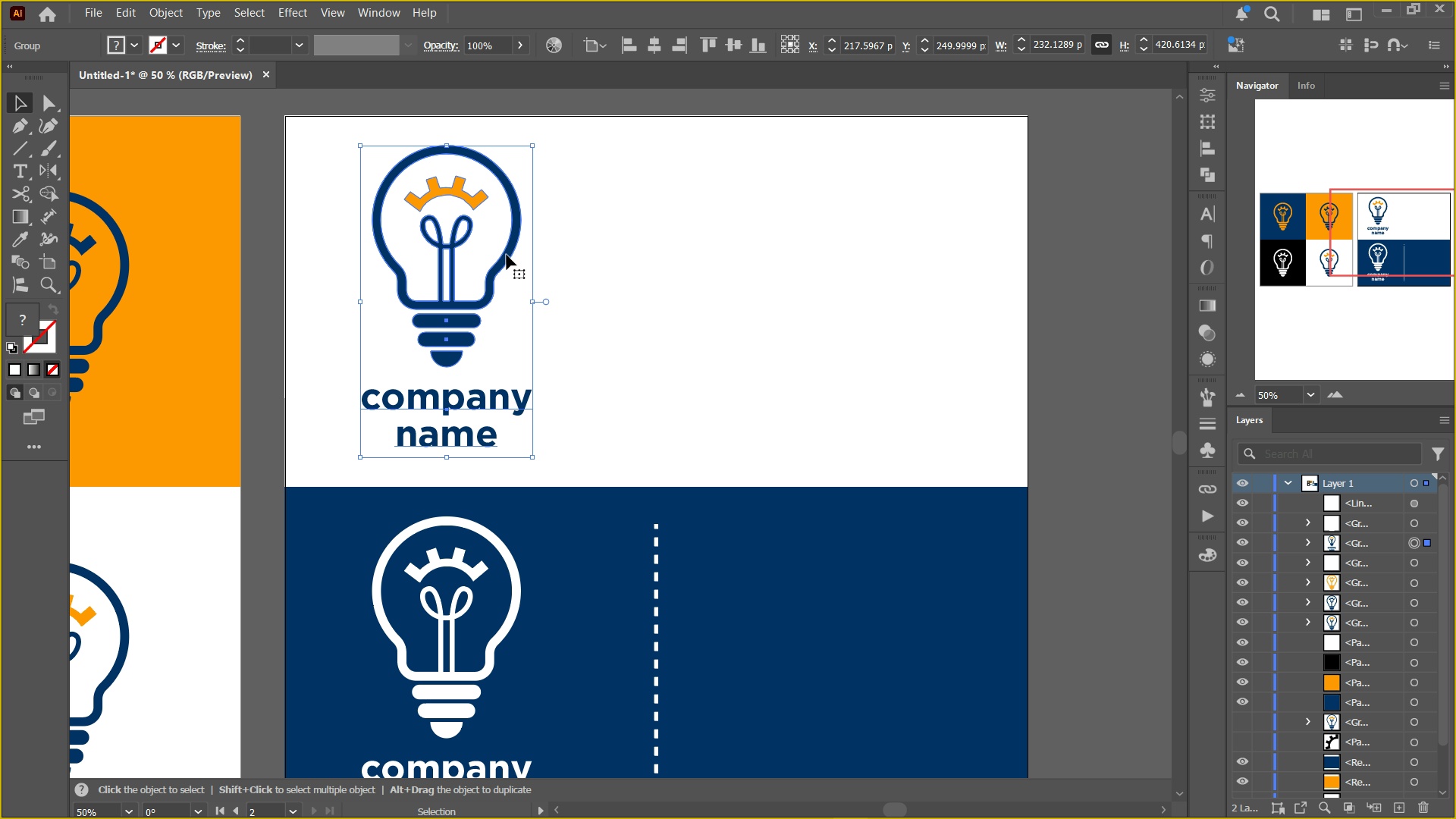 
right_click([507, 255])
 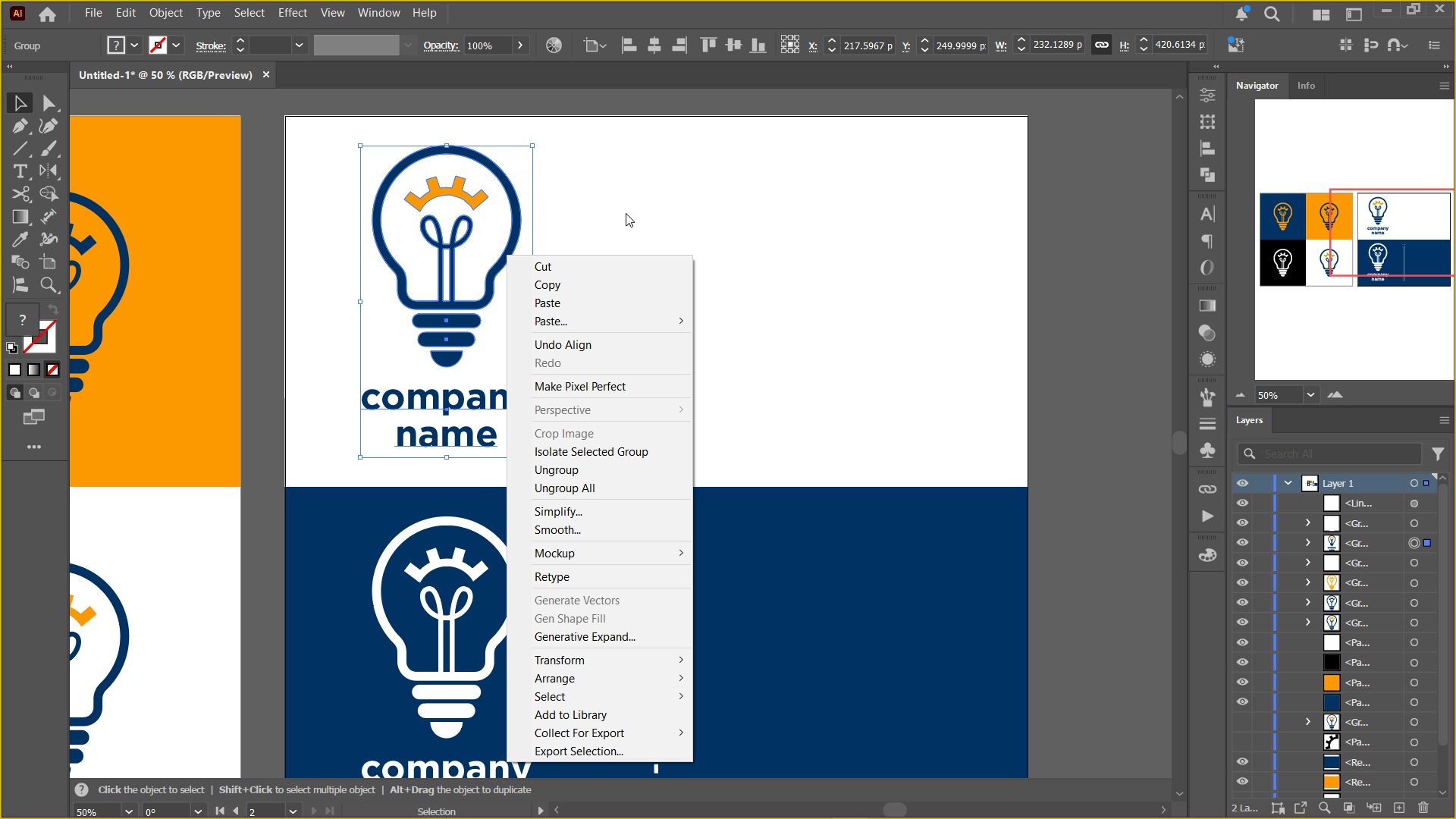 
left_click([626, 213])
 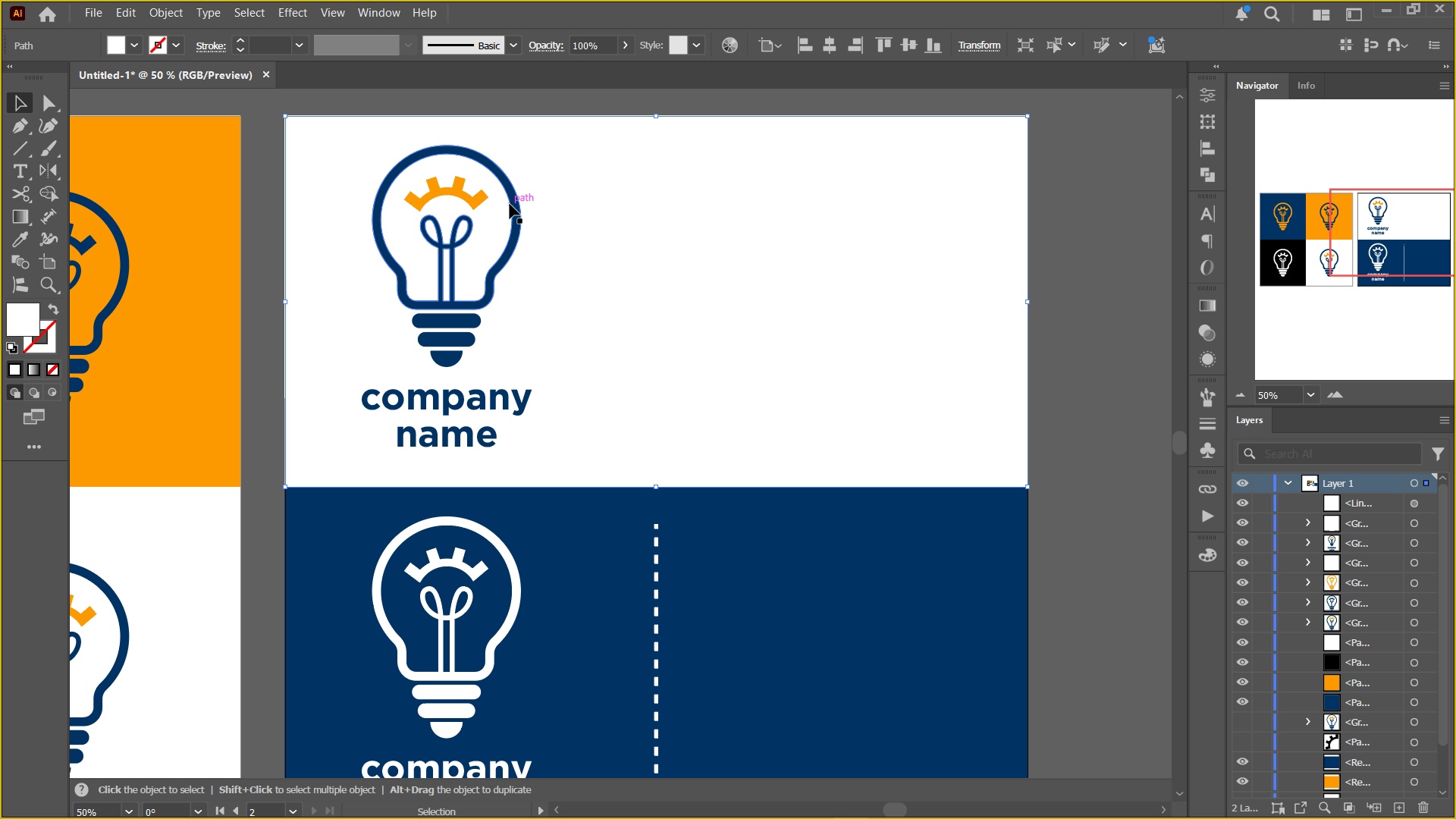 
hold_key(key=AltLeft, duration=0.98)
 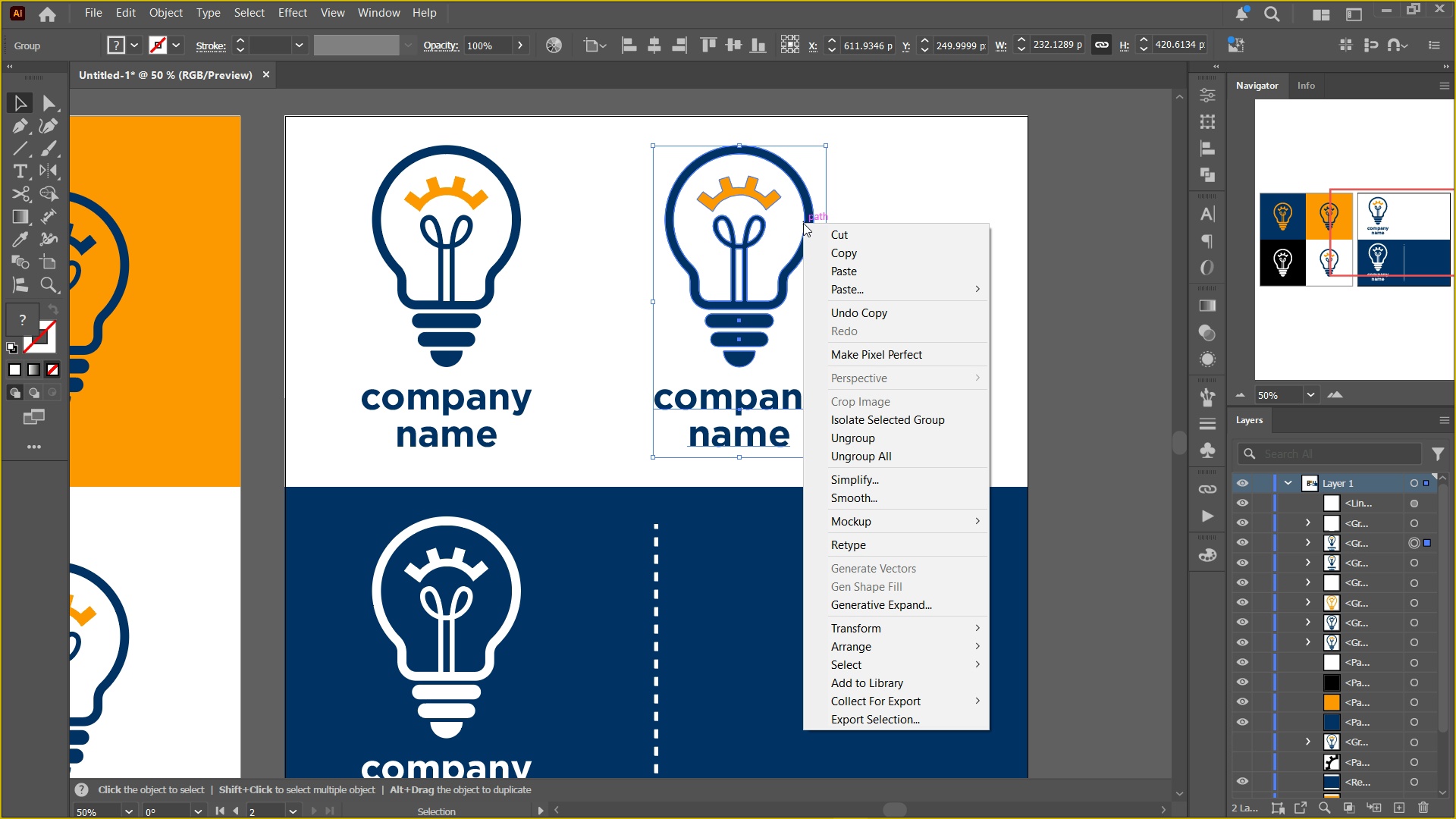 
hold_key(key=ShiftLeft, duration=0.8)
 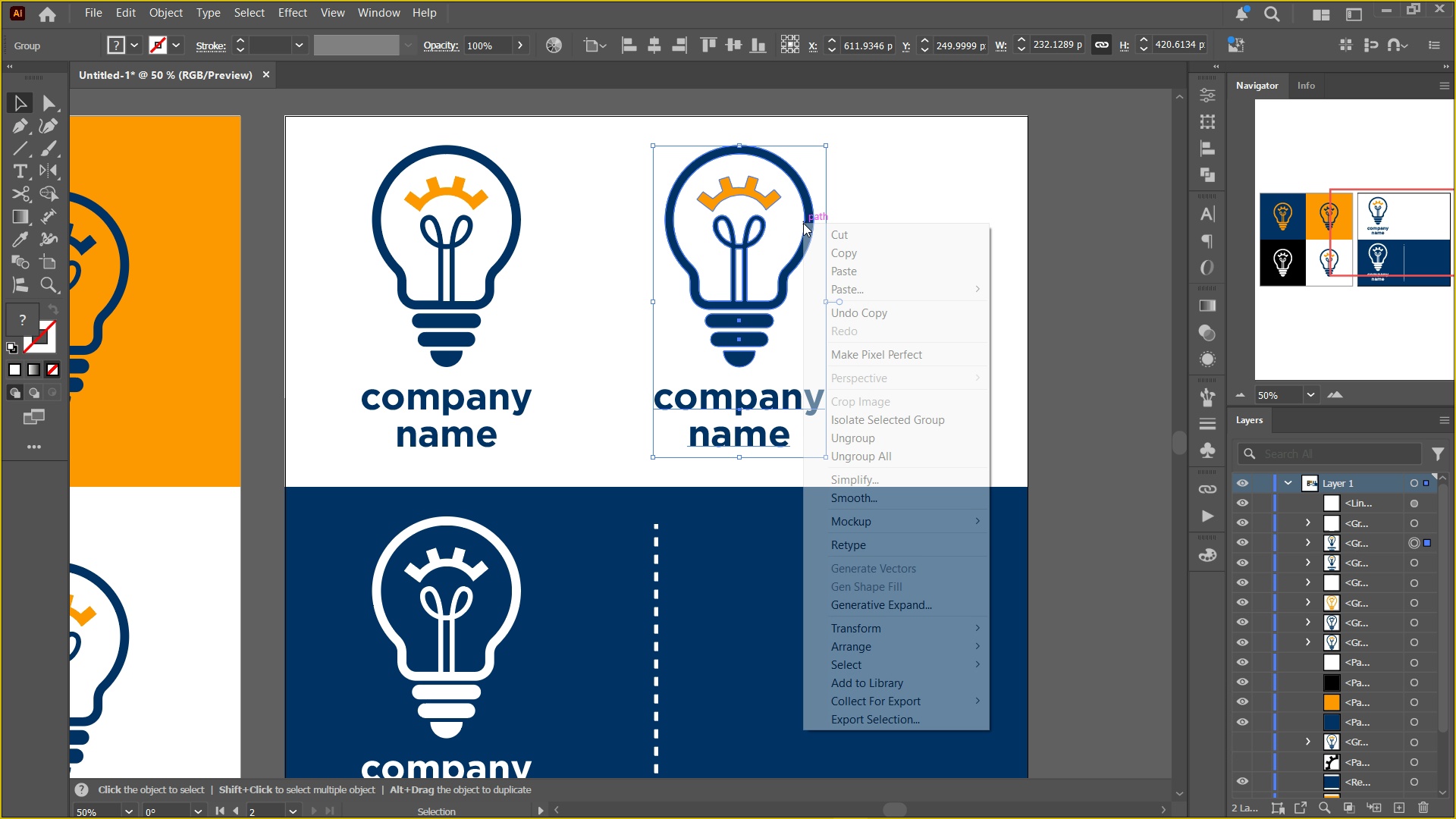 
right_click([803, 223])
 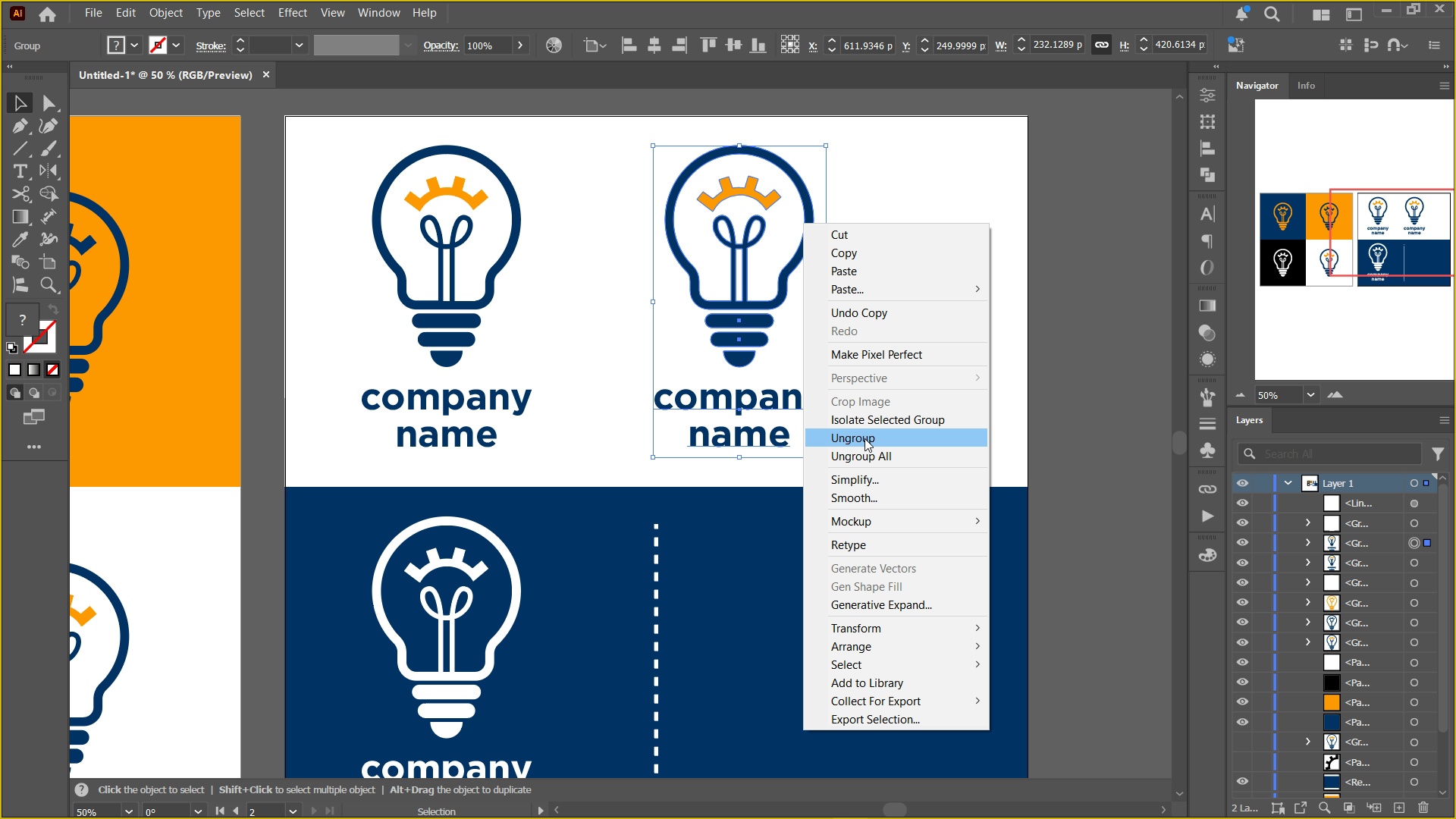 
double_click([905, 363])
 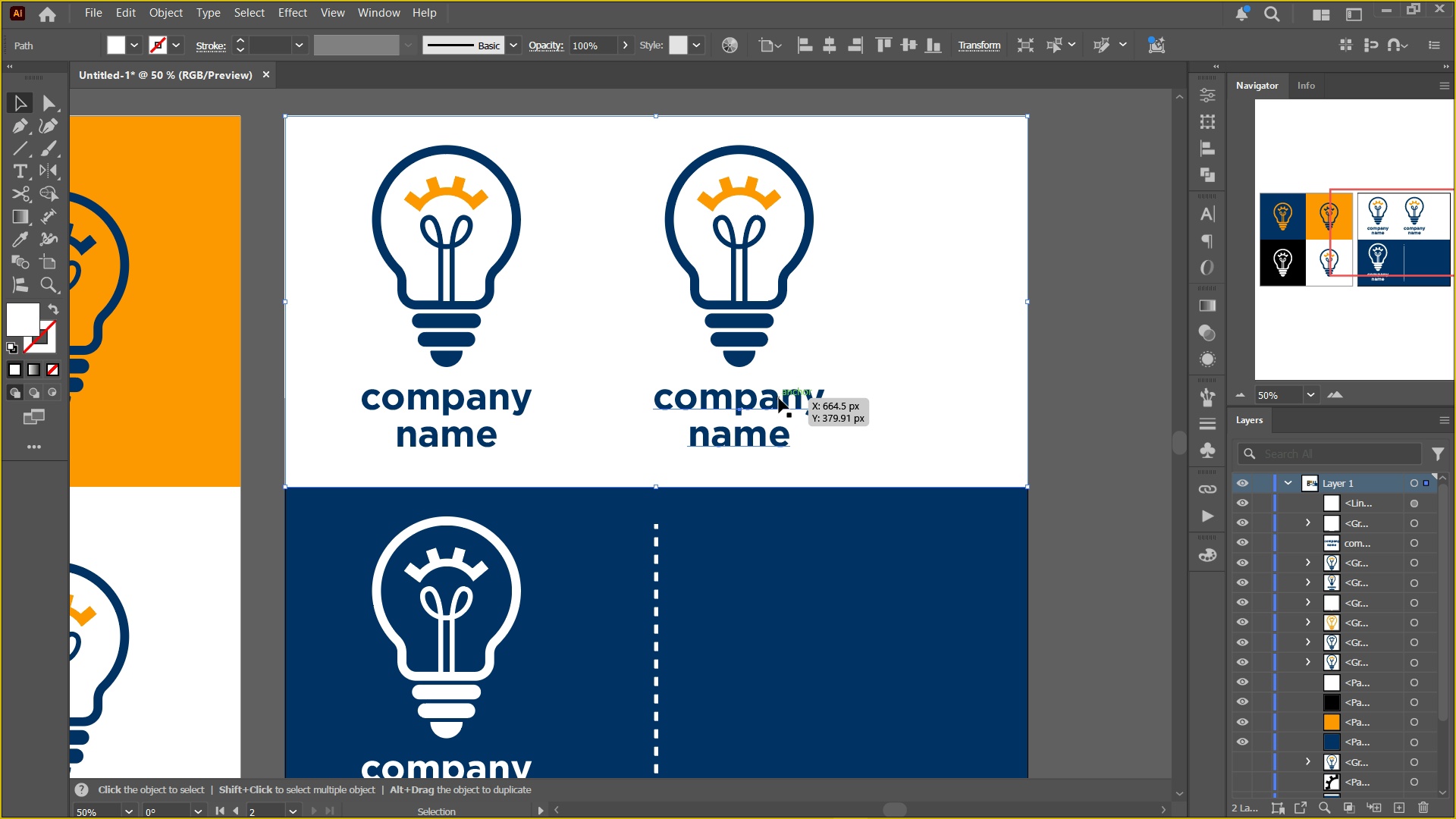 
triple_click([779, 398])
 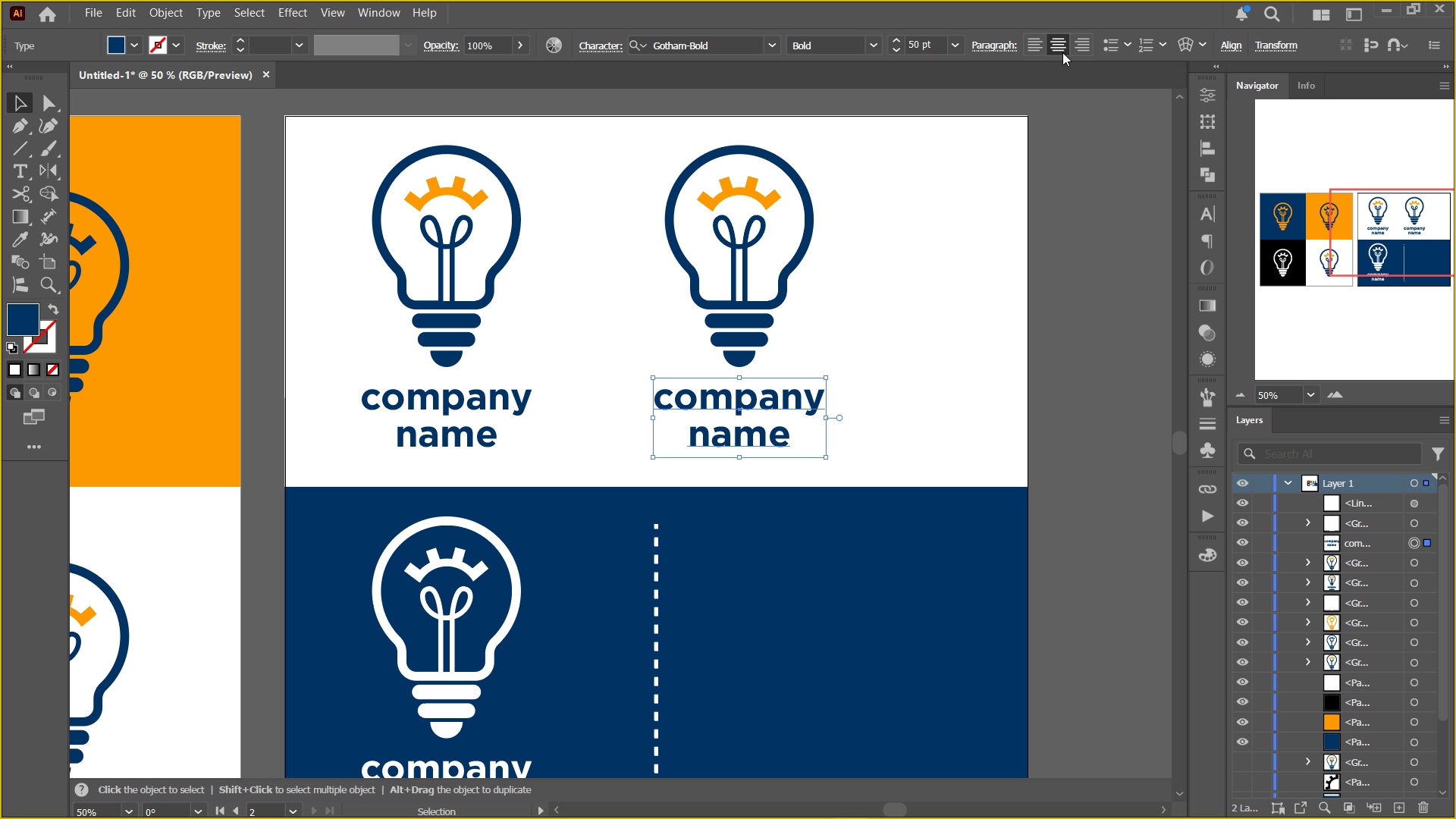 
left_click([1041, 49])
 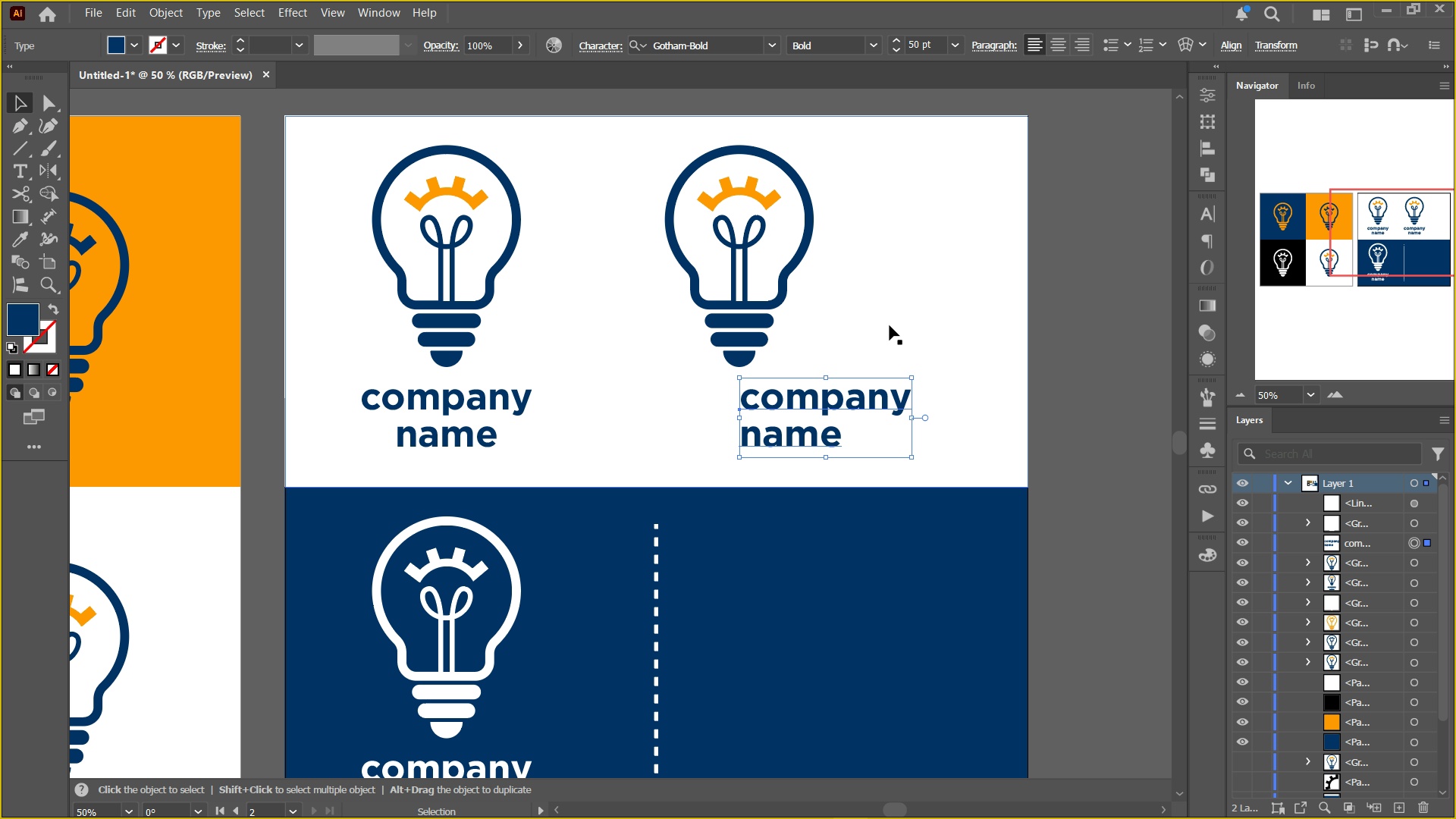 
left_click([890, 325])
 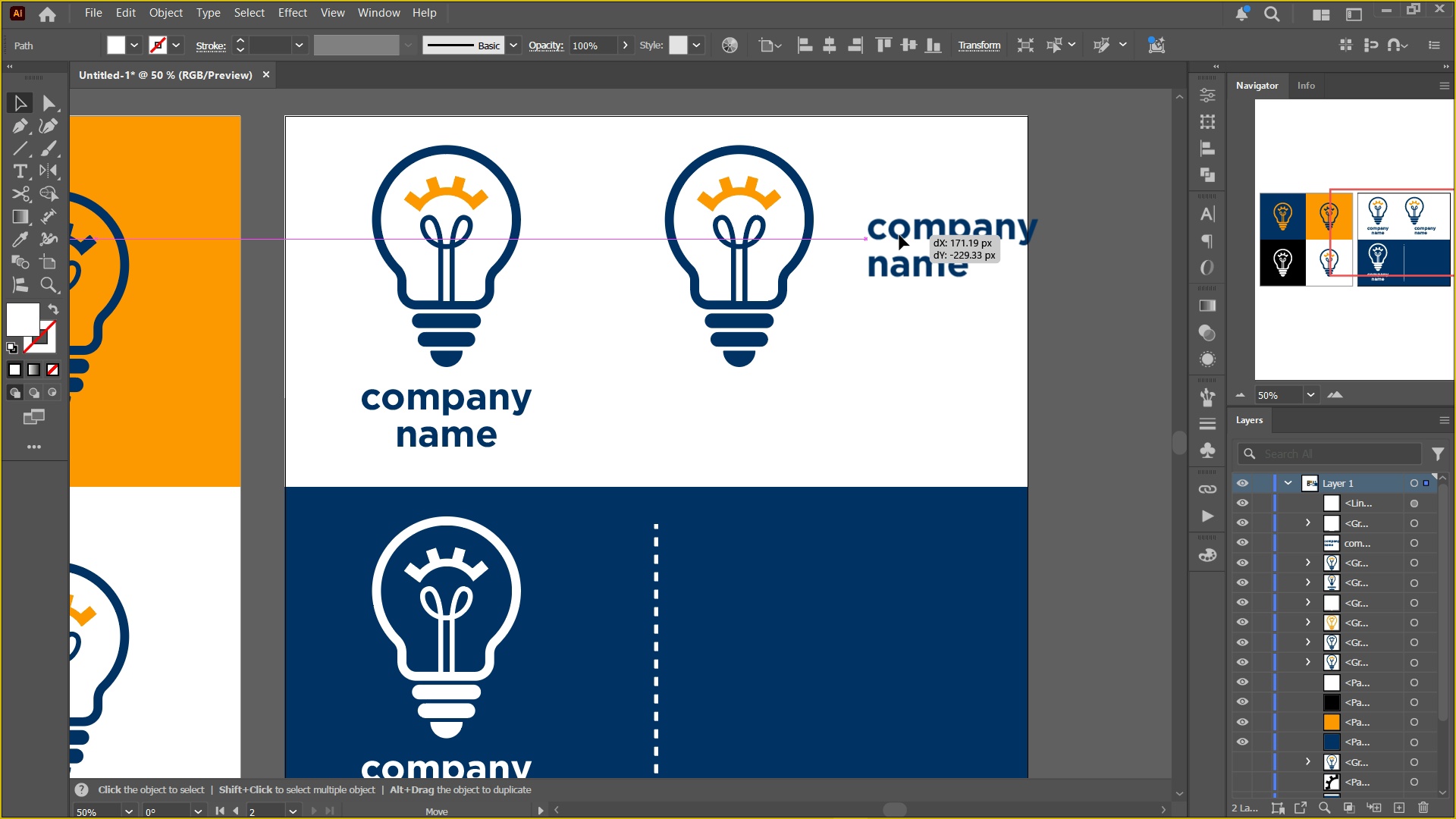 
hold_key(key=ShiftLeft, duration=0.75)
left_click([805, 208])
 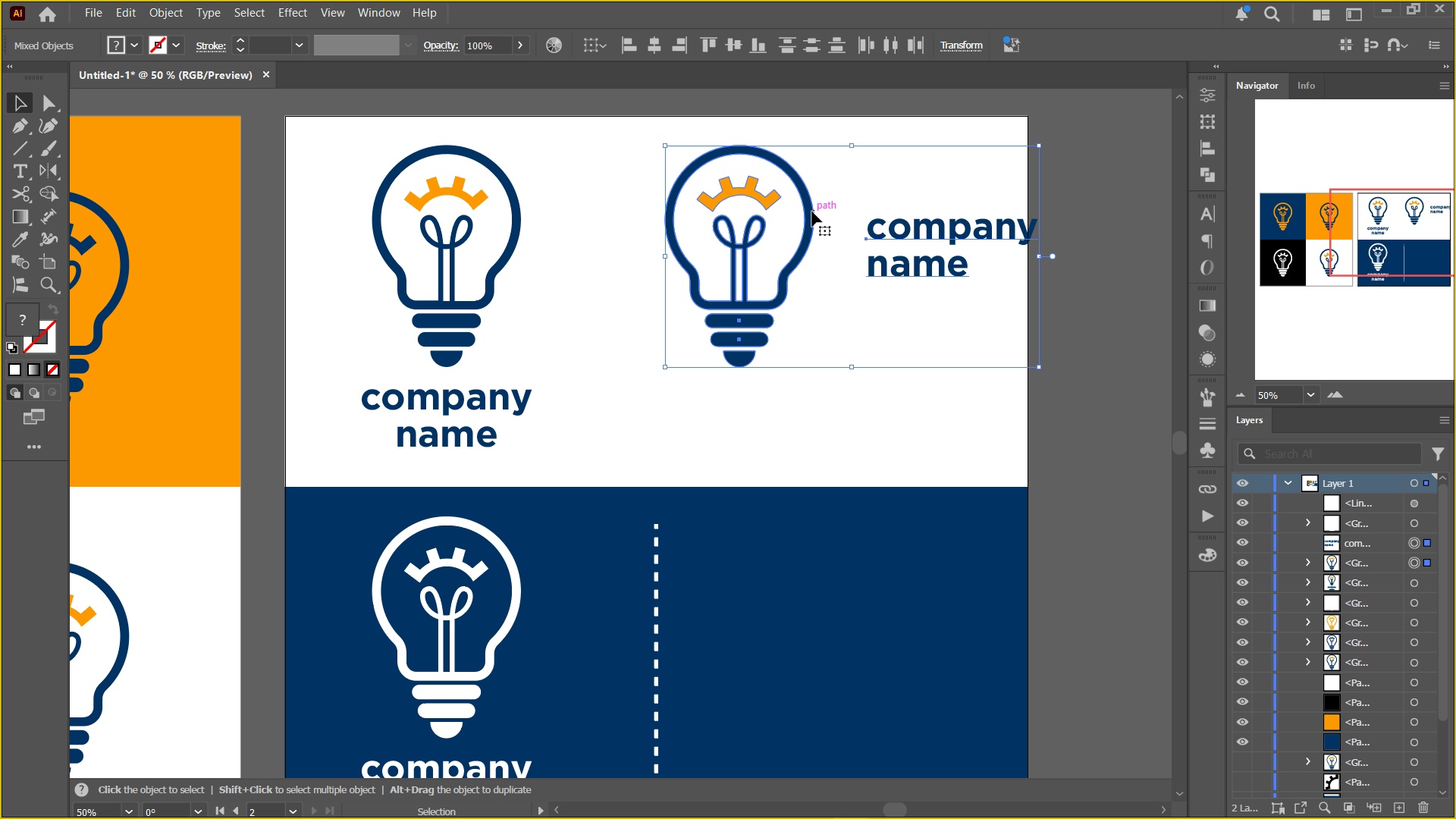 
left_click([812, 212])
 